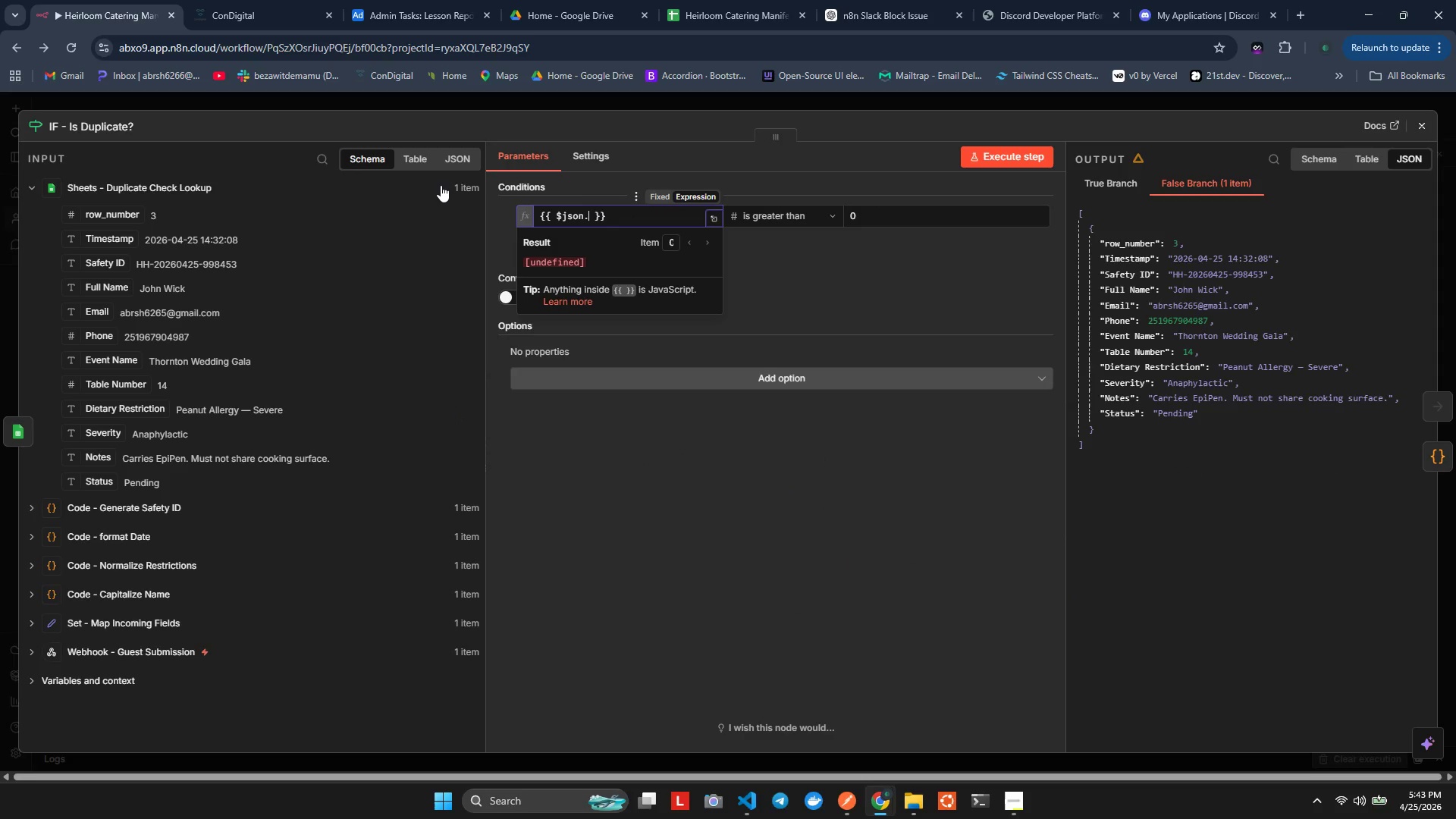 
key(Backspace)
 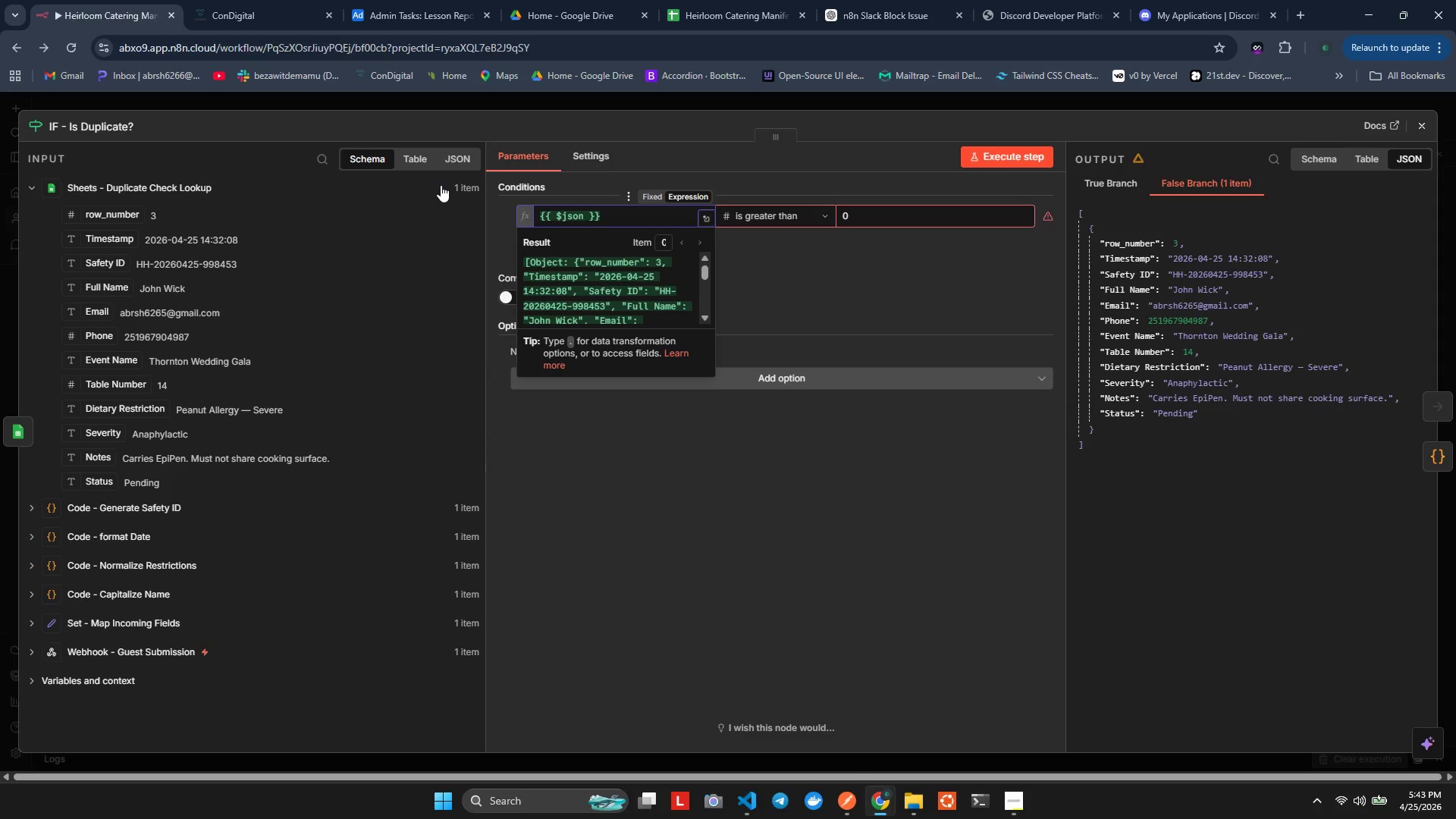 
key(Period)
 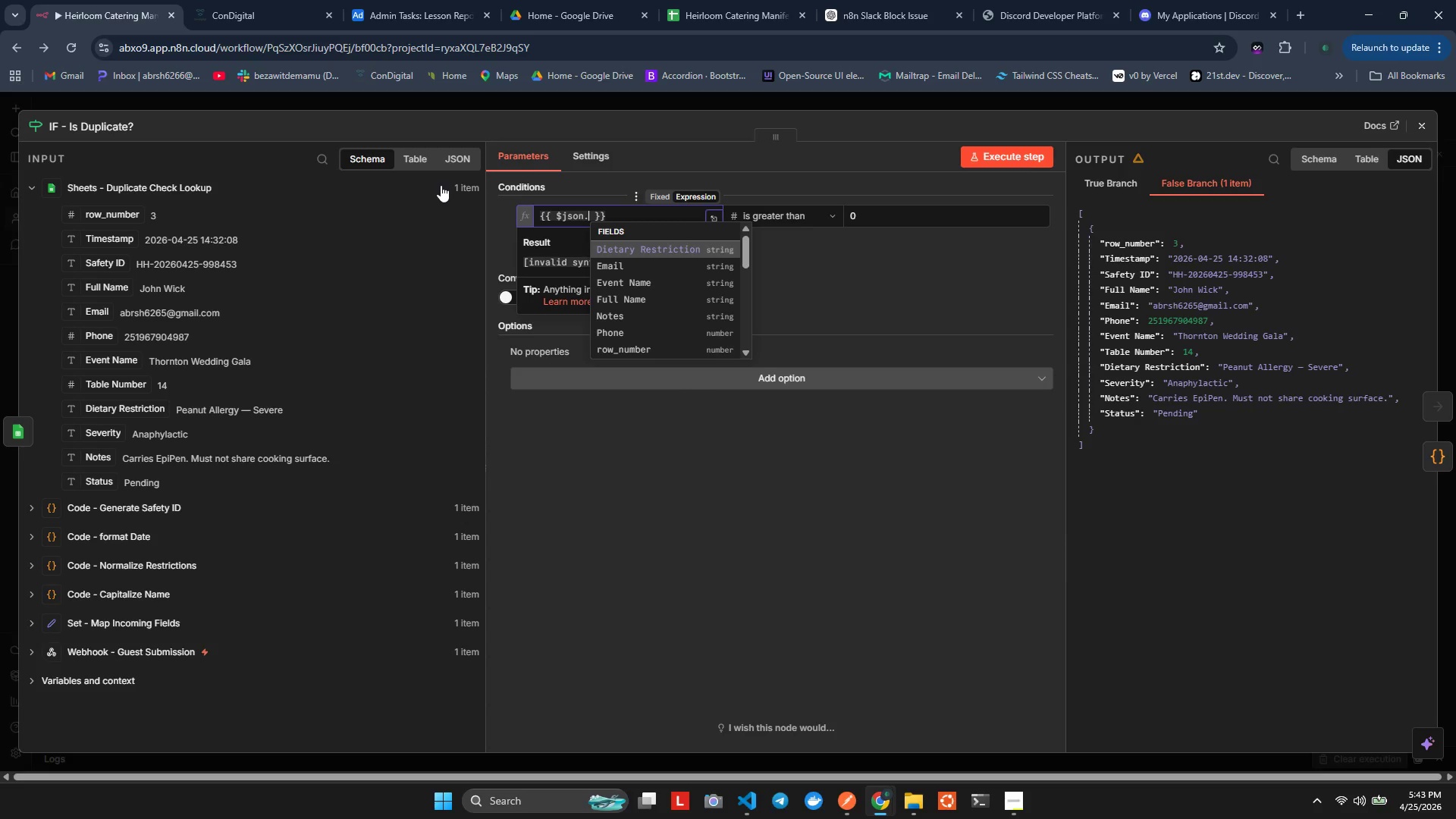 
wait(6.06)
 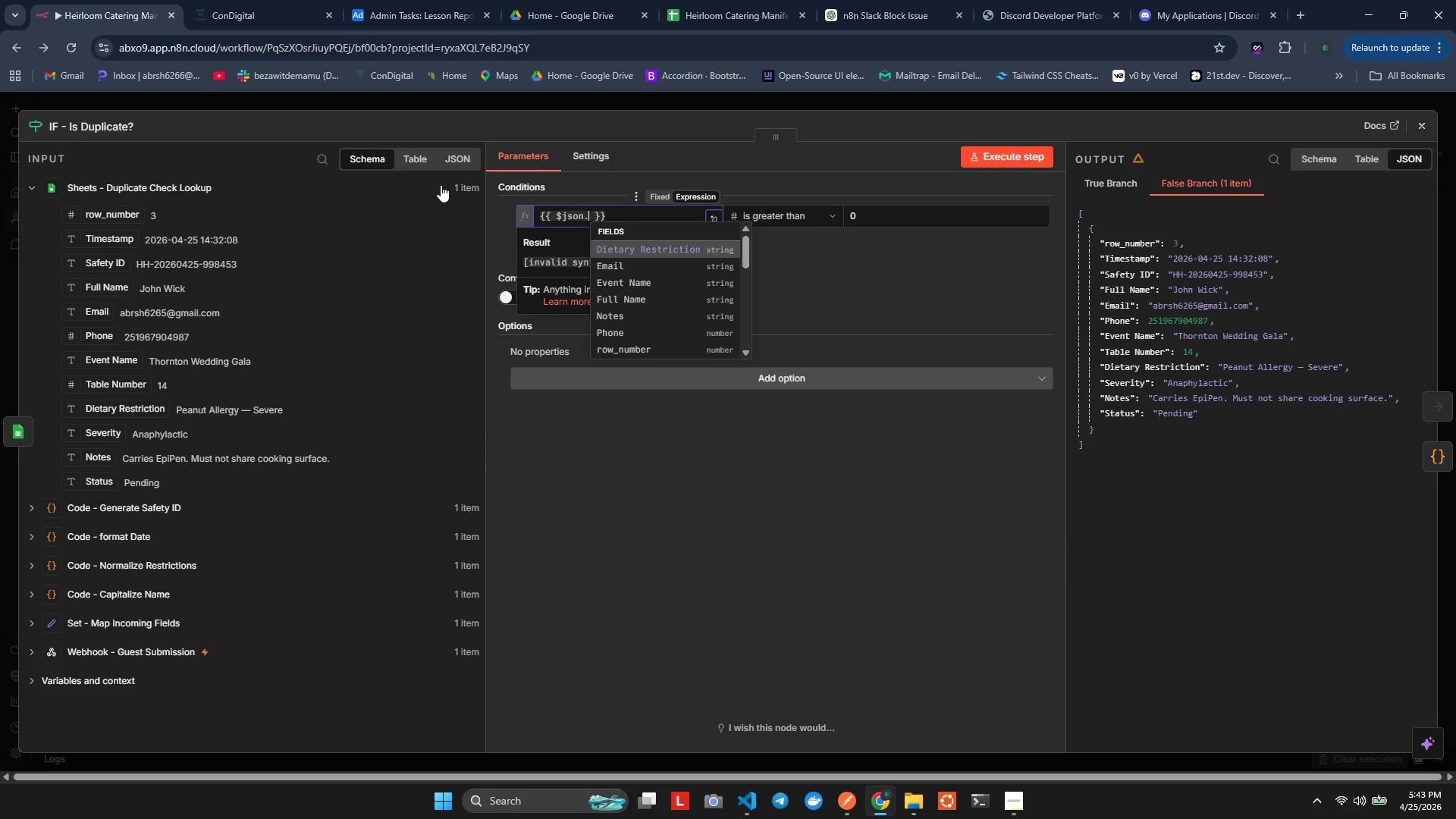 
key(ArrowDown)
 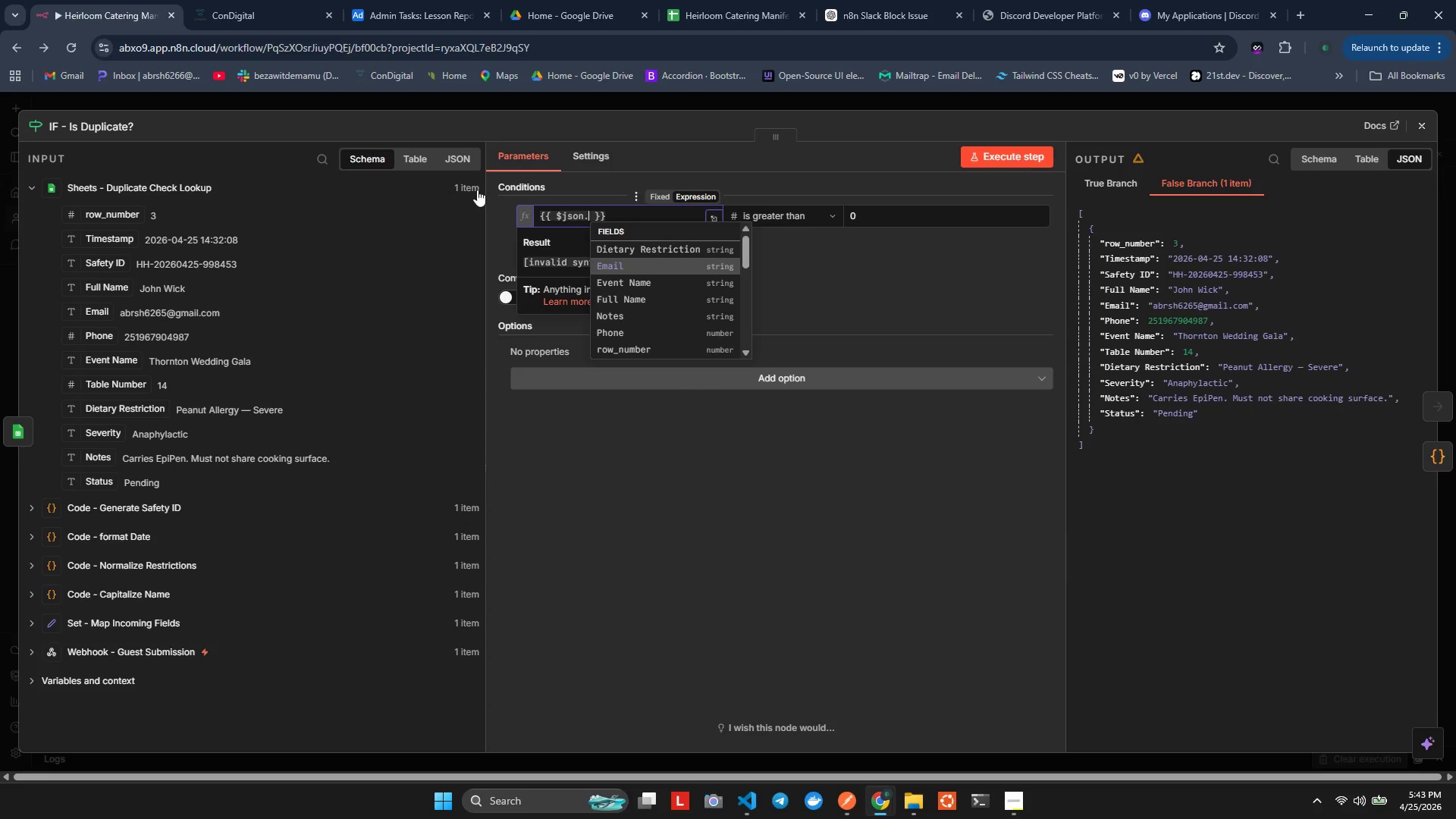 
key(Enter)
 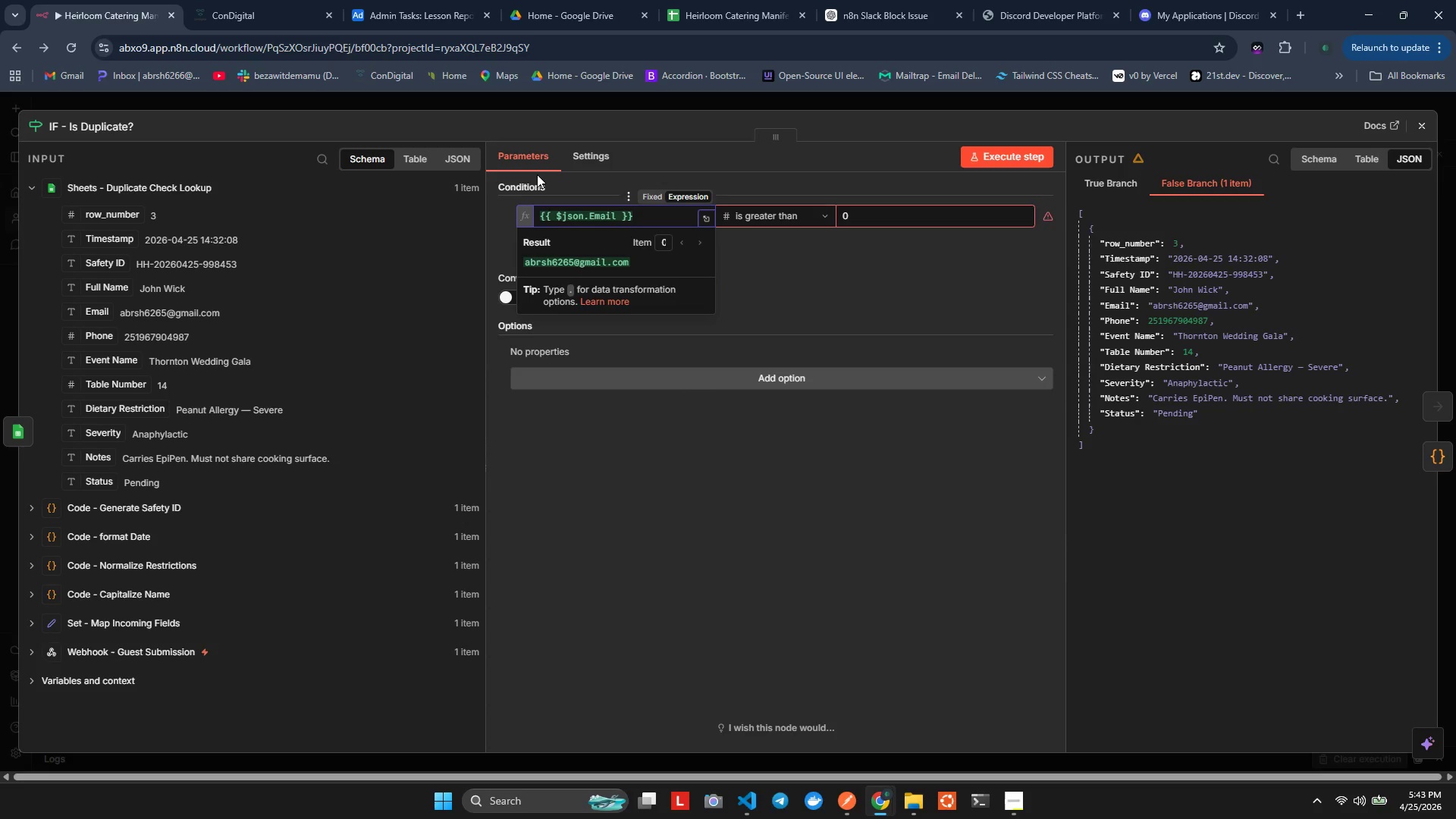 
key(Period)
 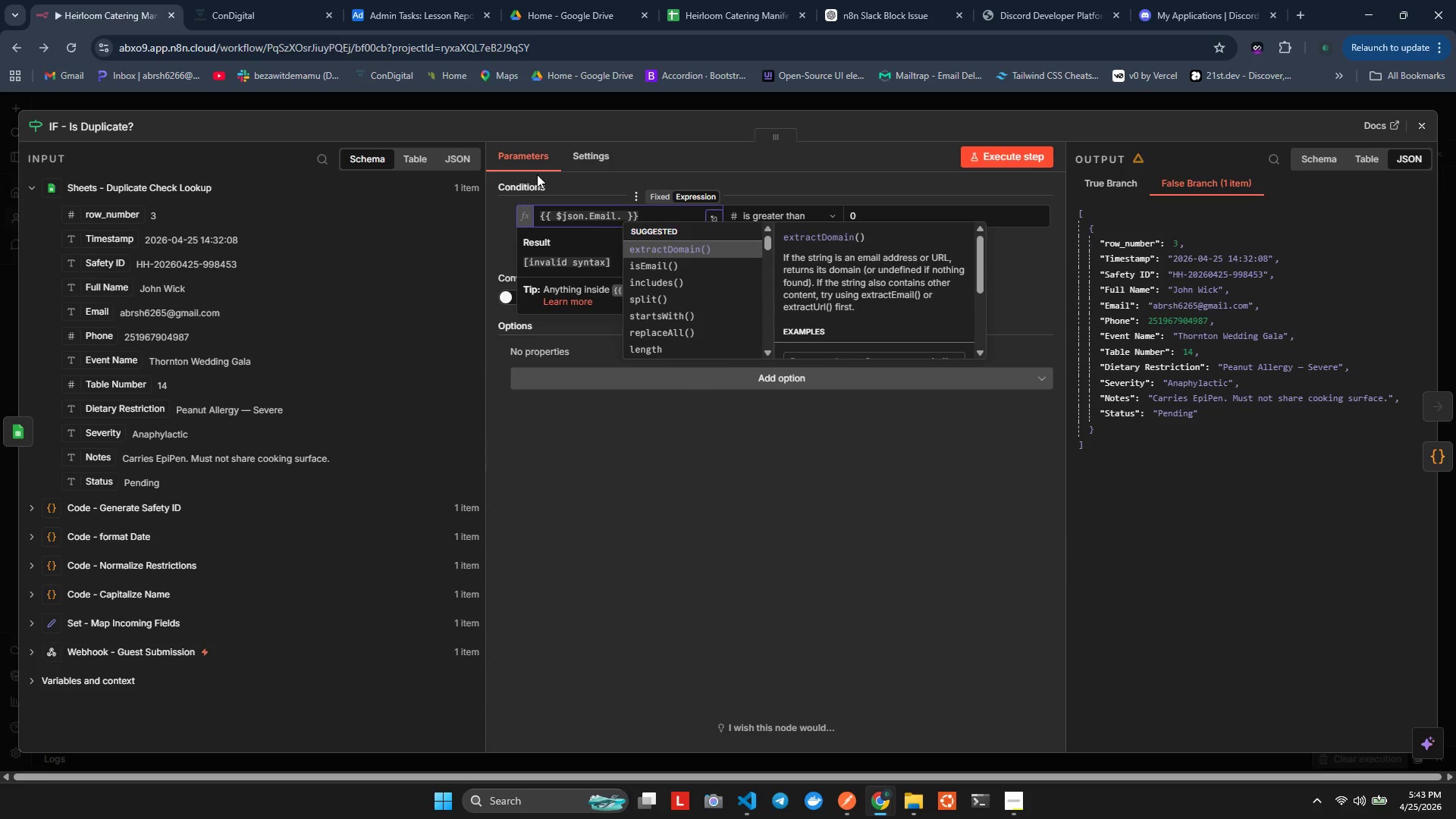 
key(L)
 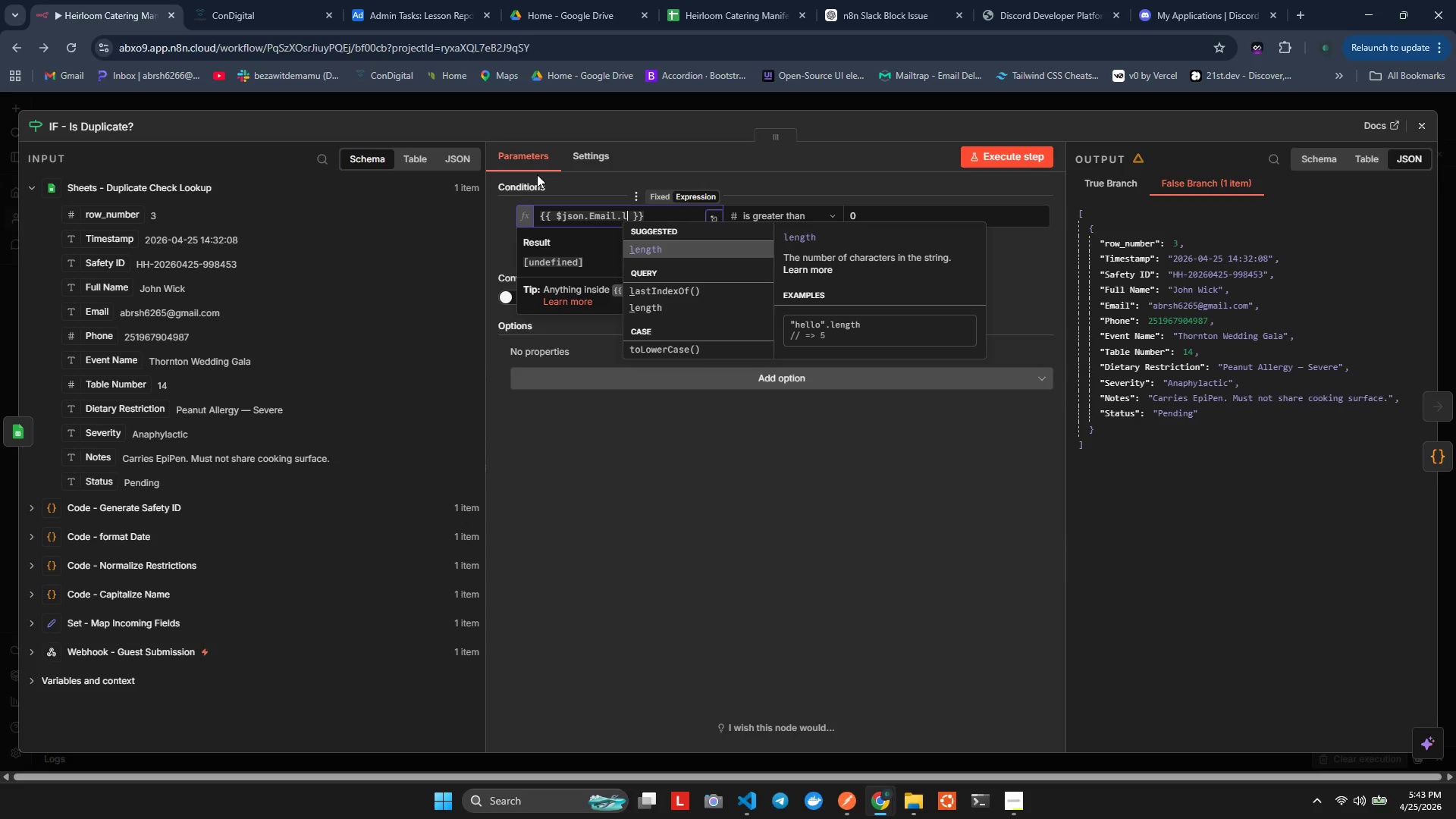 
key(Enter)
 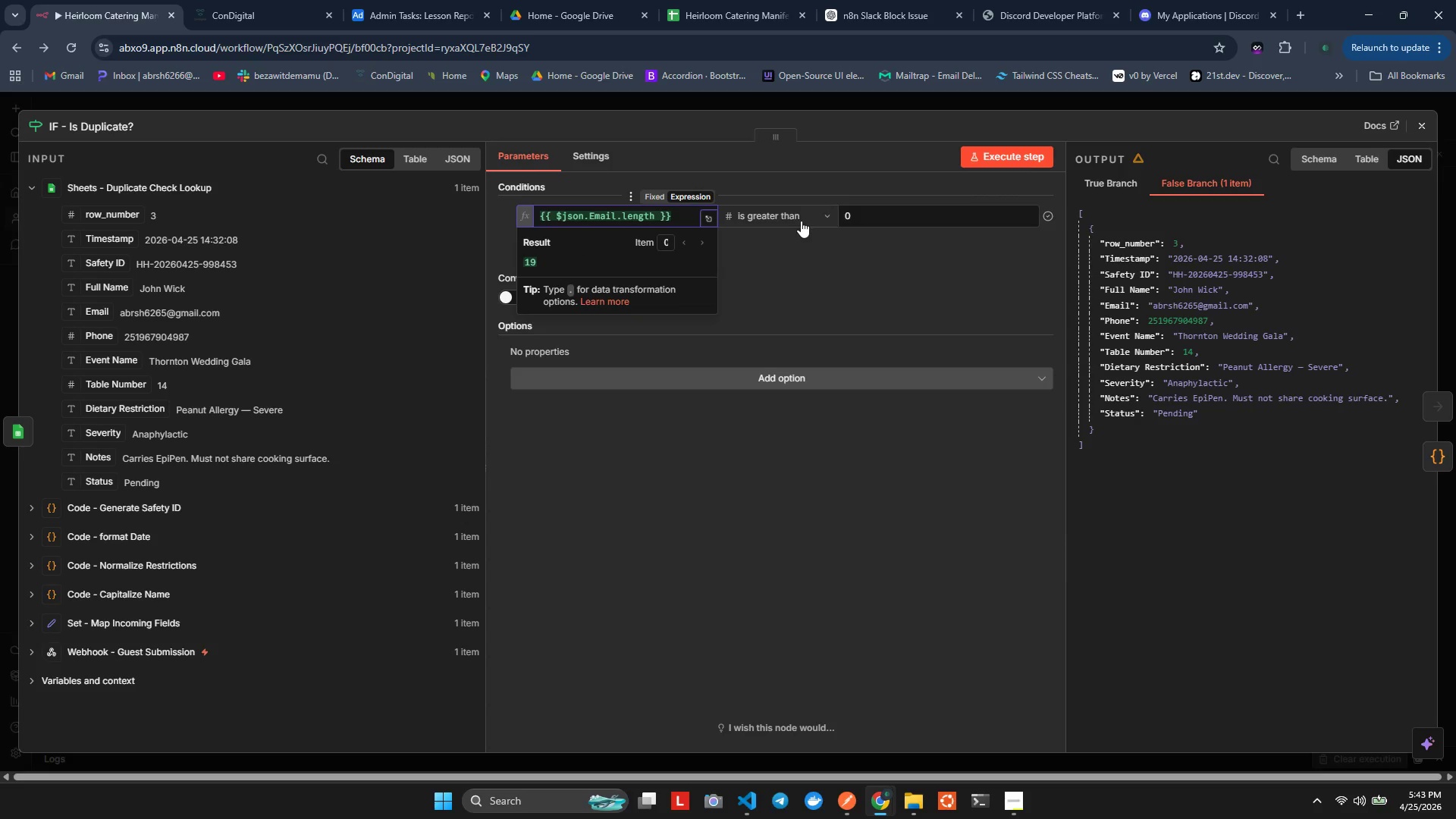 
left_click([803, 288])
 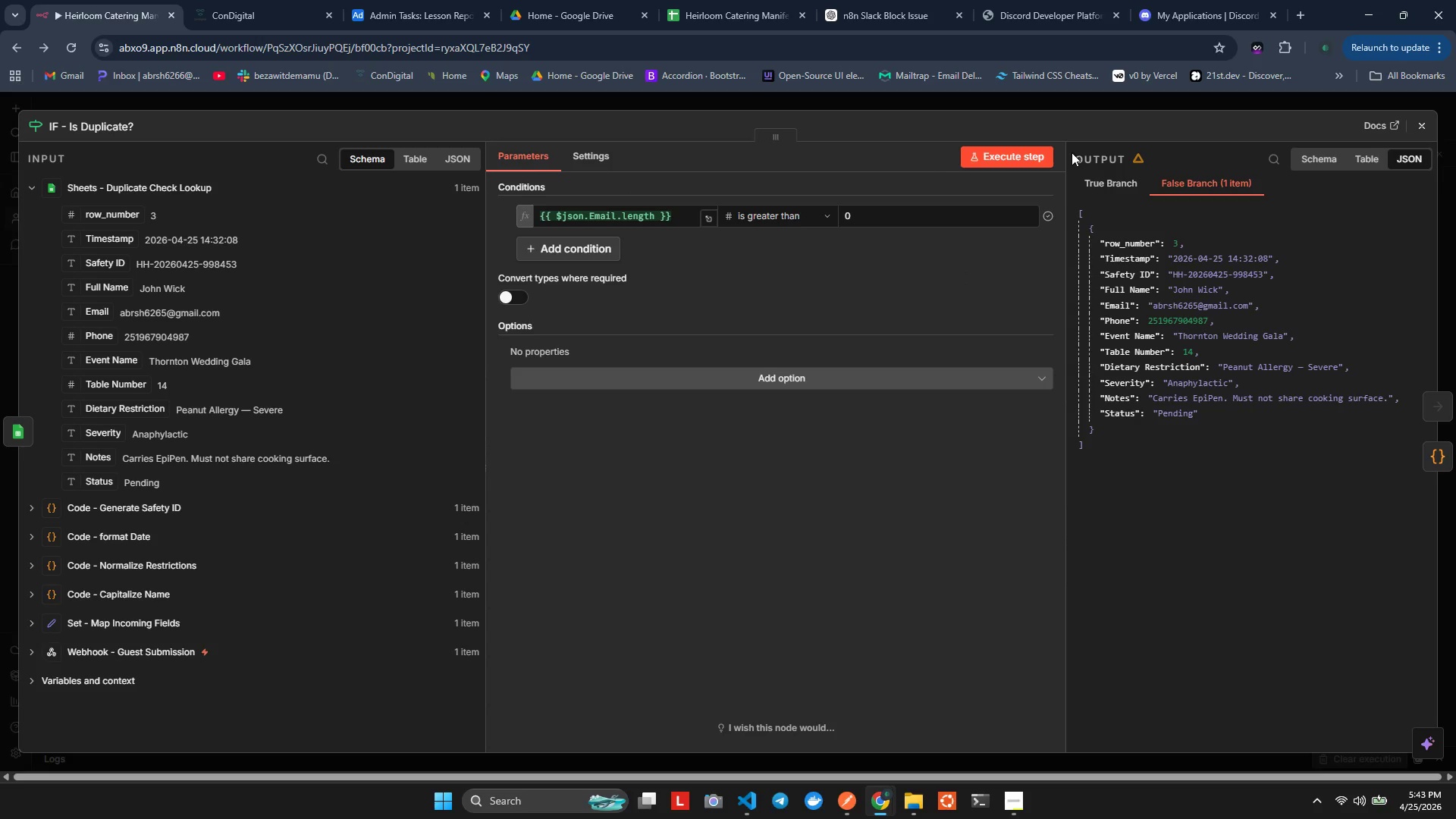 
left_click([1015, 158])
 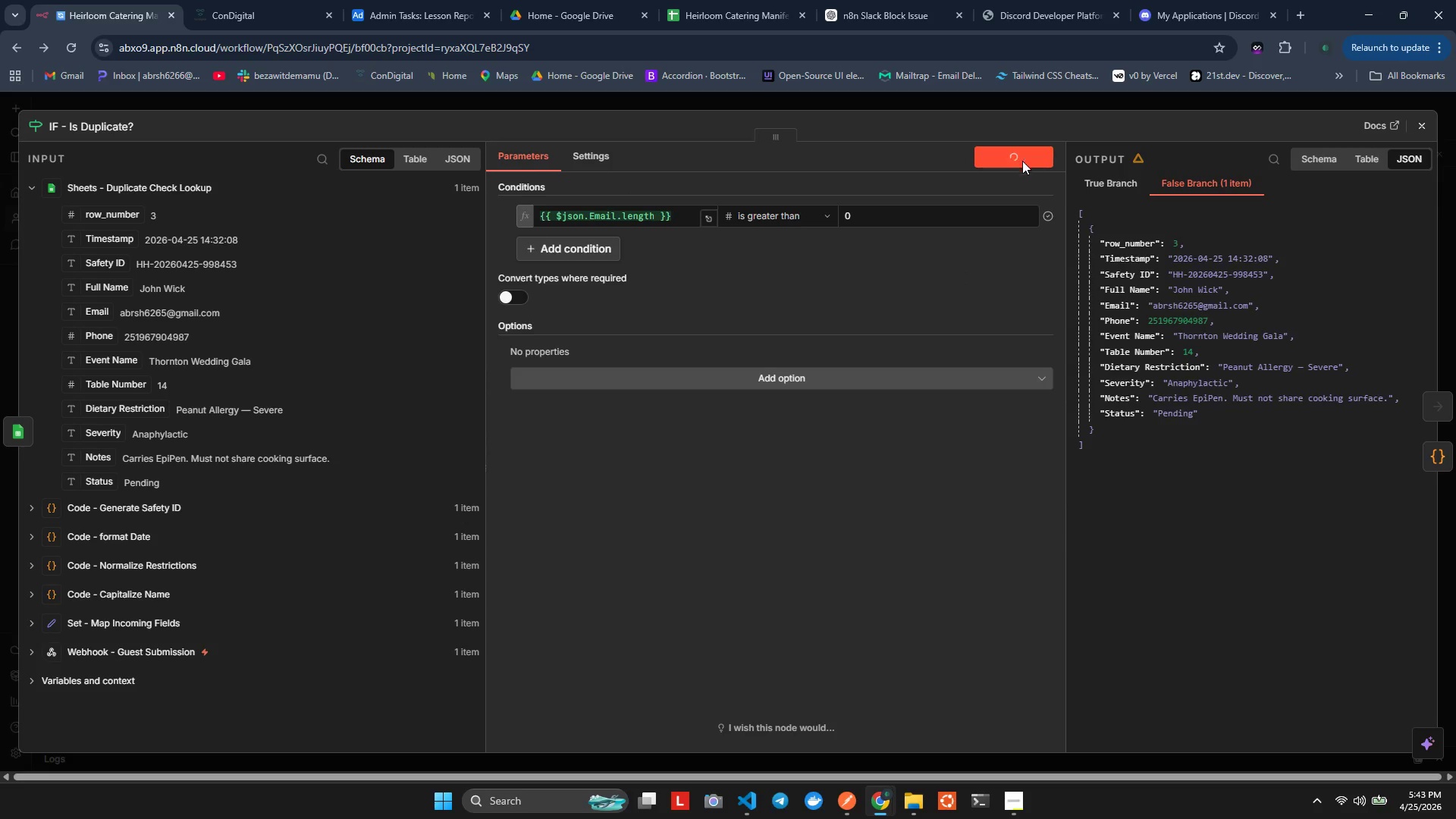 
mouse_move([1214, 175])
 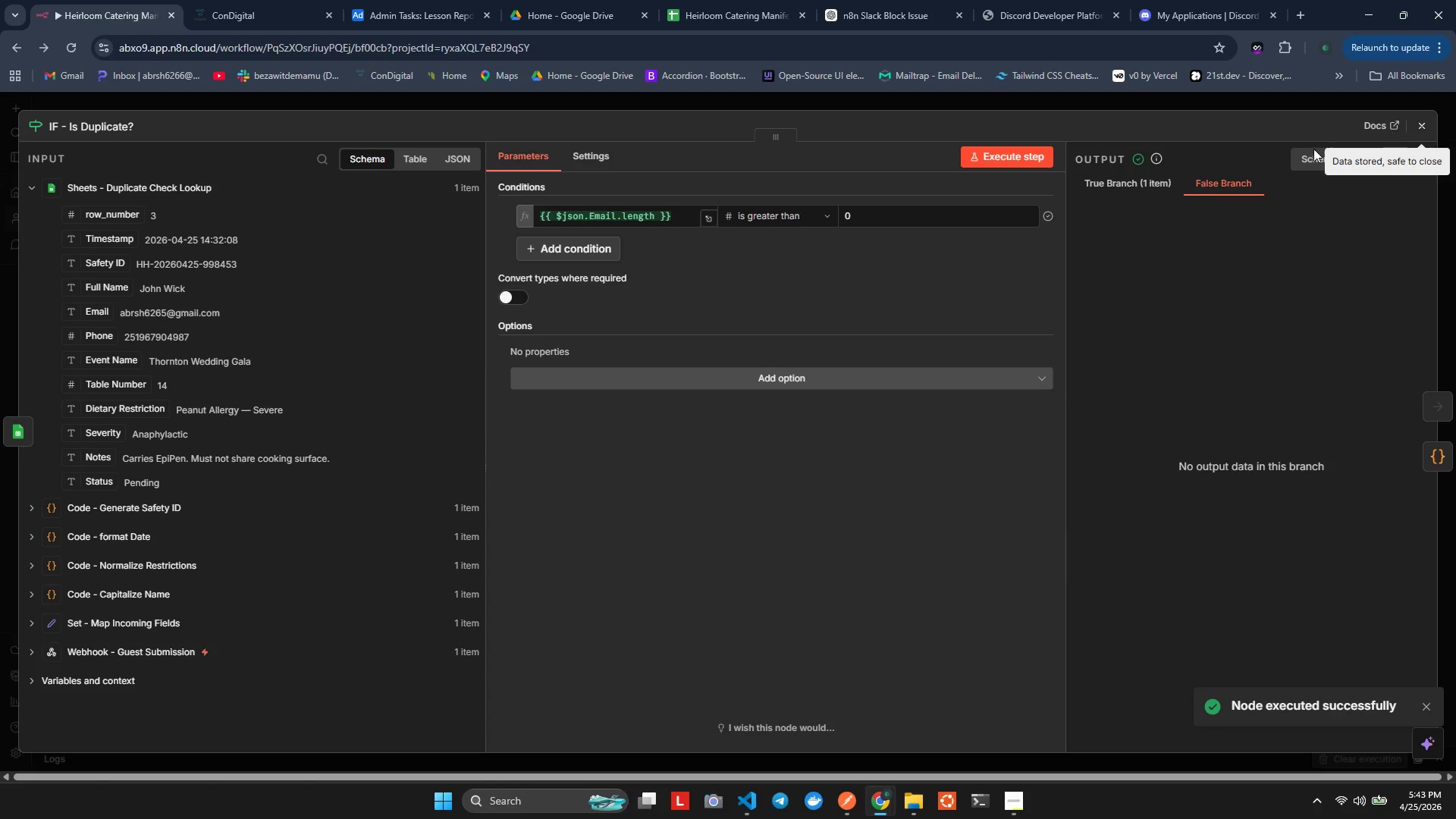 
left_click([1132, 180])
 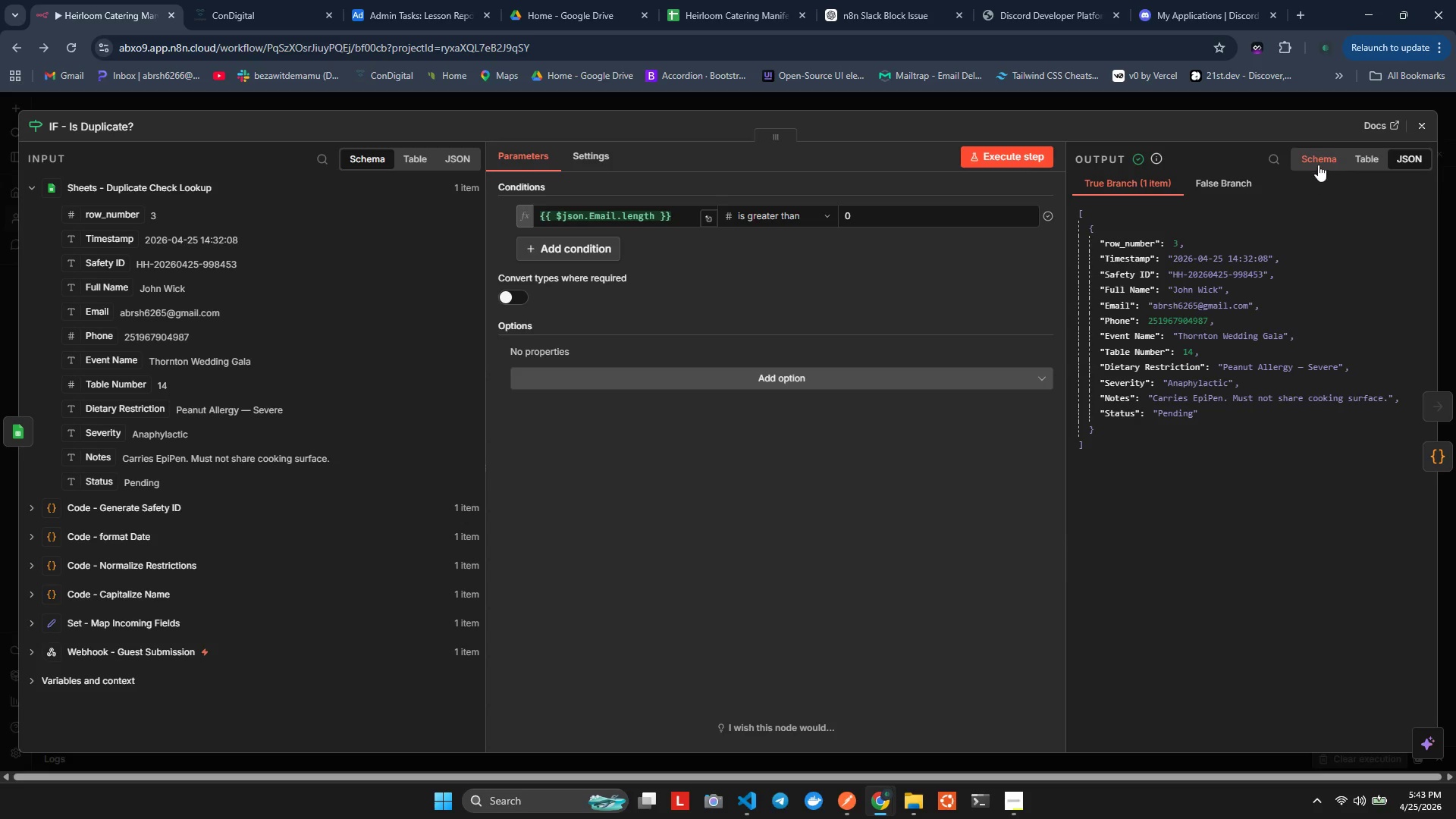 
left_click([1420, 136])
 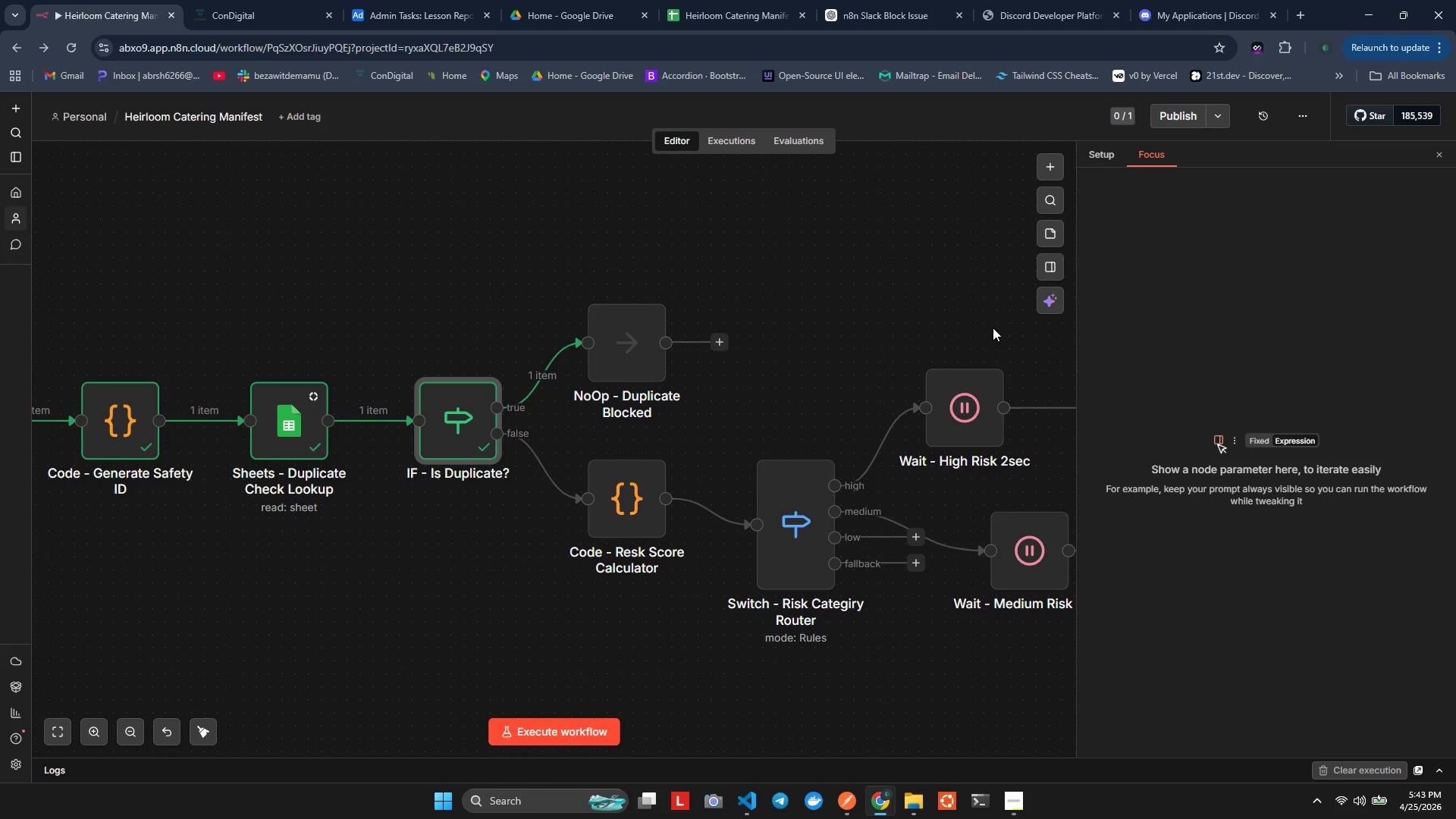 
left_click([846, 283])
 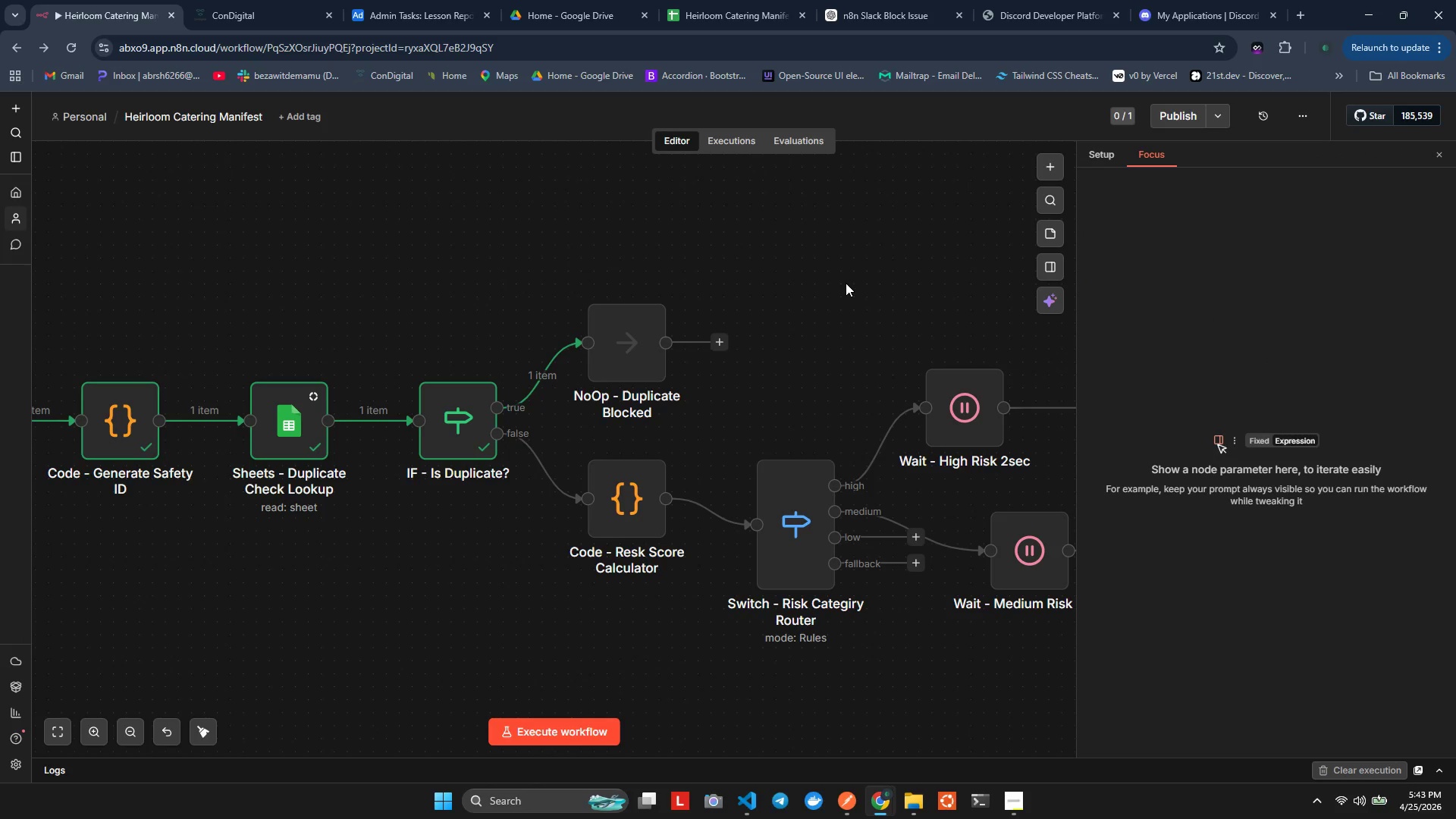 
wait(9.77)
 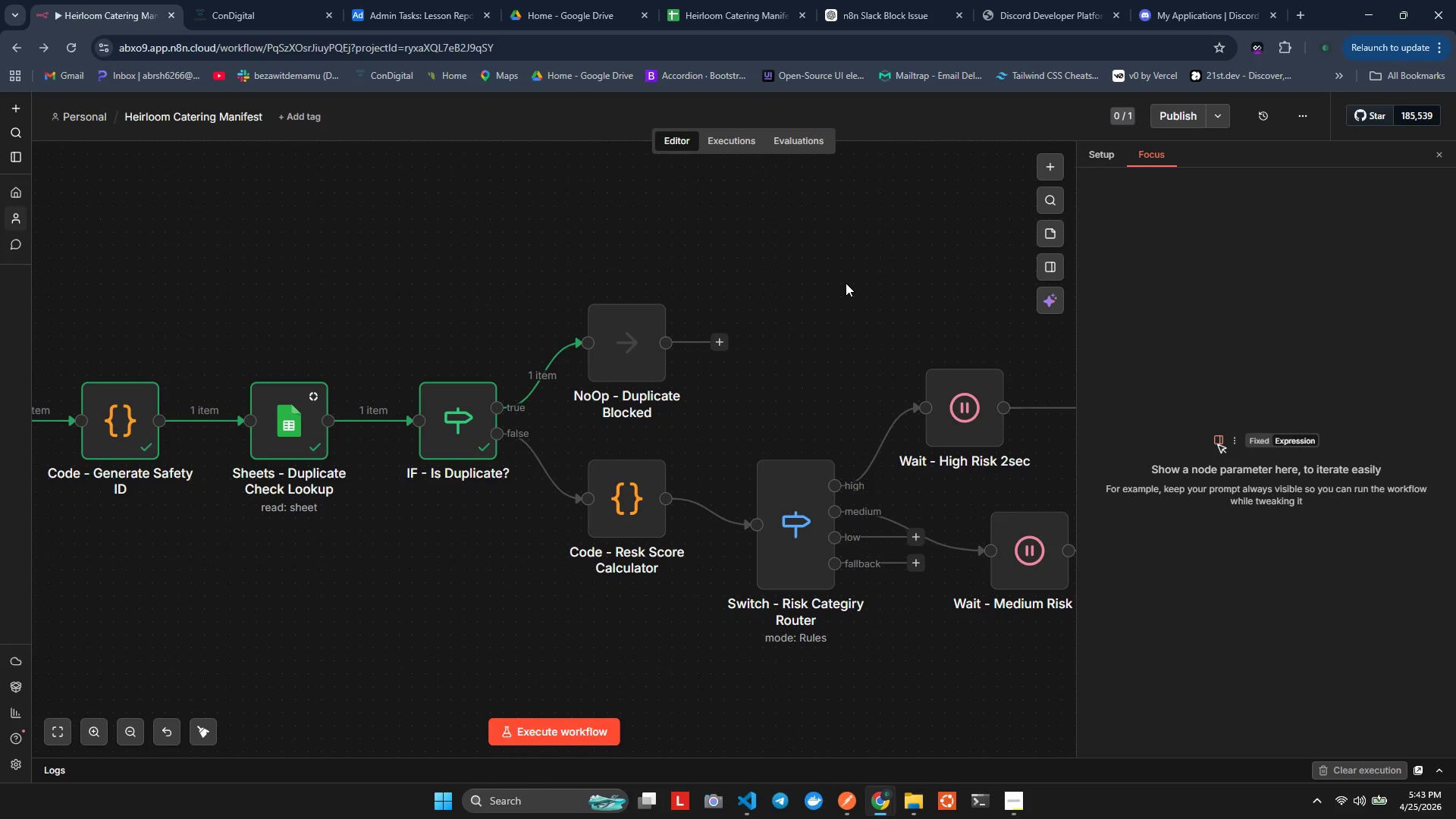 
left_click([698, 0])
 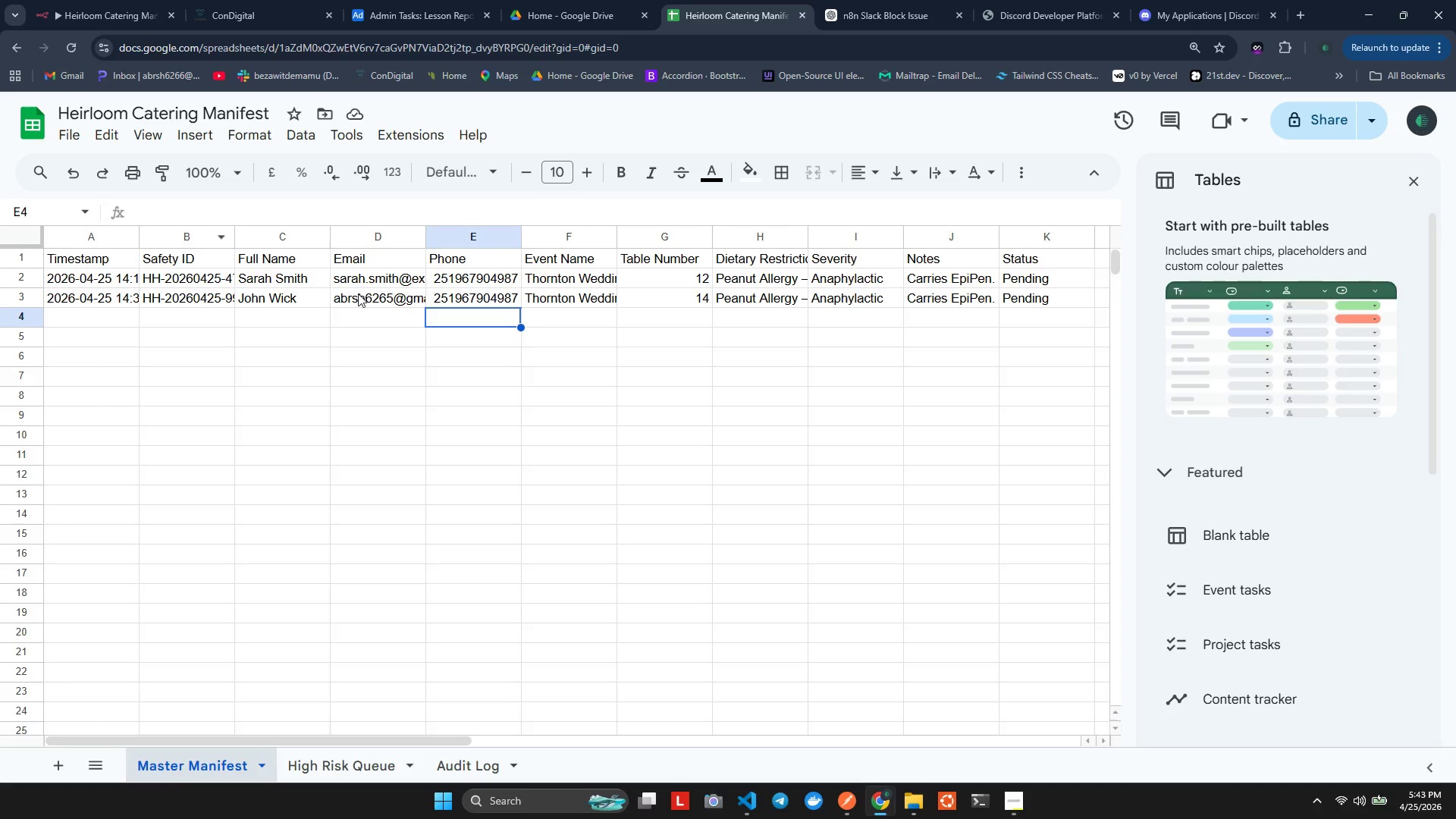 
right_click([358, 300])
 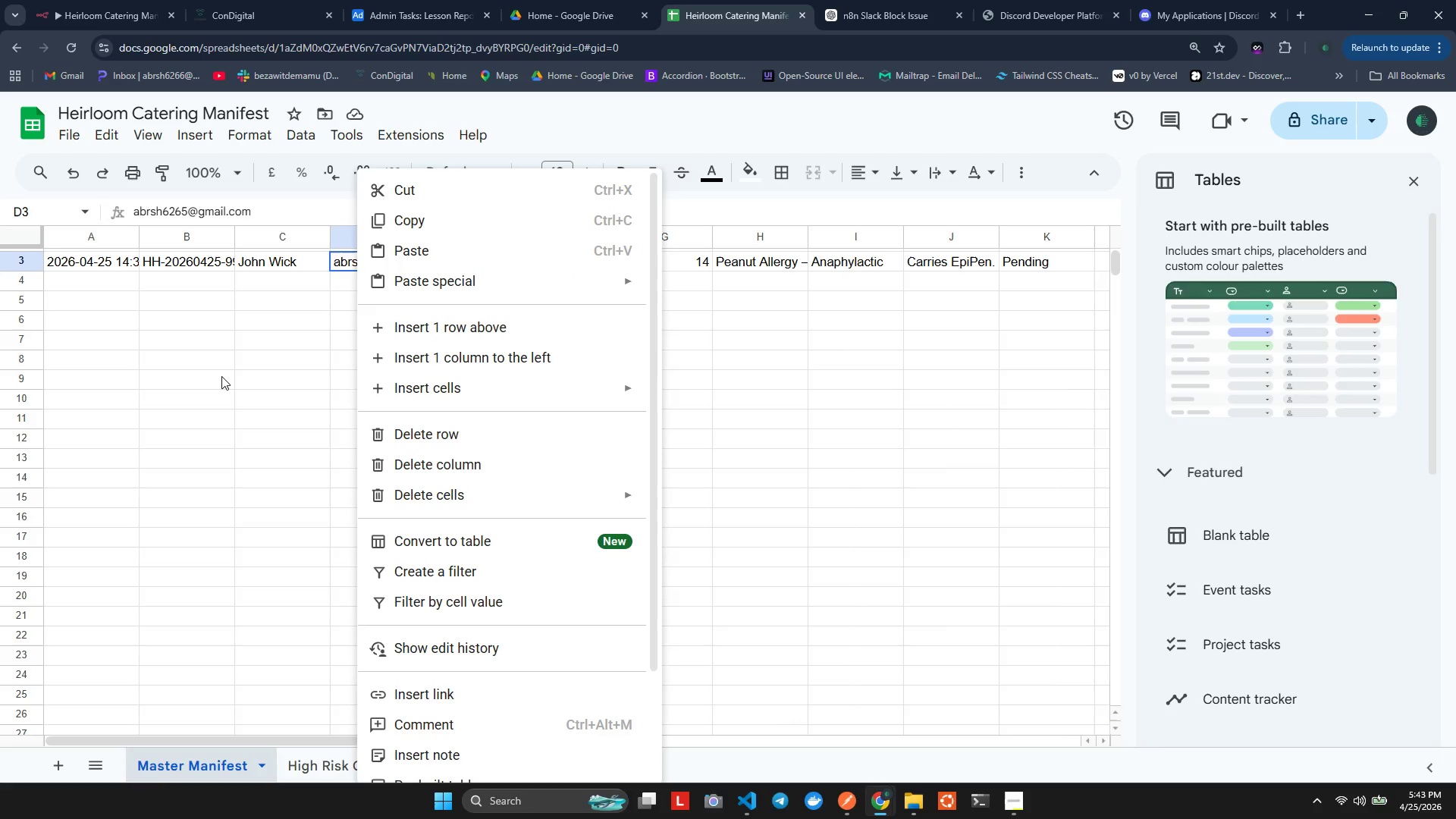 
wait(5.79)
 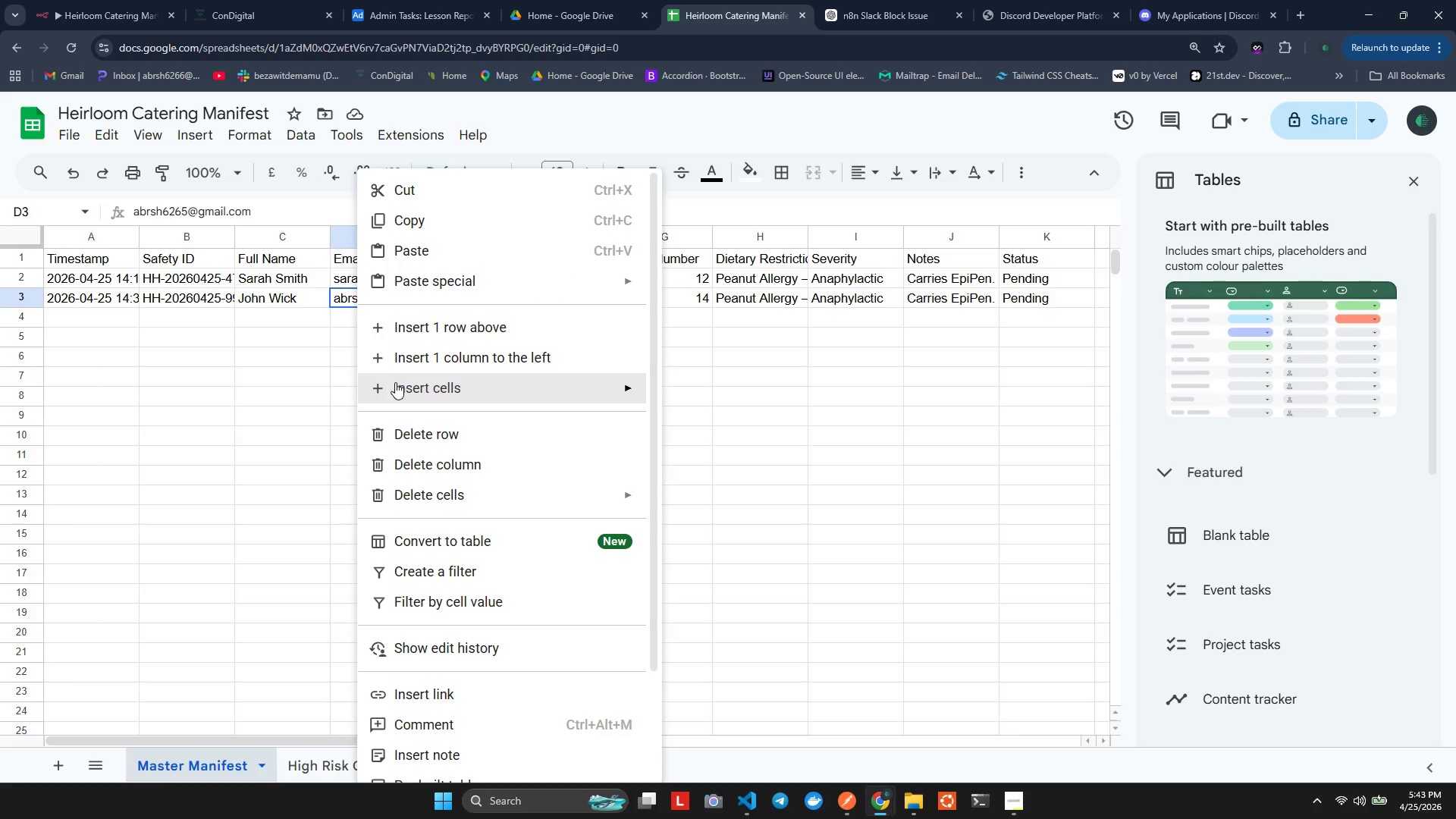 
mouse_move([405, 486])
 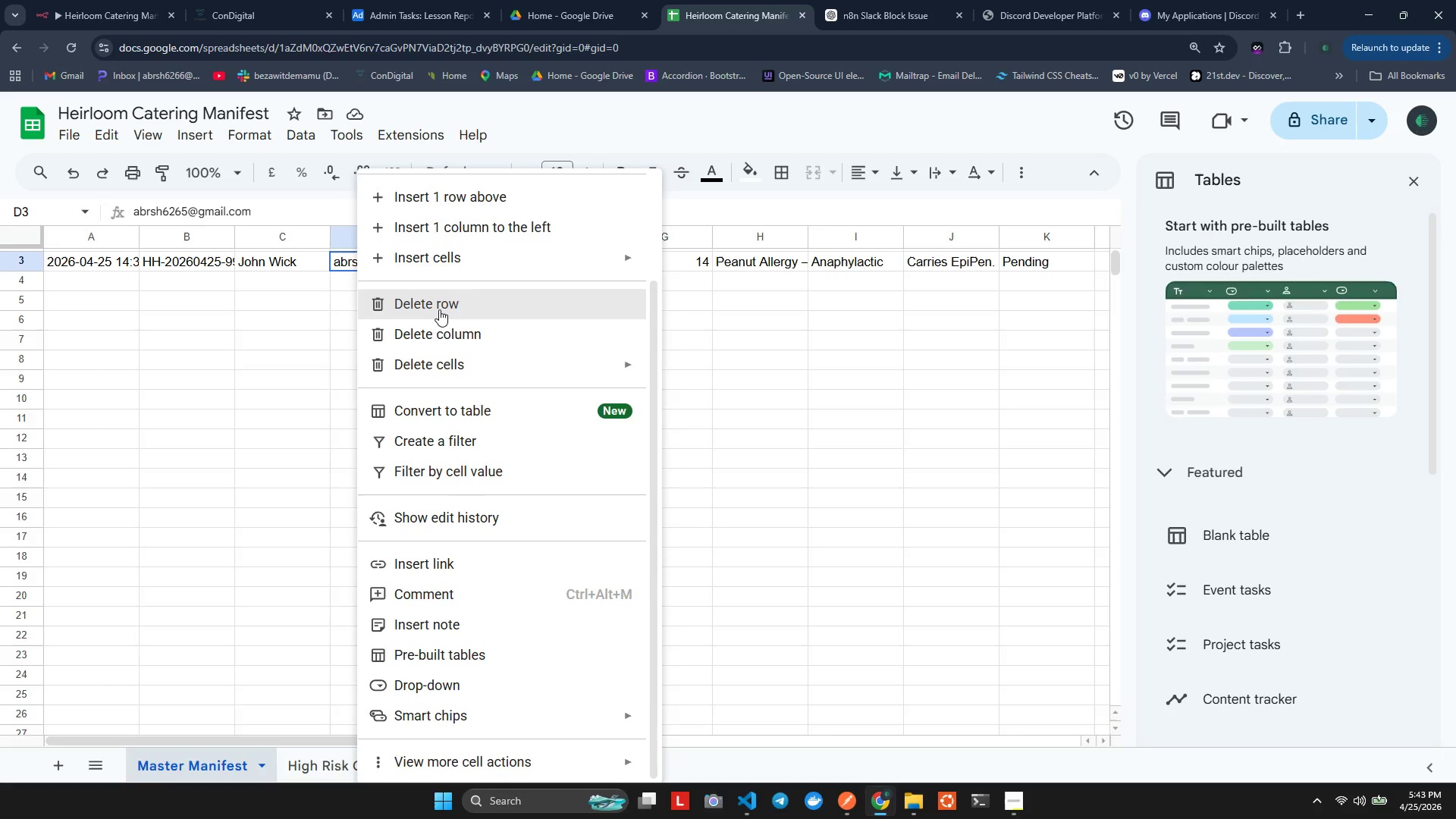 
left_click([439, 309])
 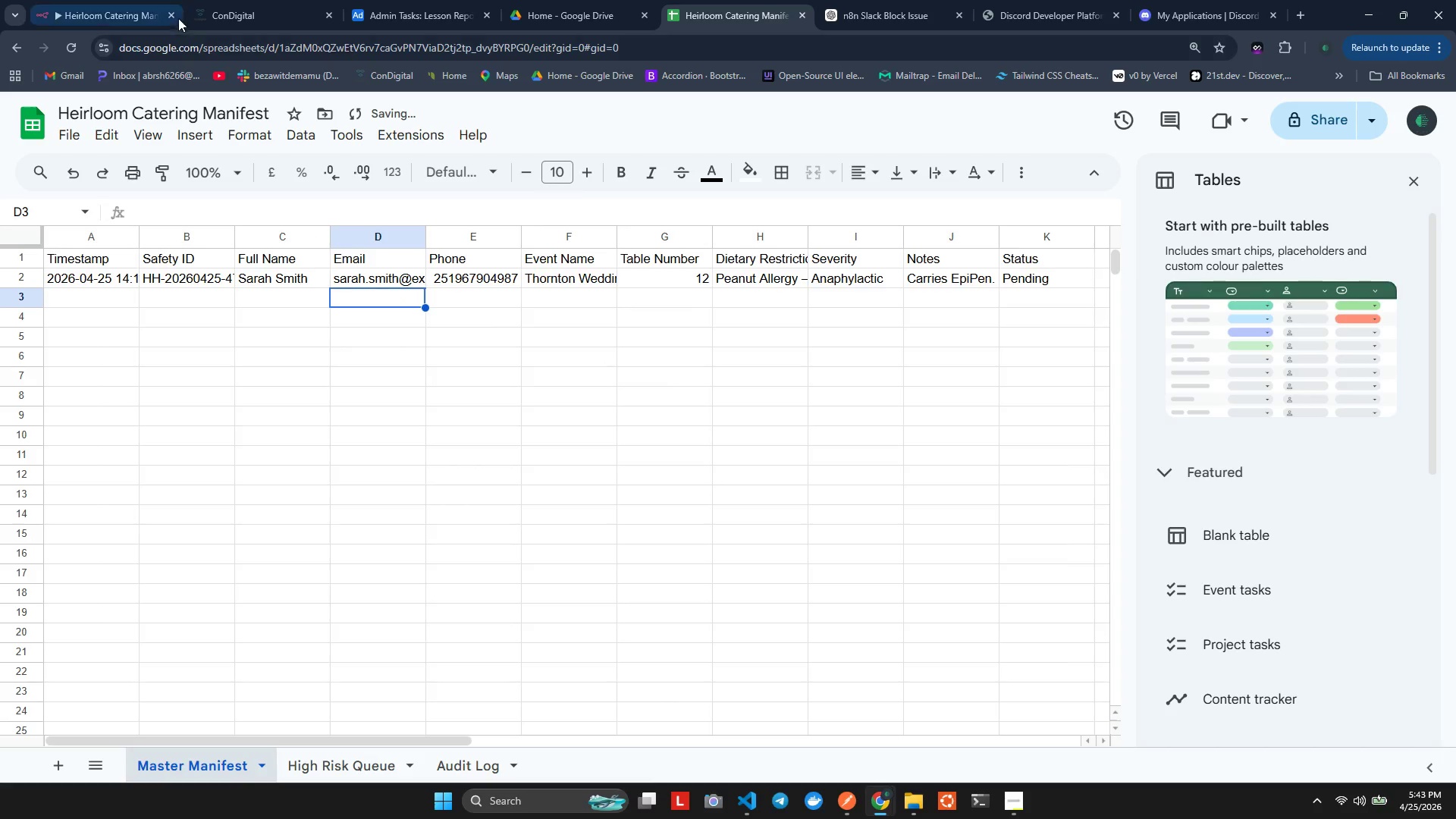 
left_click([117, 0])
 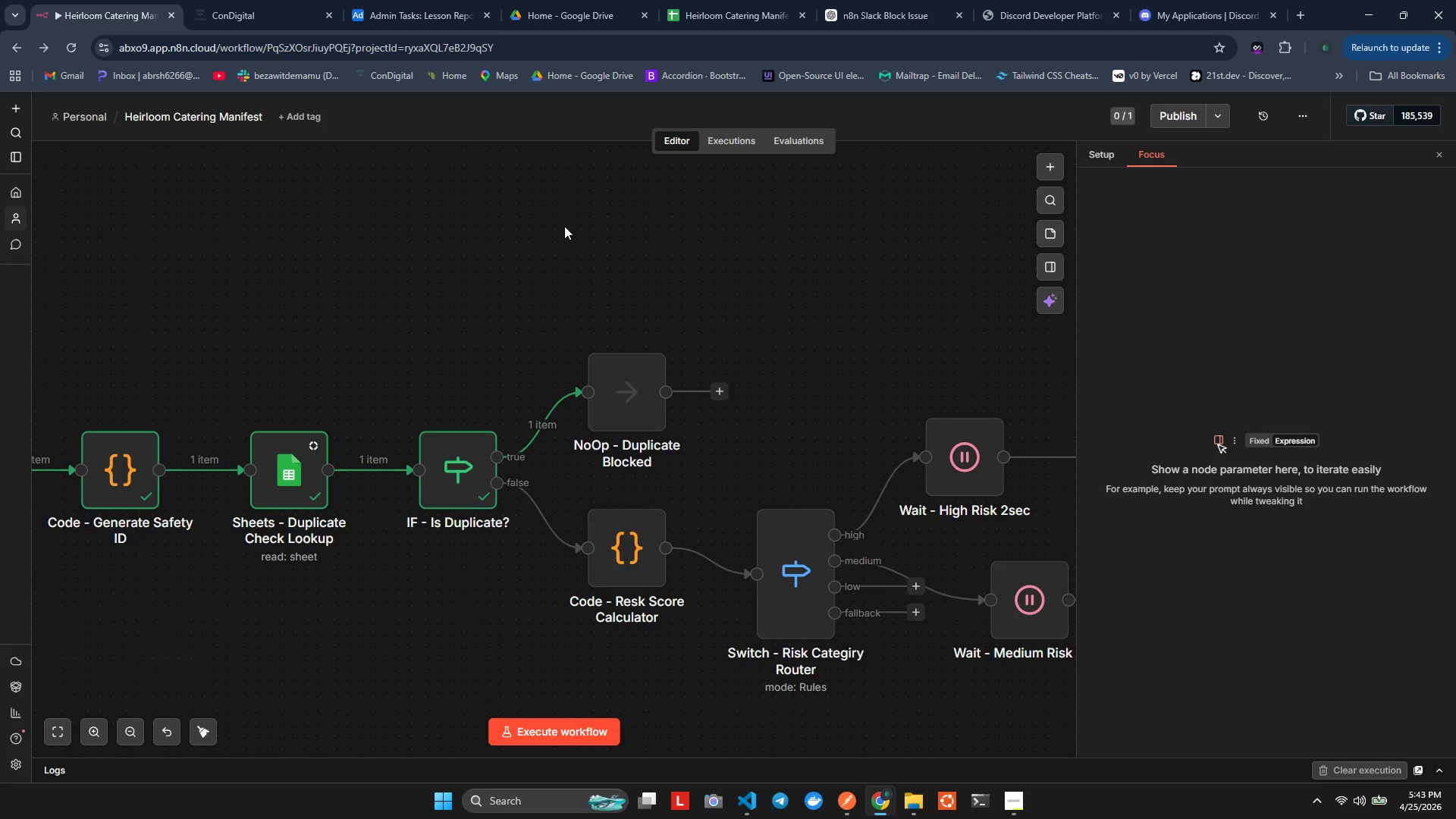 
wait(9.7)
 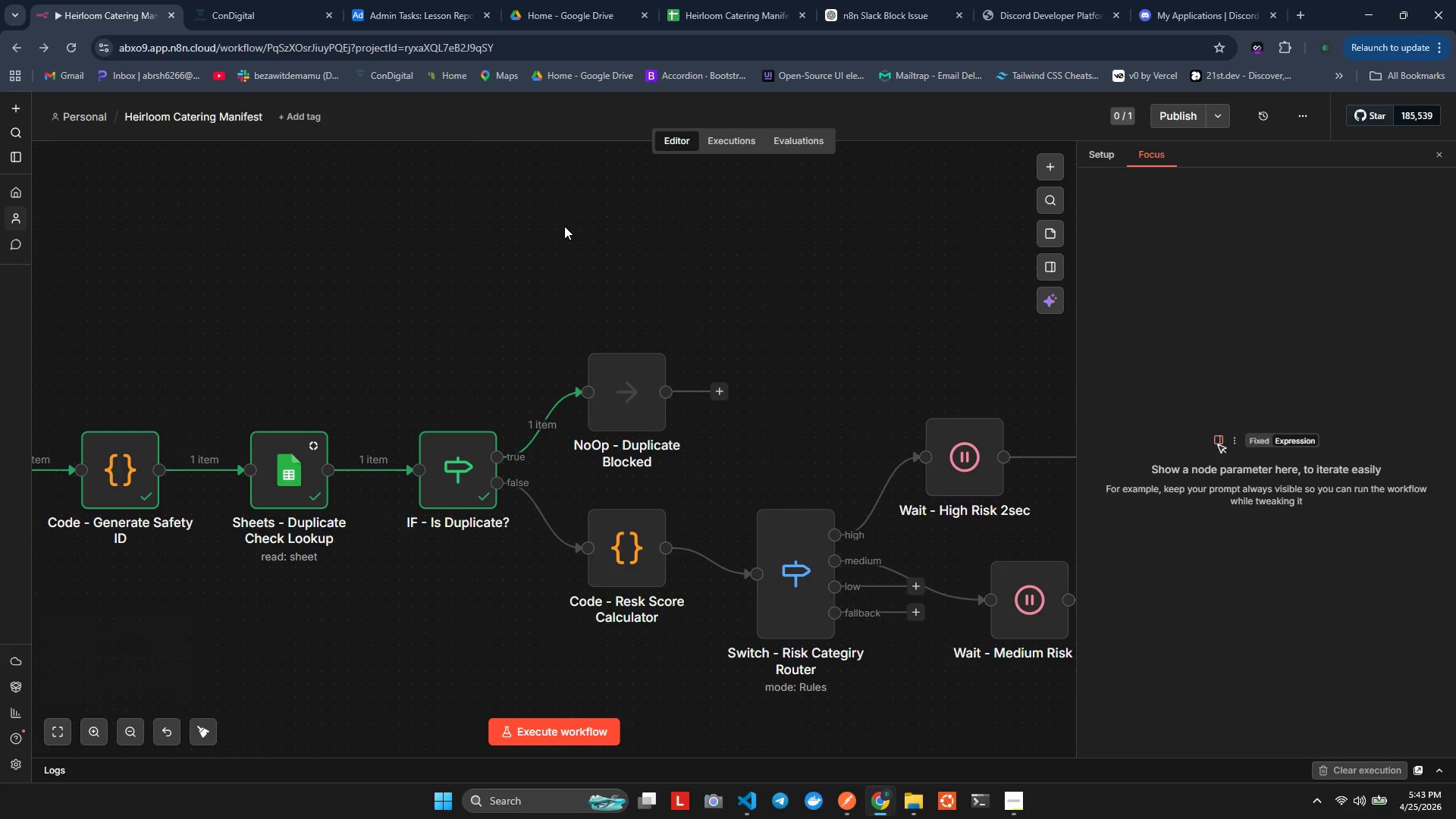 
left_click([416, 469])
 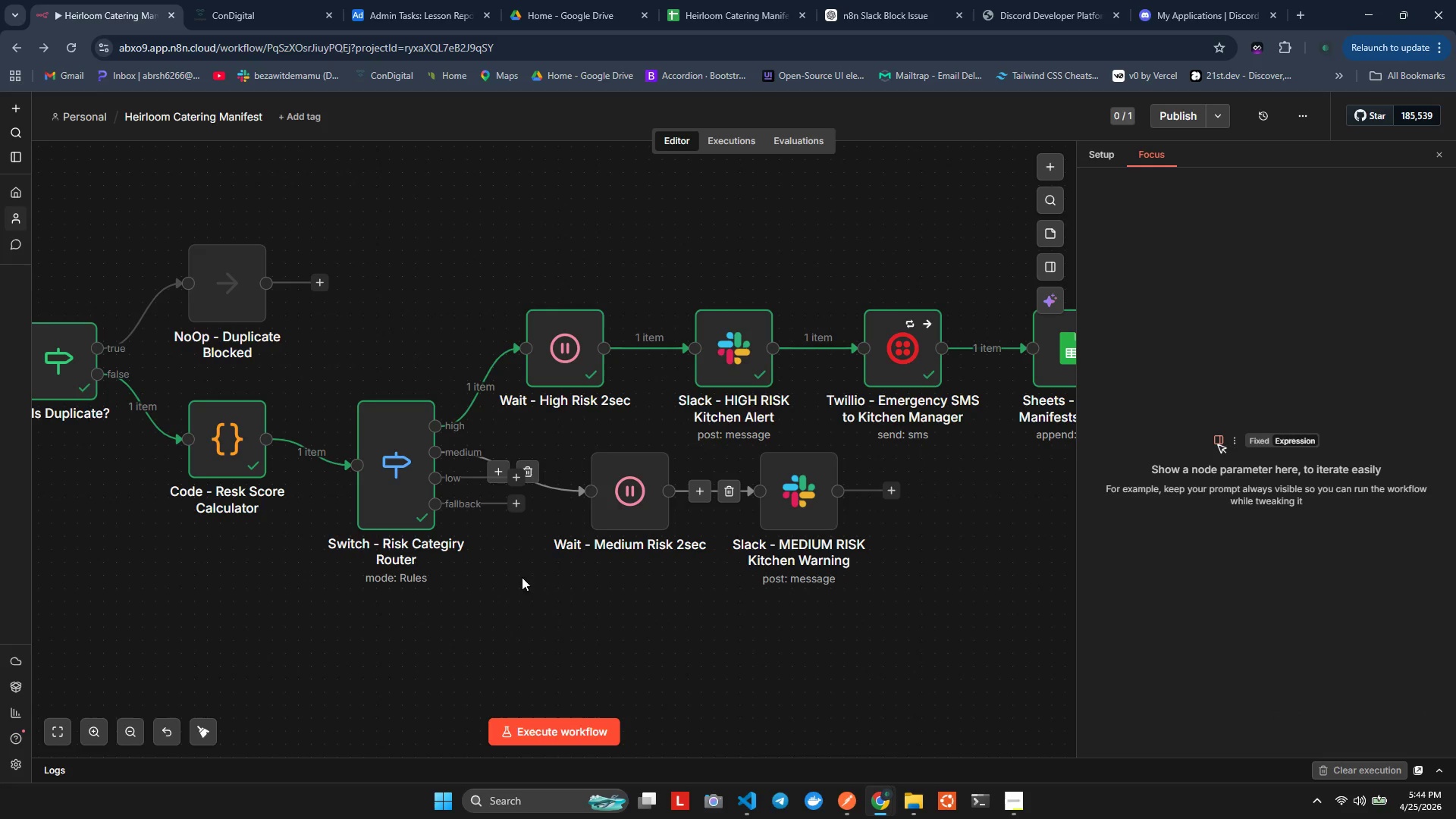 
wait(25.91)
 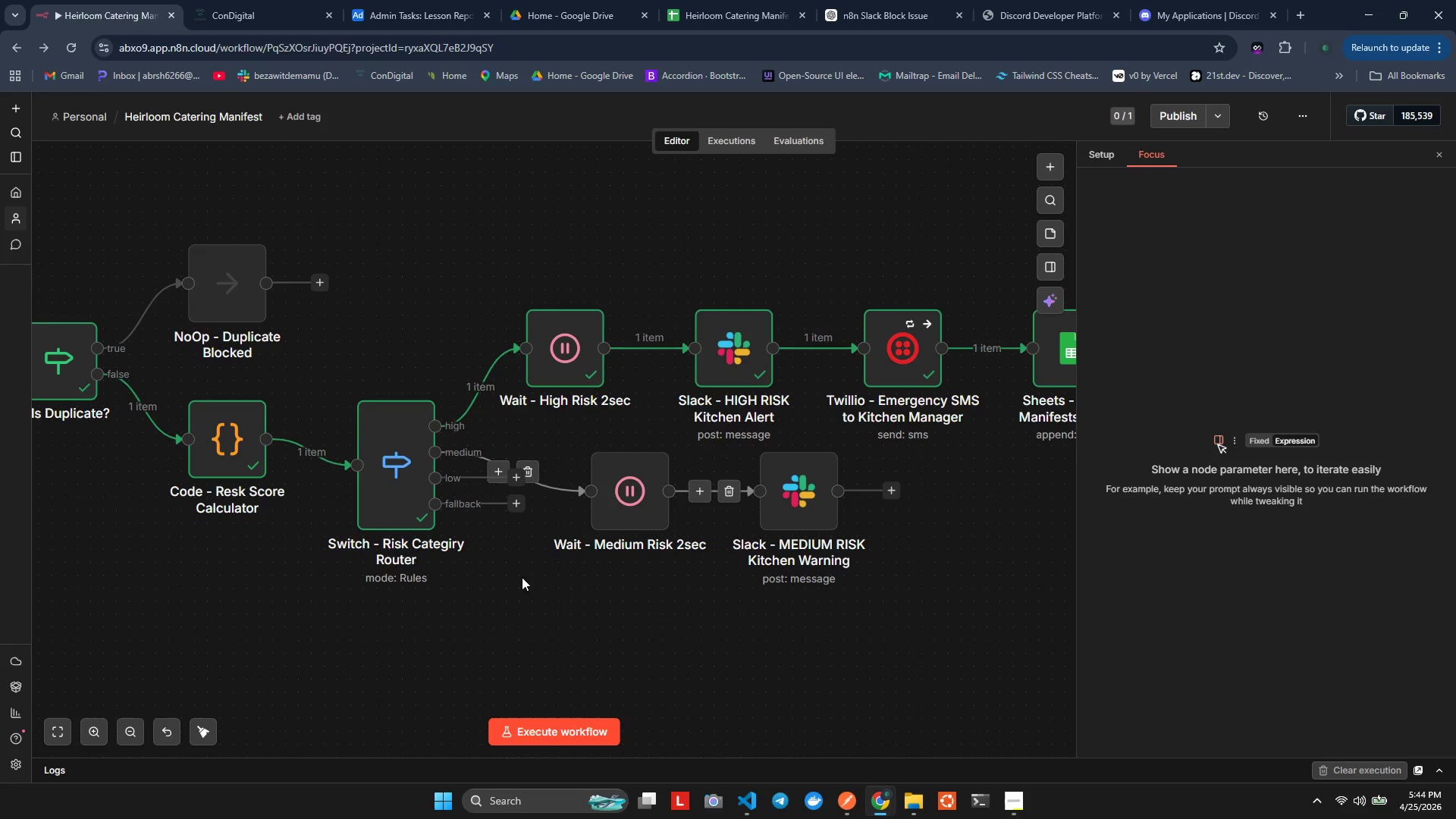 
left_click([889, 460])
 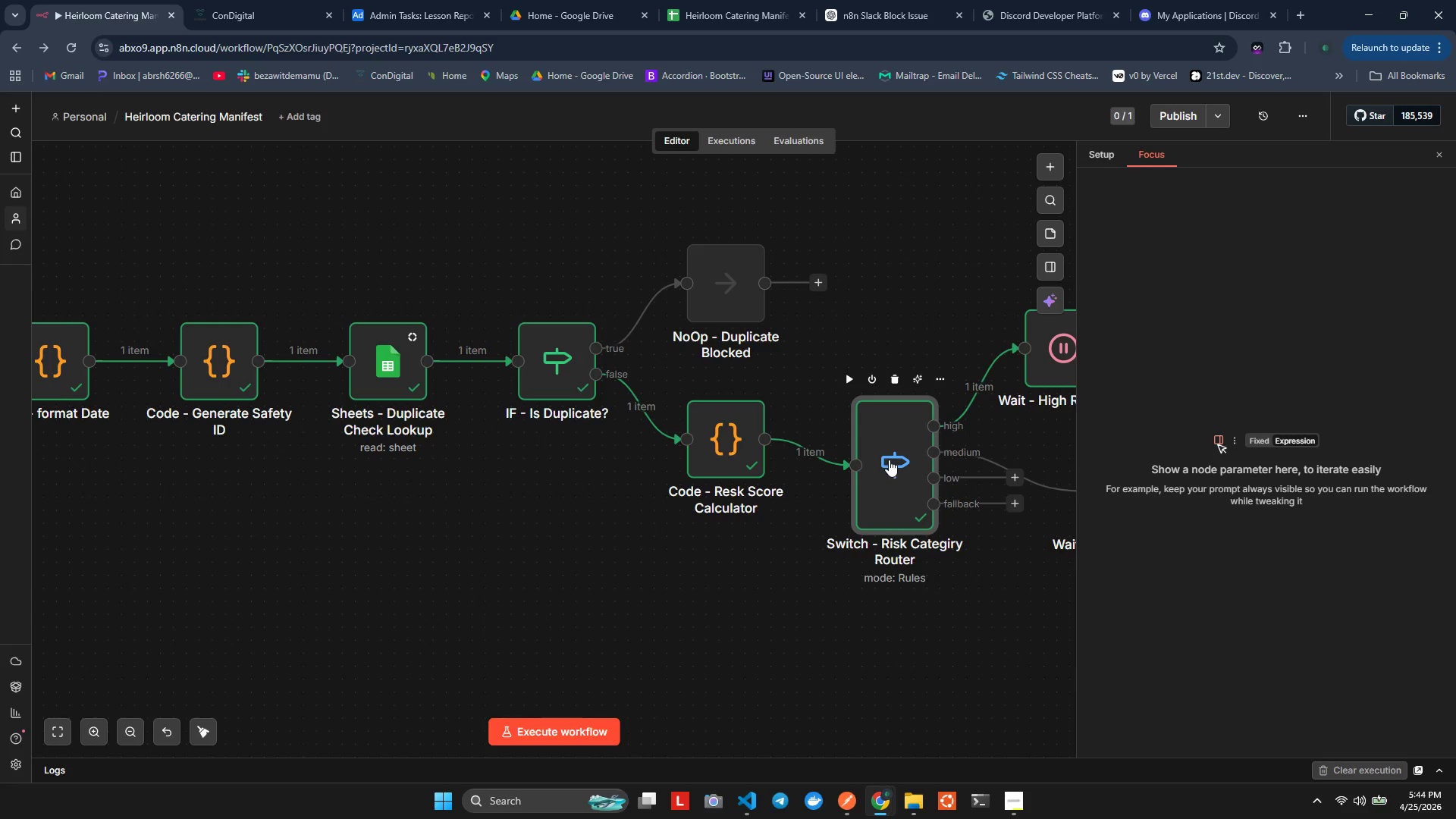 
double_click([889, 460])
 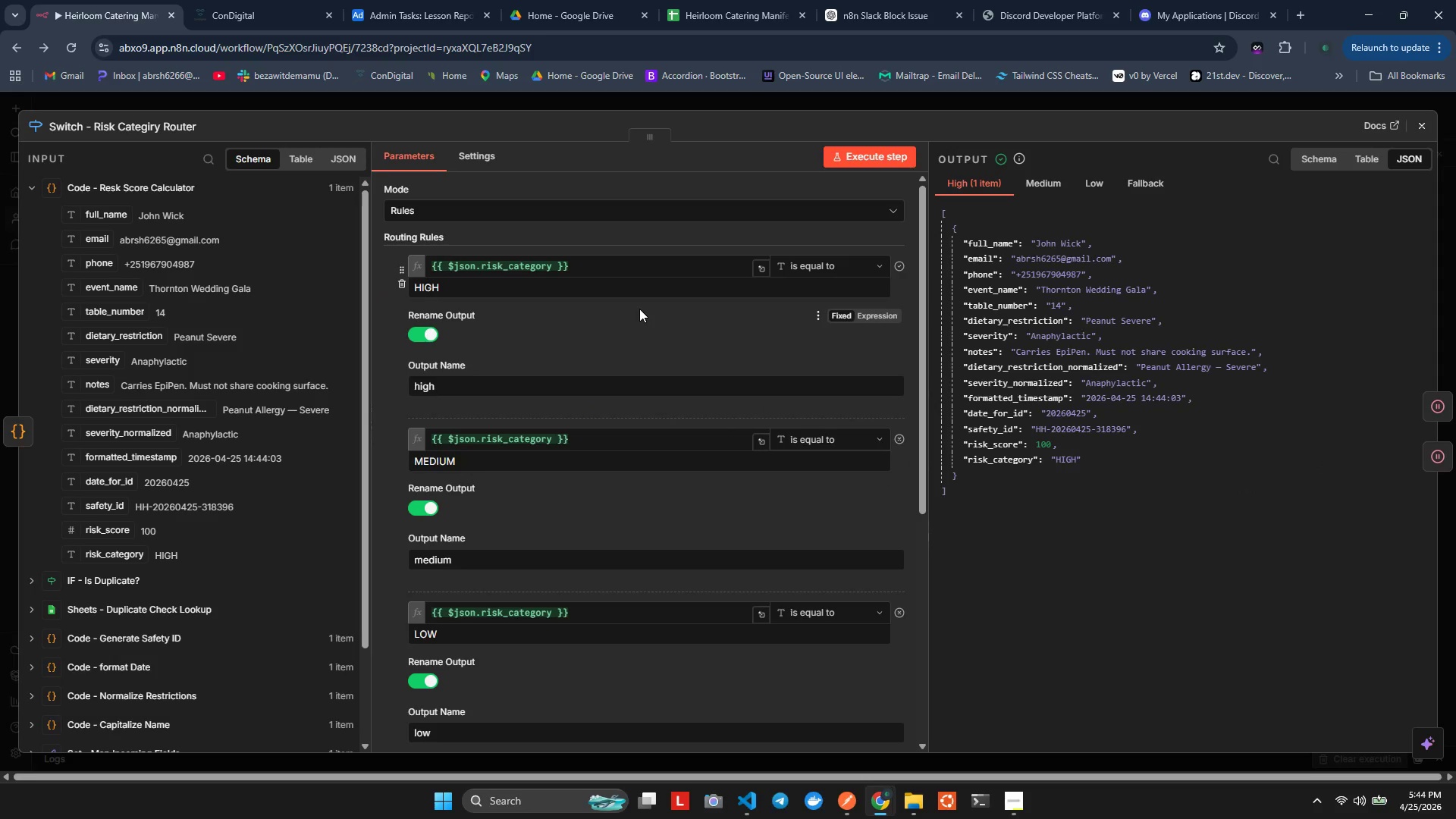 
wait(7.41)
 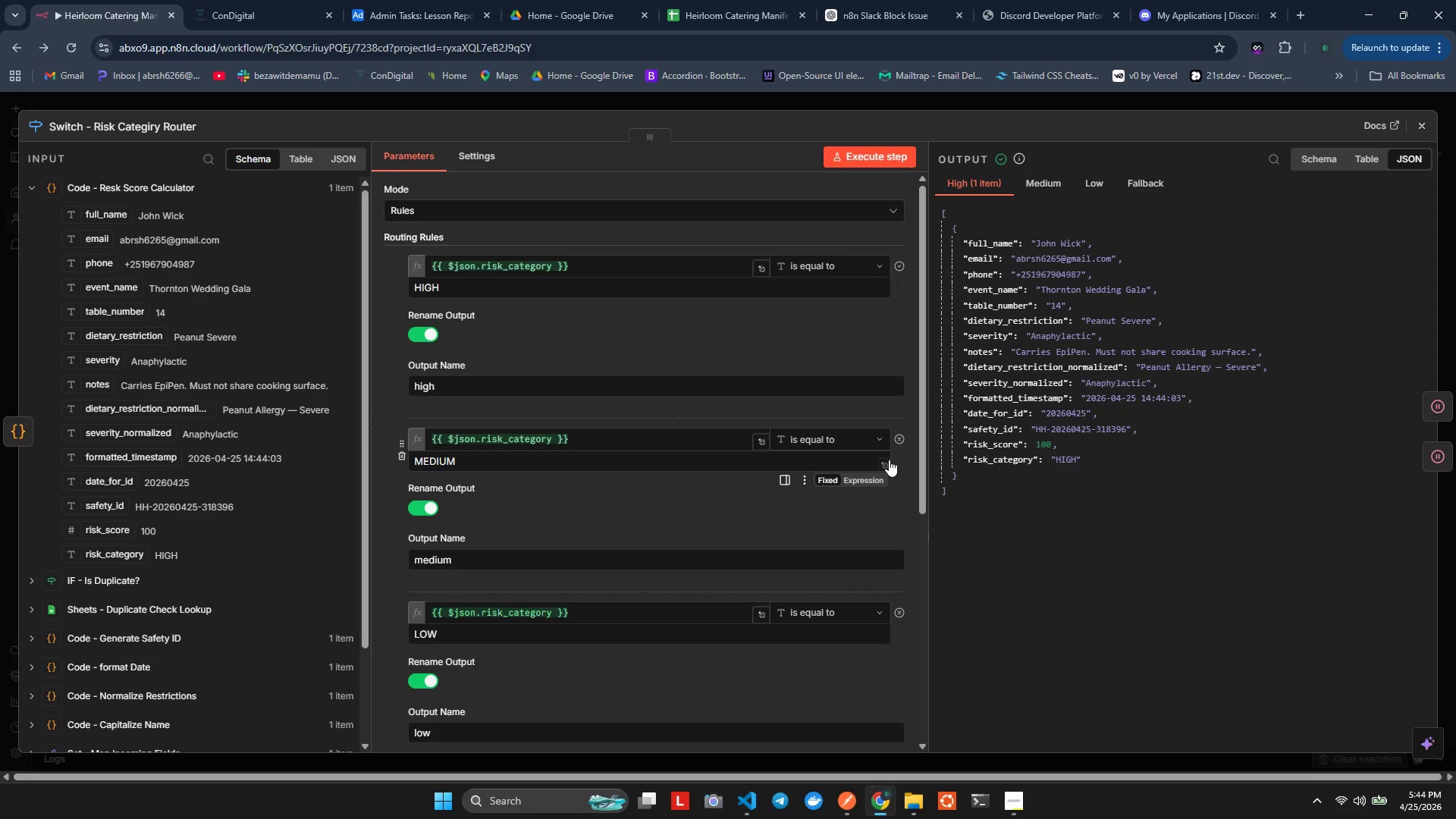 
left_click([1426, 126])
 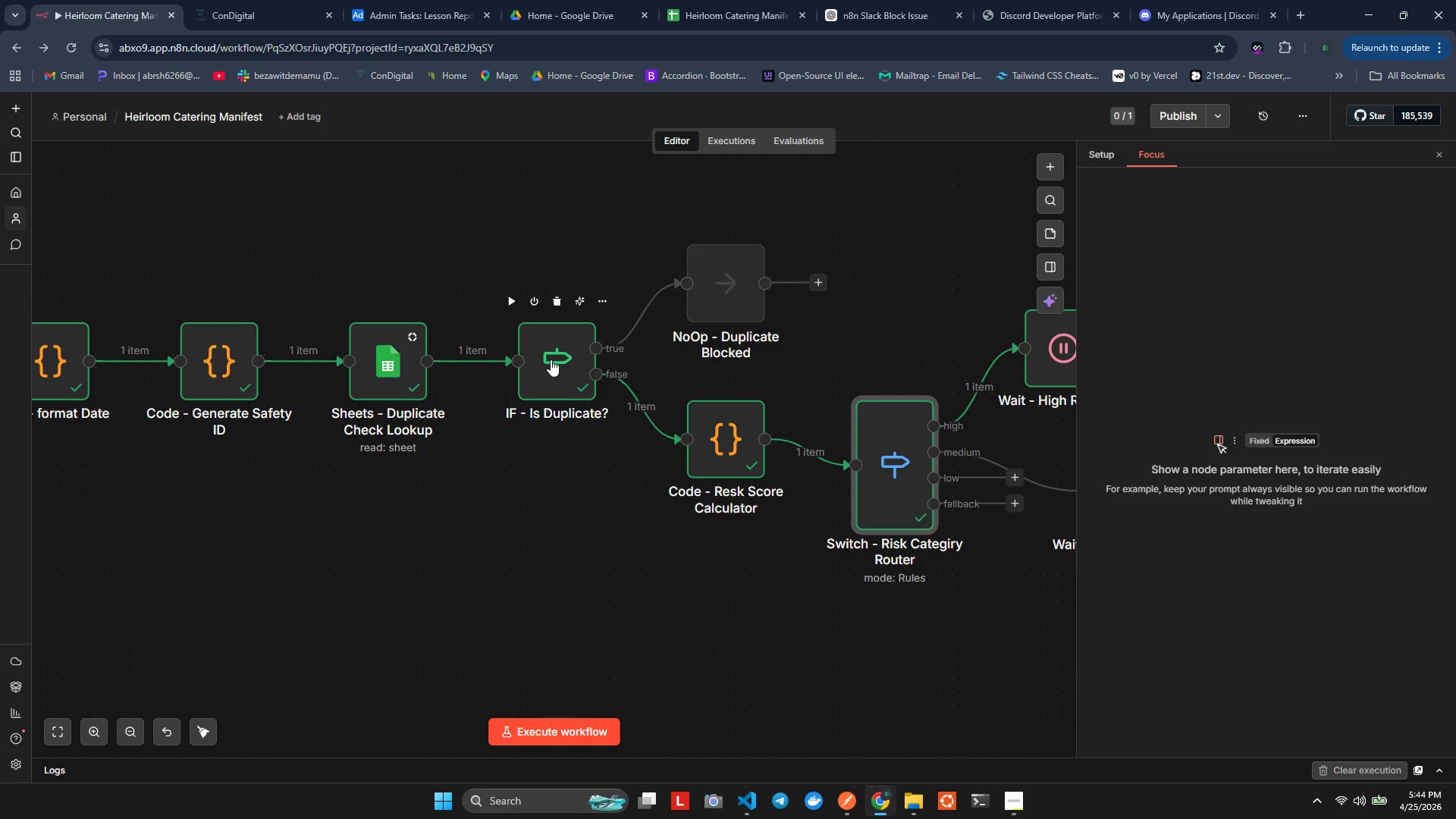 
left_click([708, 435])
 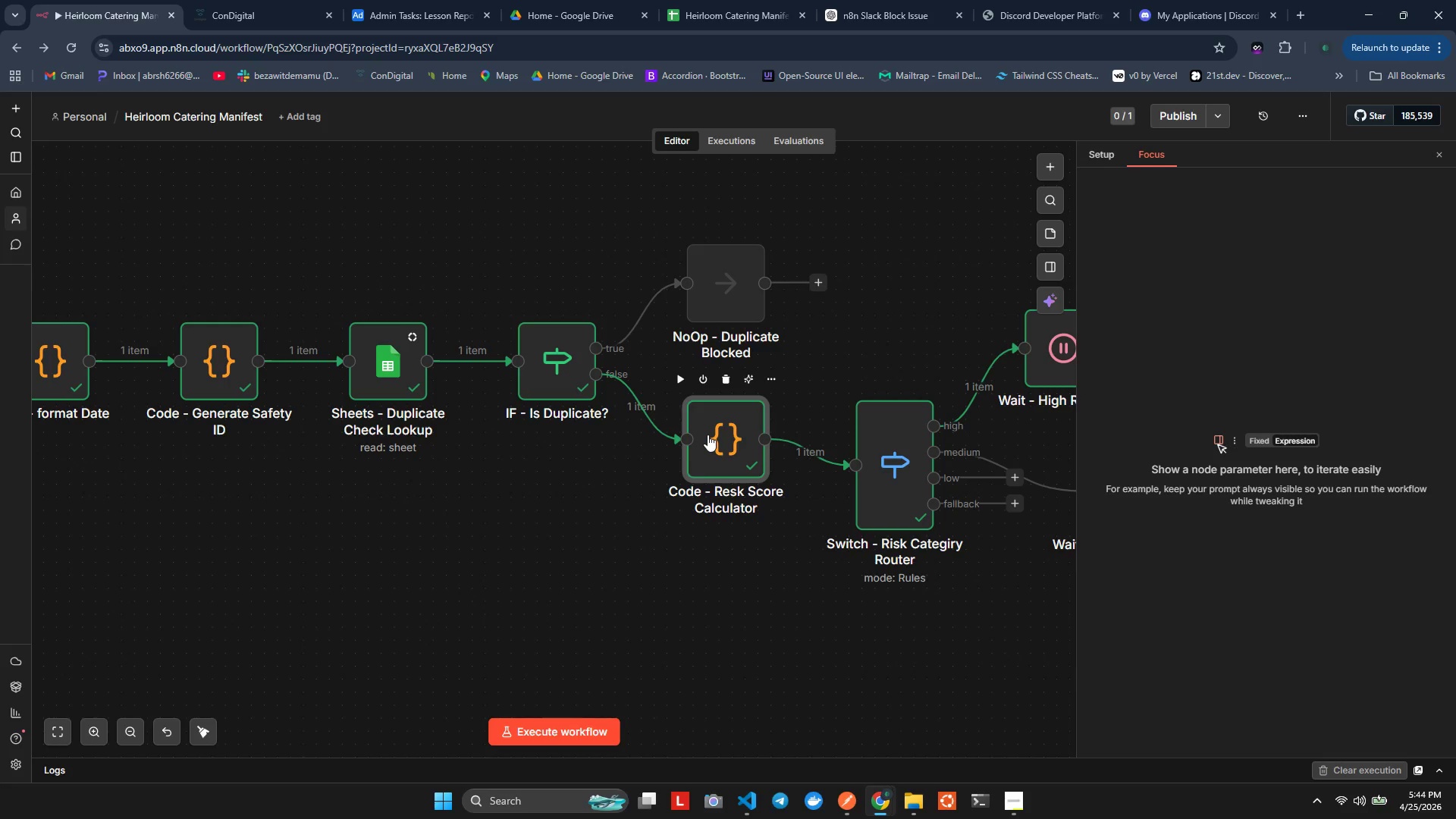 
double_click([708, 435])
 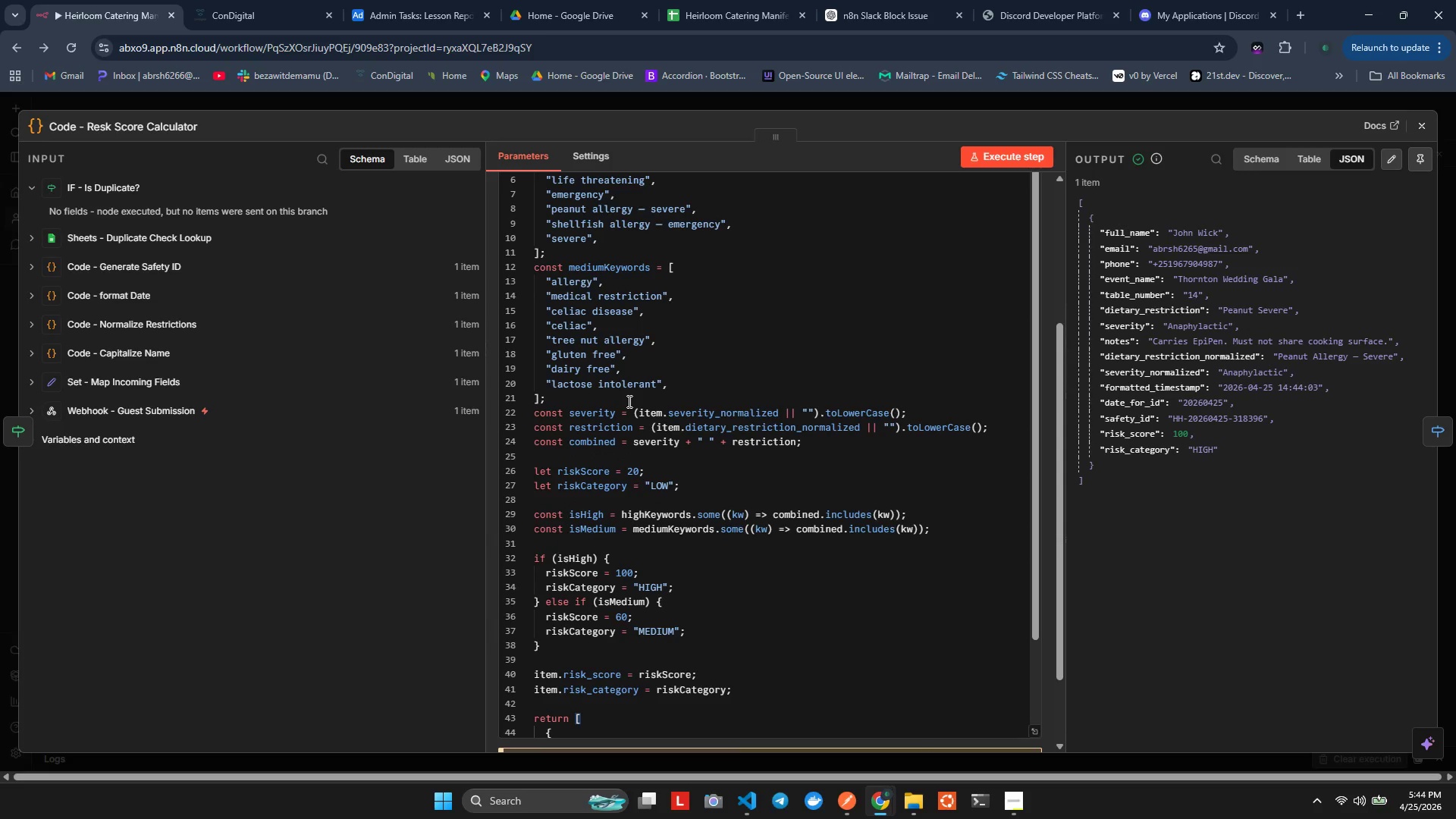 
wait(15.89)
 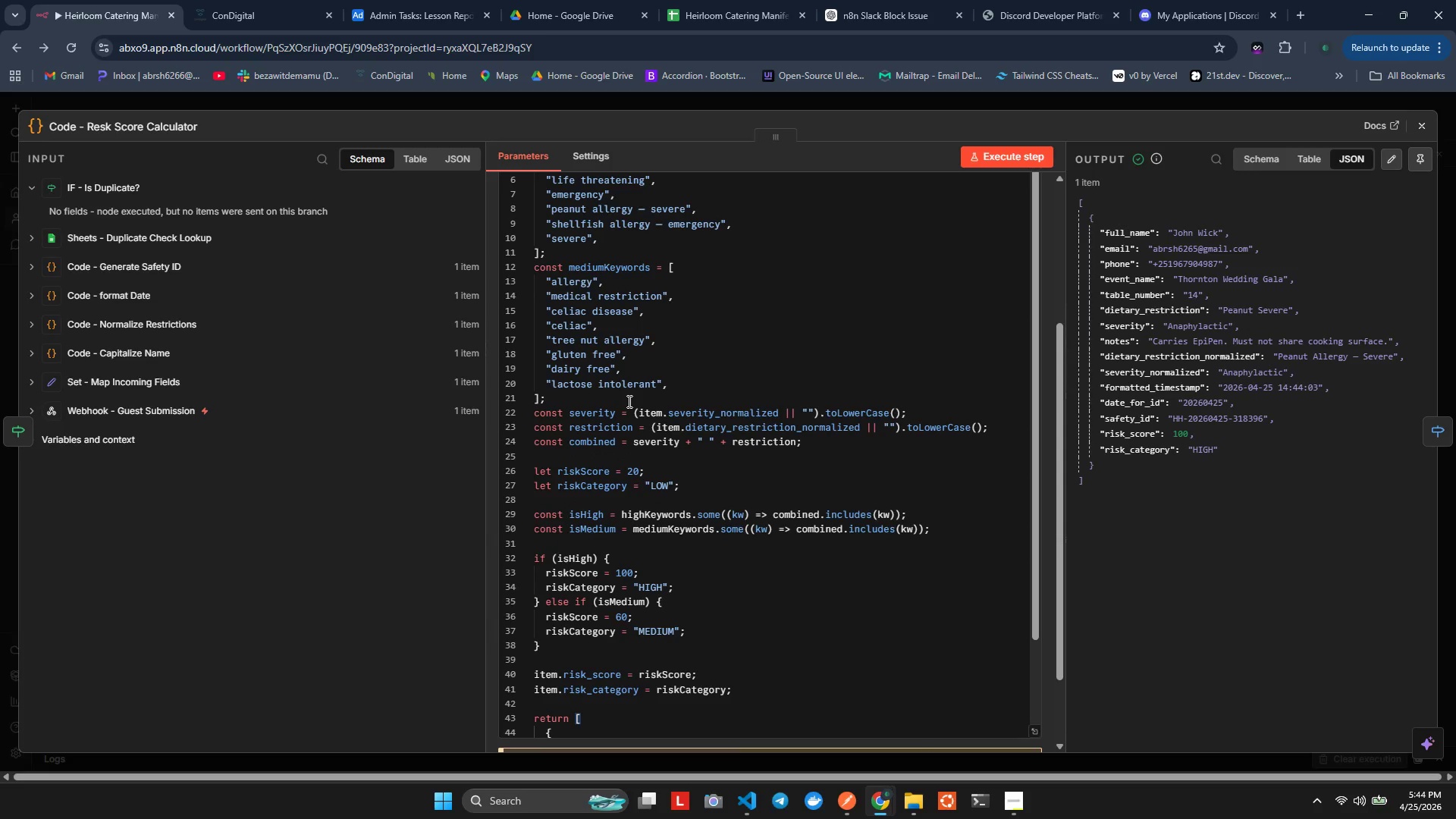 
left_click([615, 483])
 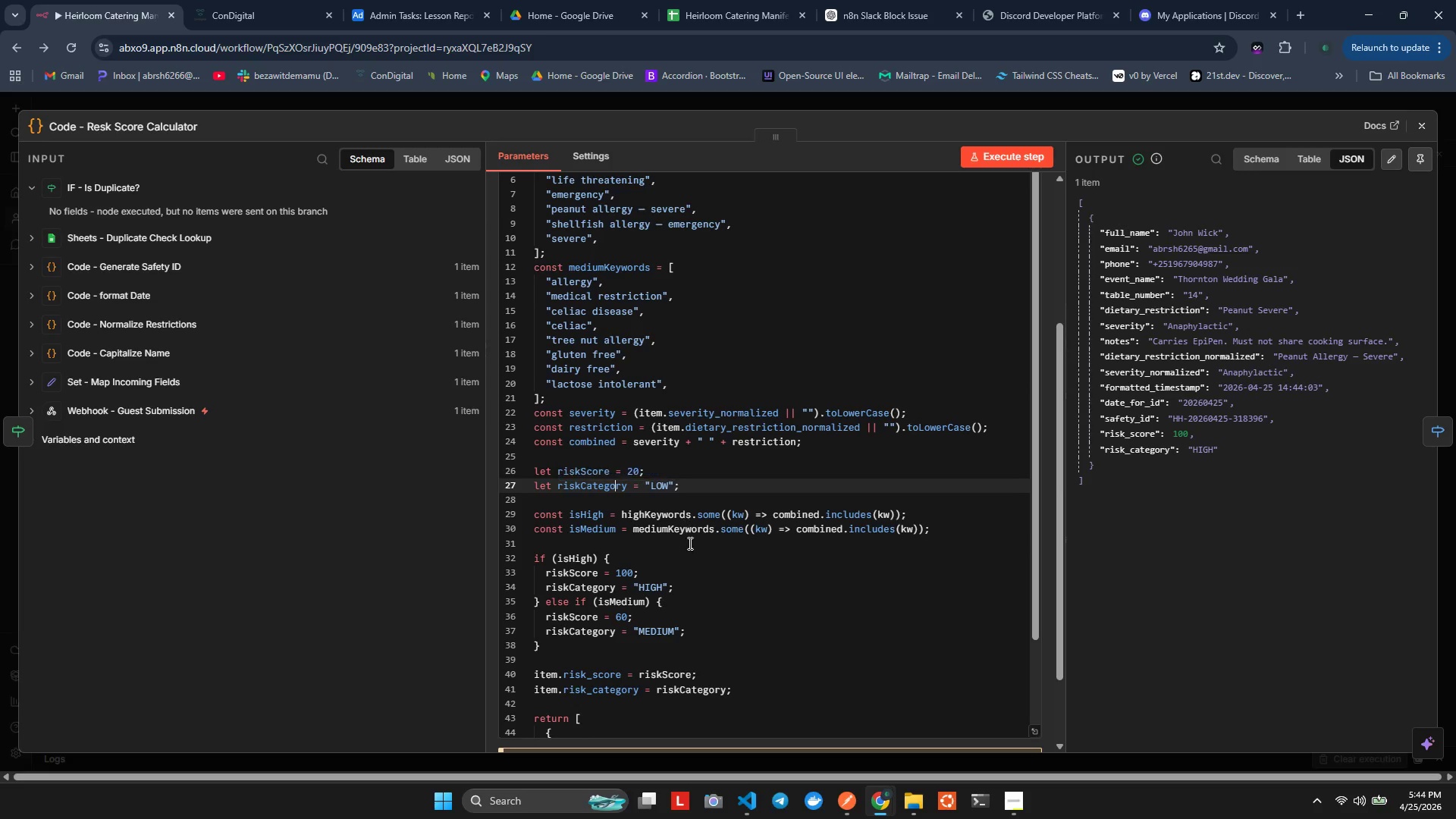 
mouse_move([705, 535])
 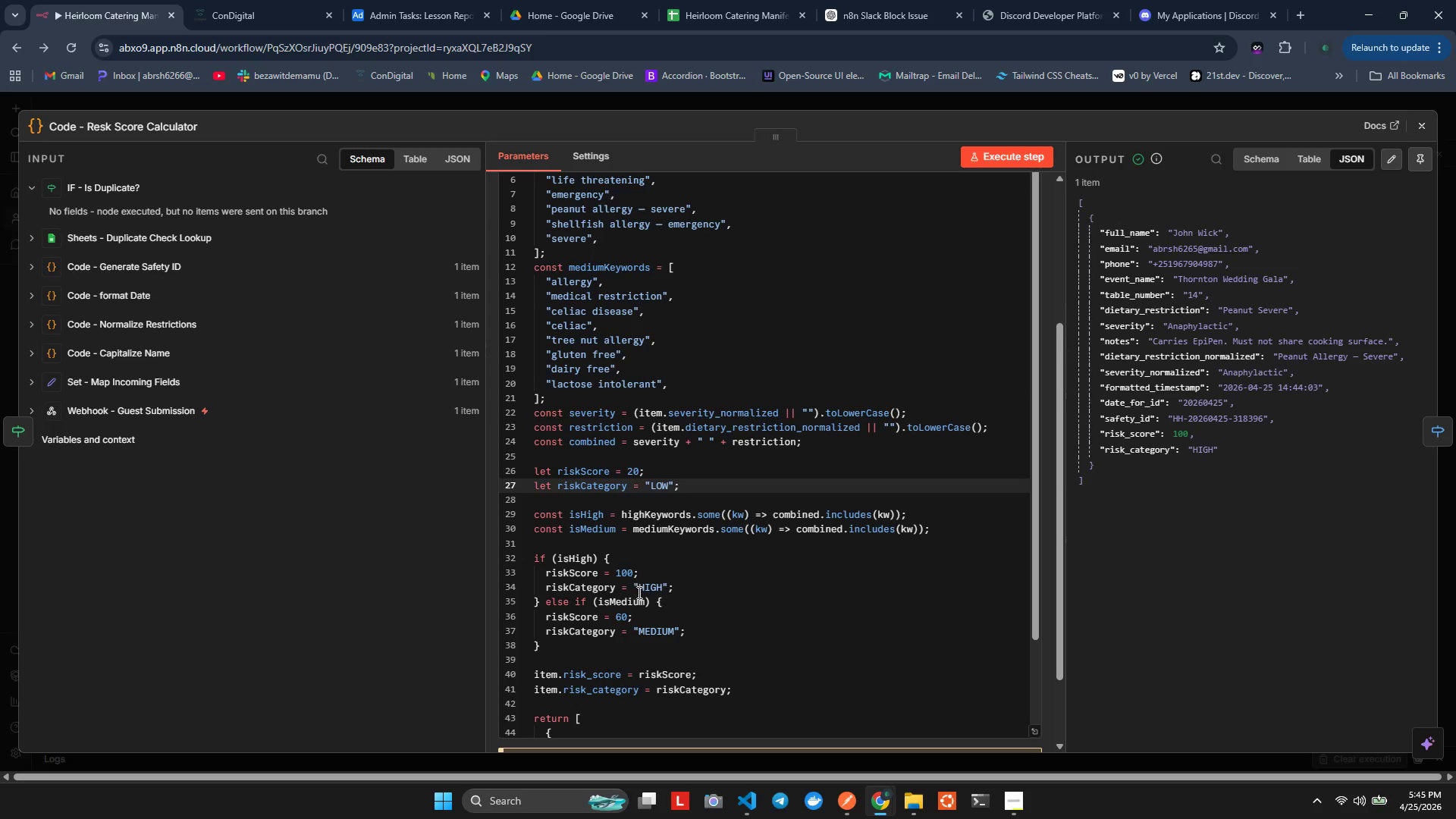 
left_click([588, 588])
 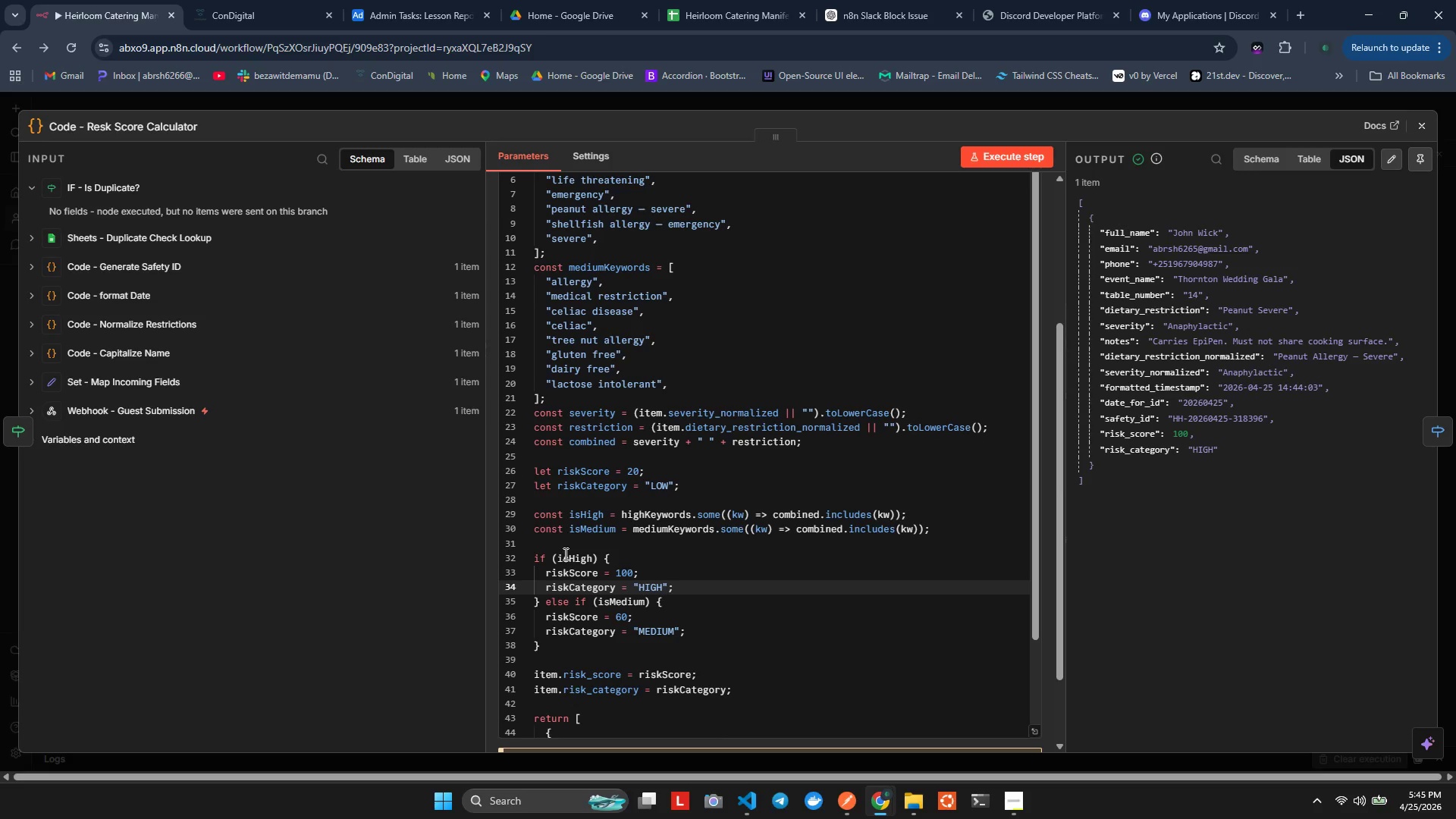 
left_click([565, 554])
 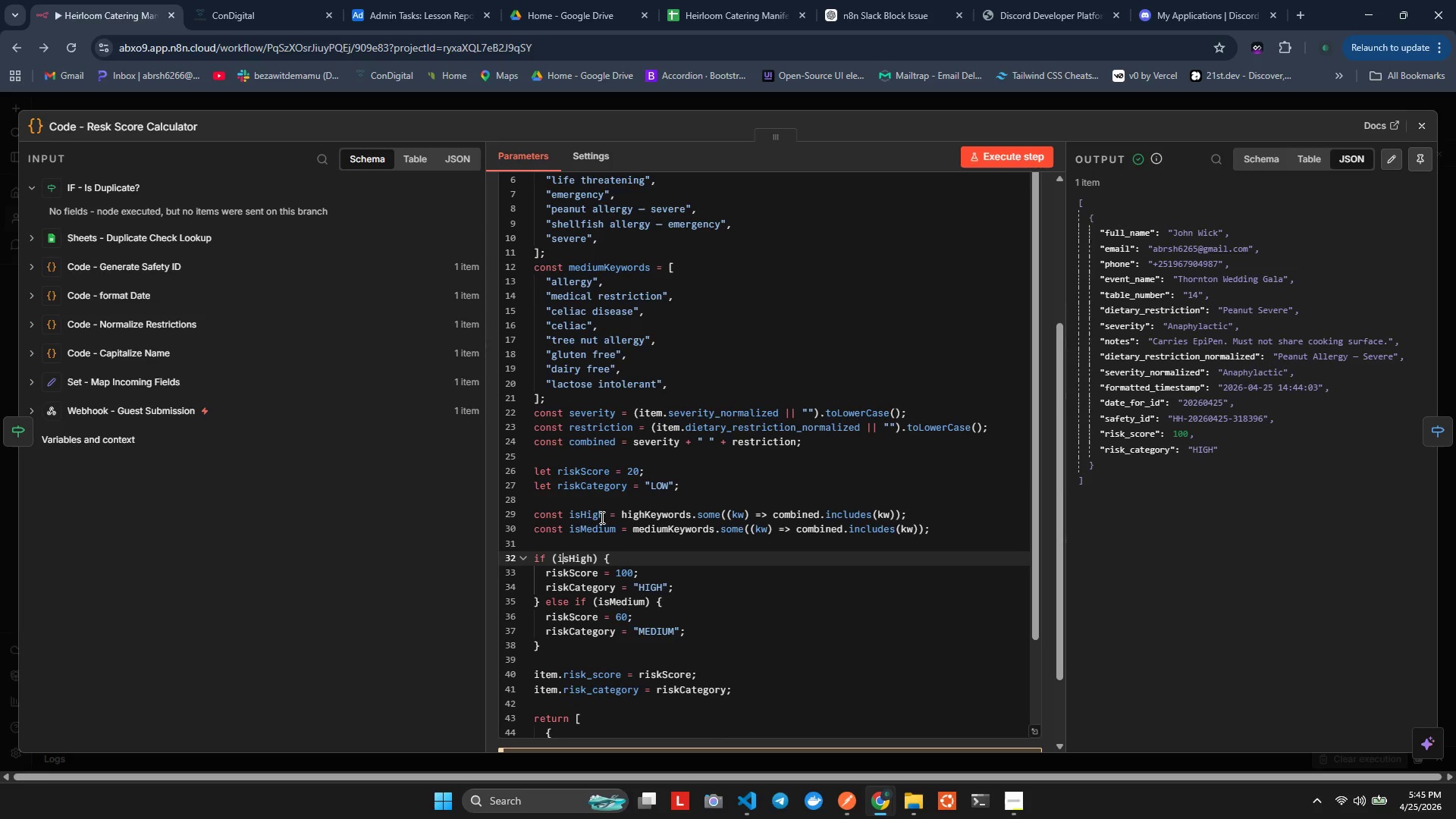 
left_click([585, 514])
 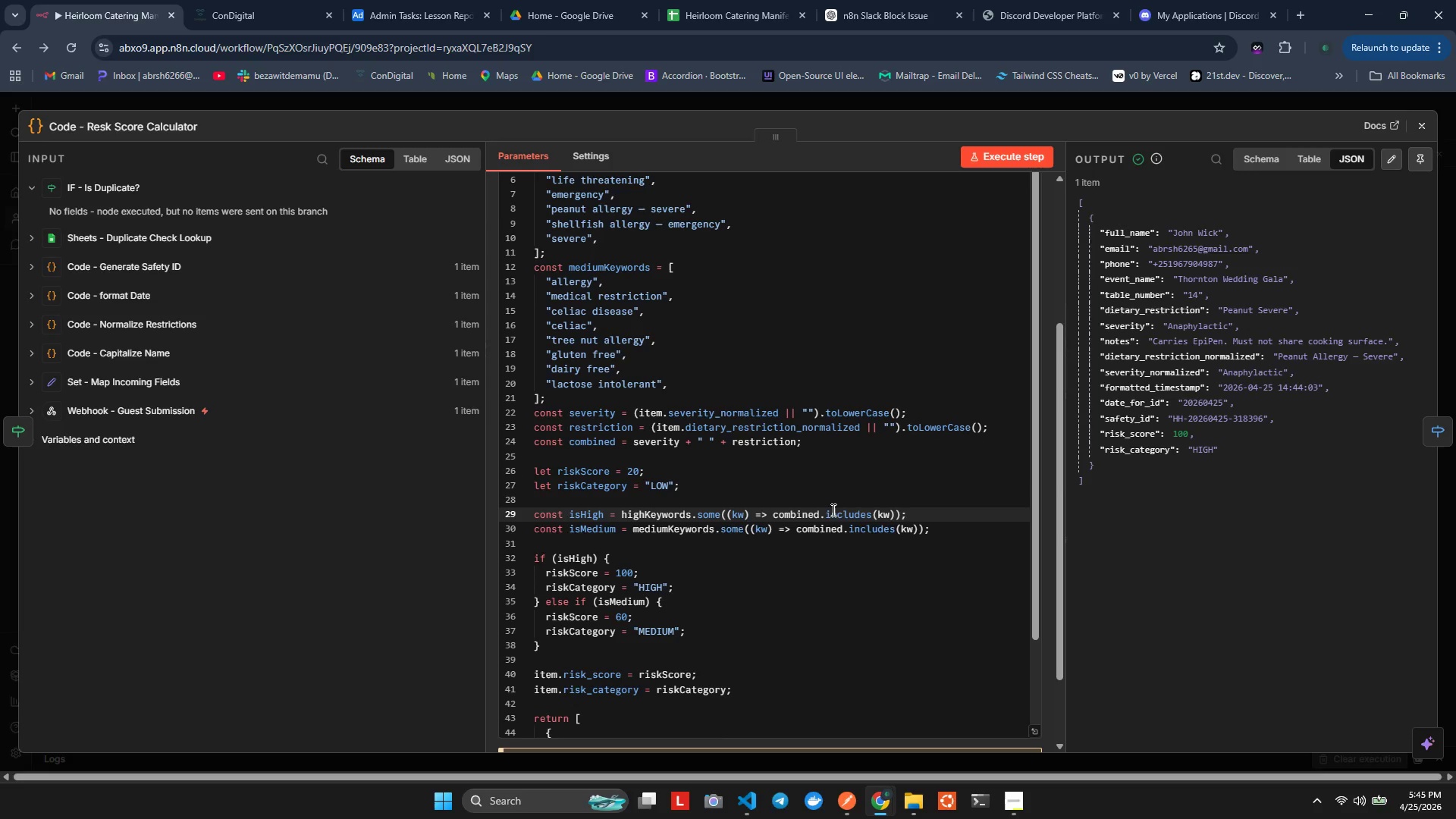 
left_click([852, 510])
 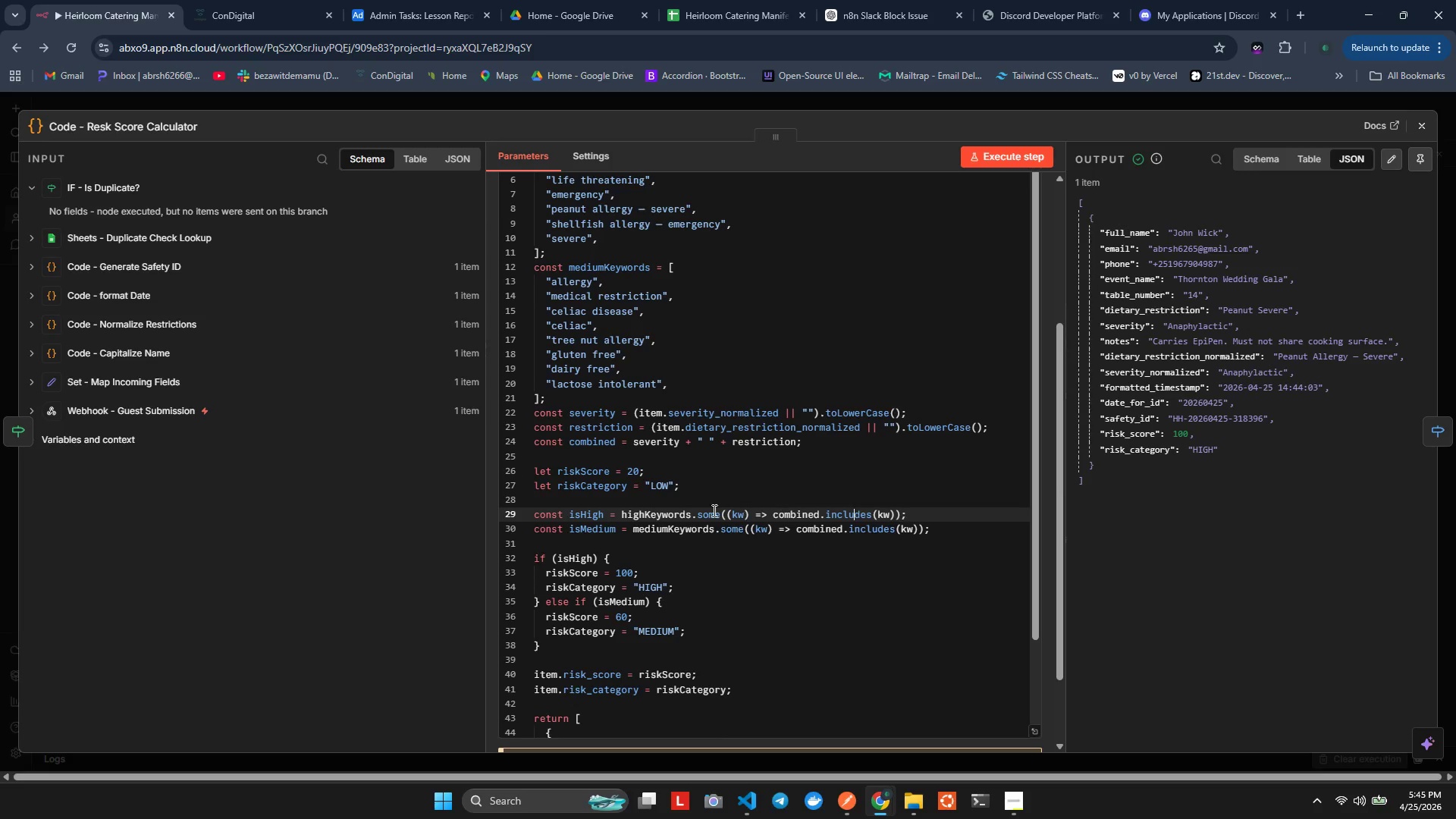 
left_click([672, 514])
 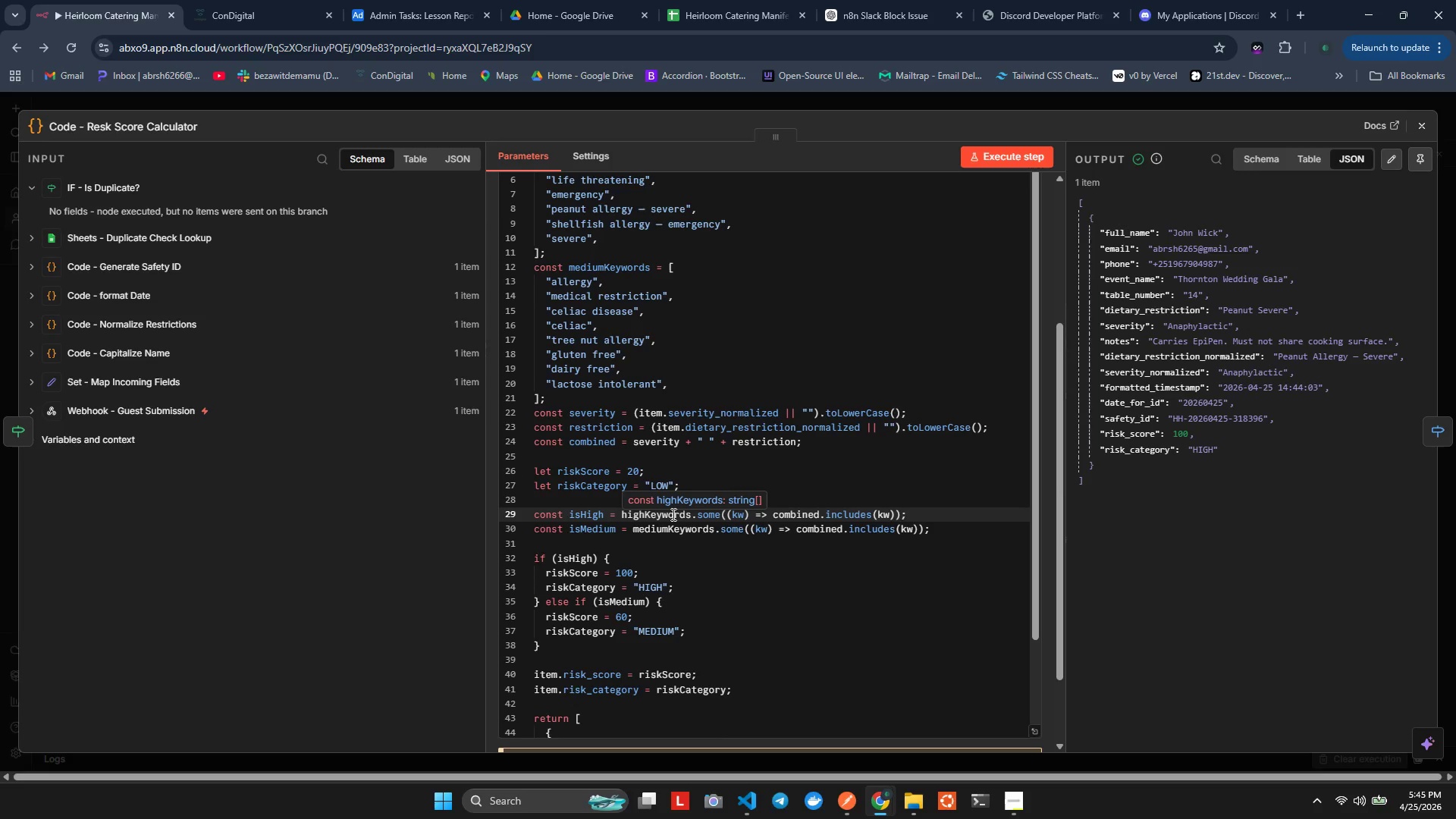 
left_click([672, 514])
 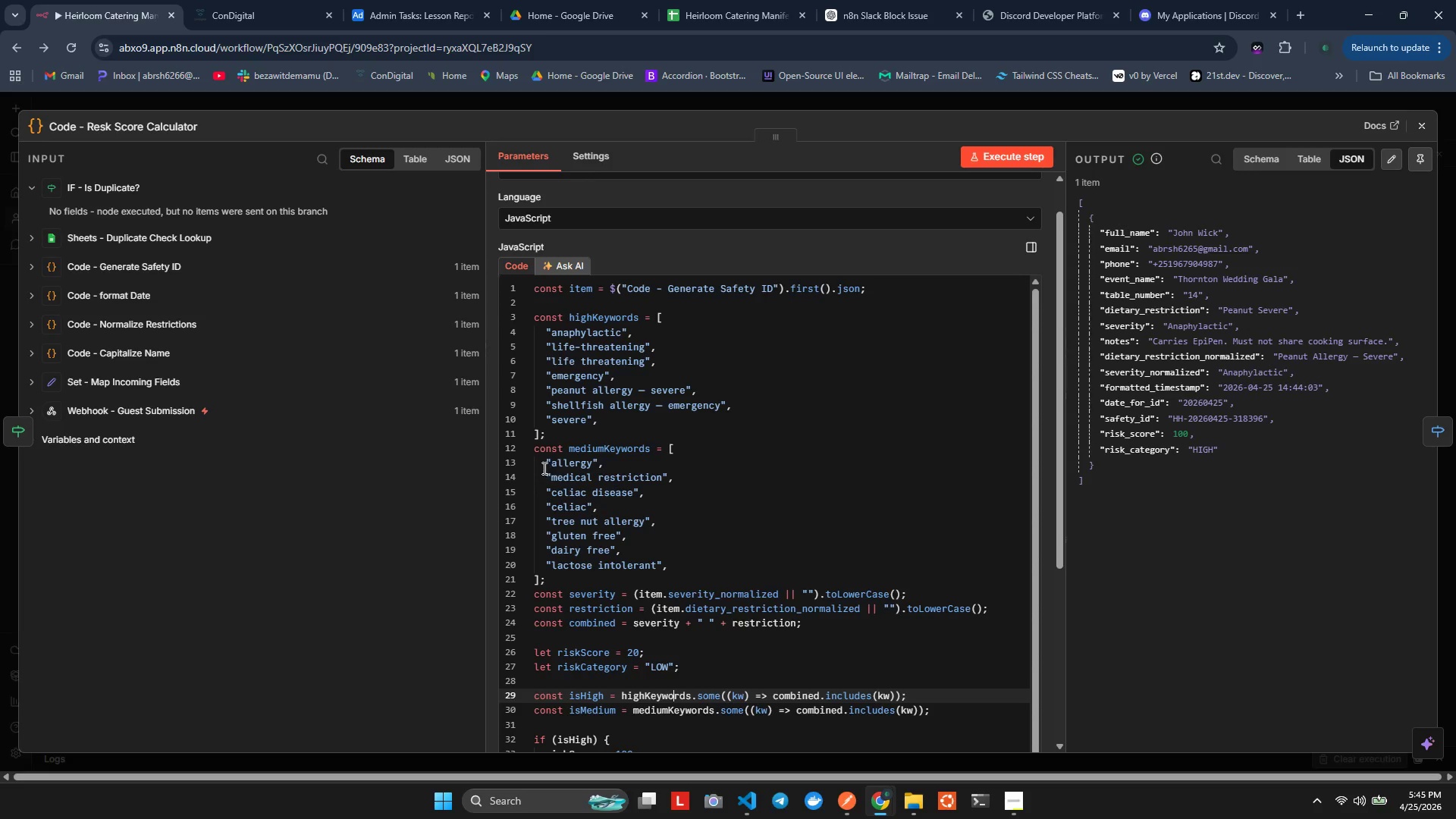 
wait(5.78)
 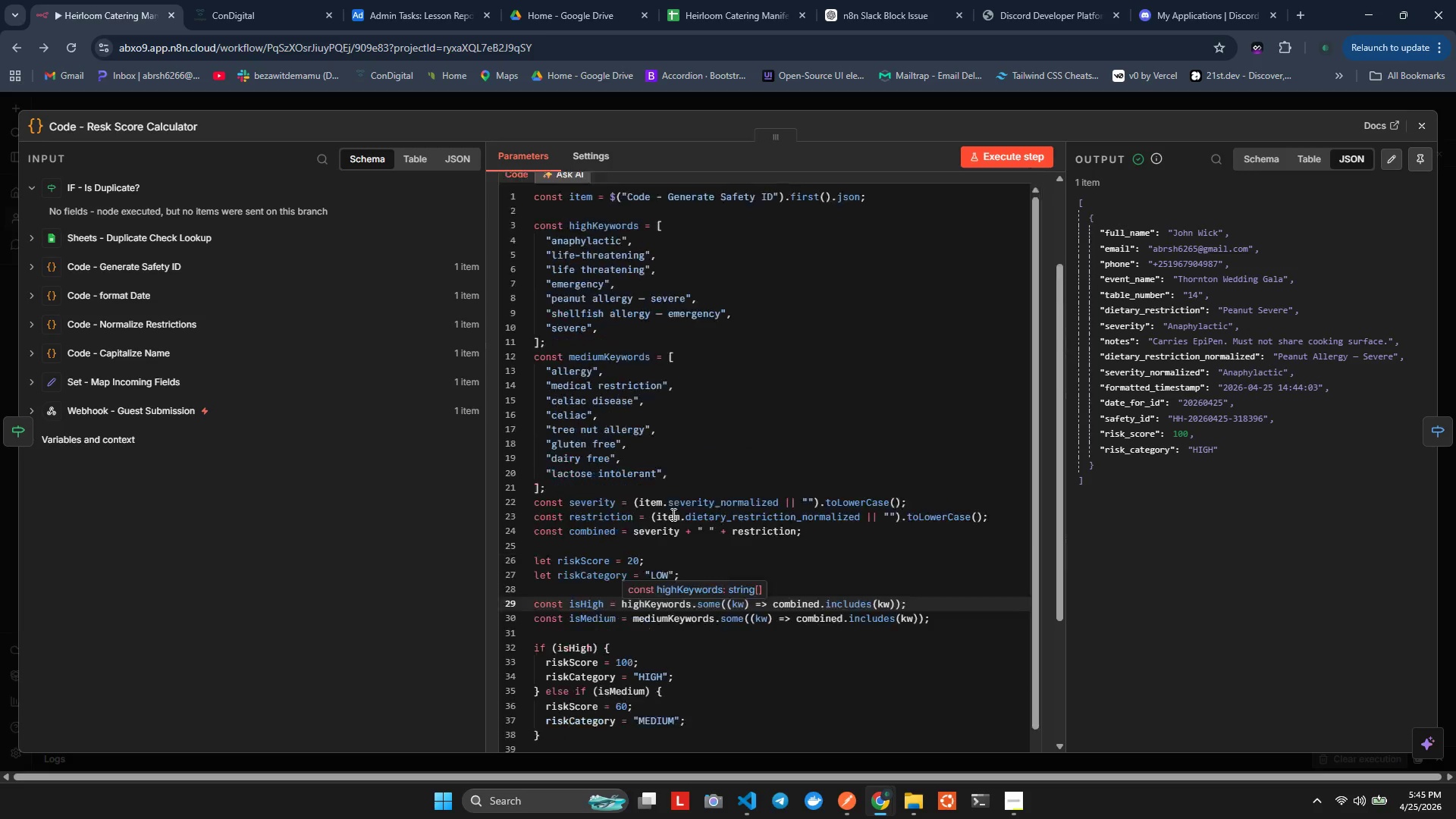 
left_click([553, 463])
 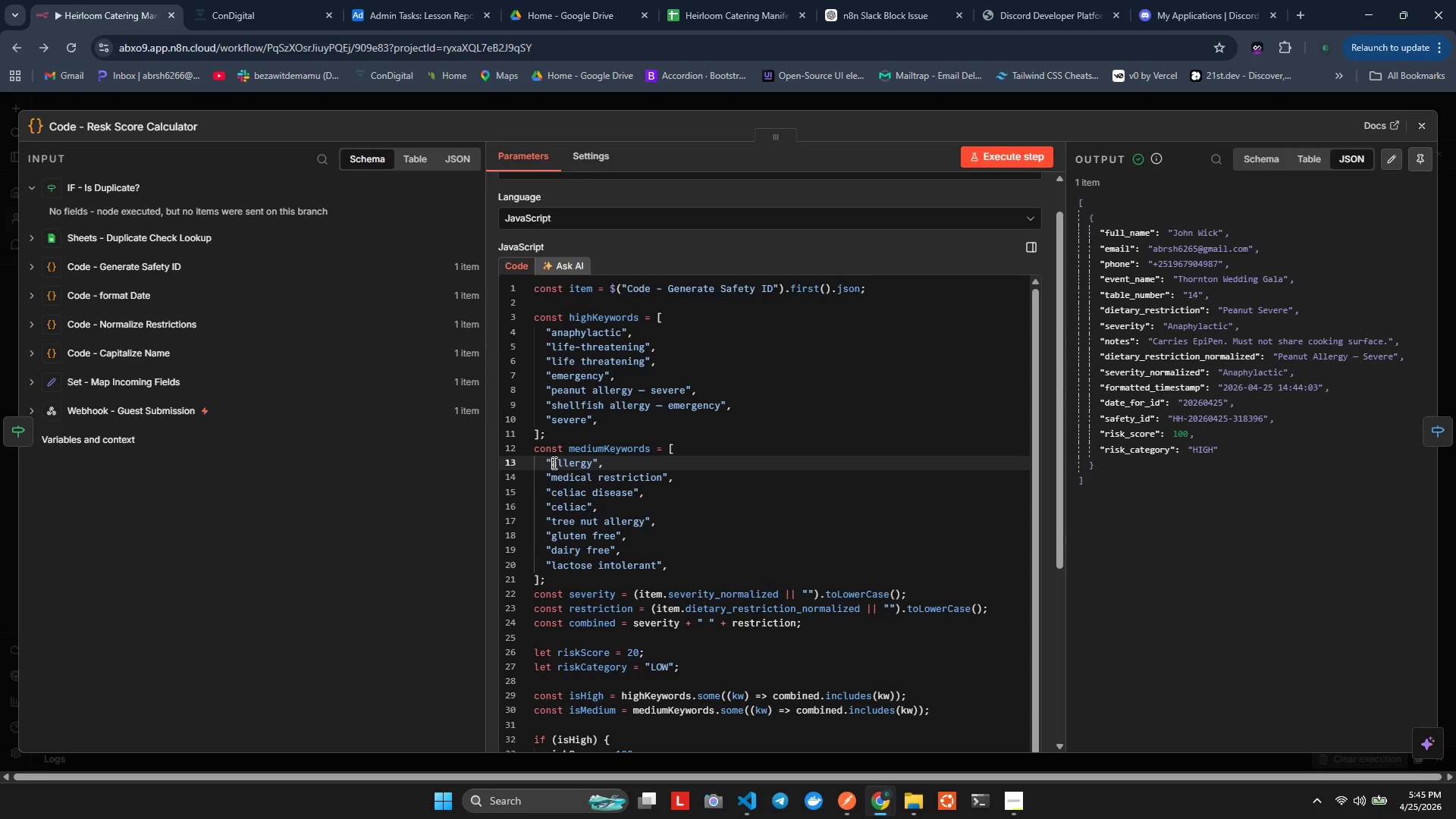 
left_click_drag(start_coordinate=[553, 463], to_coordinate=[591, 464])
 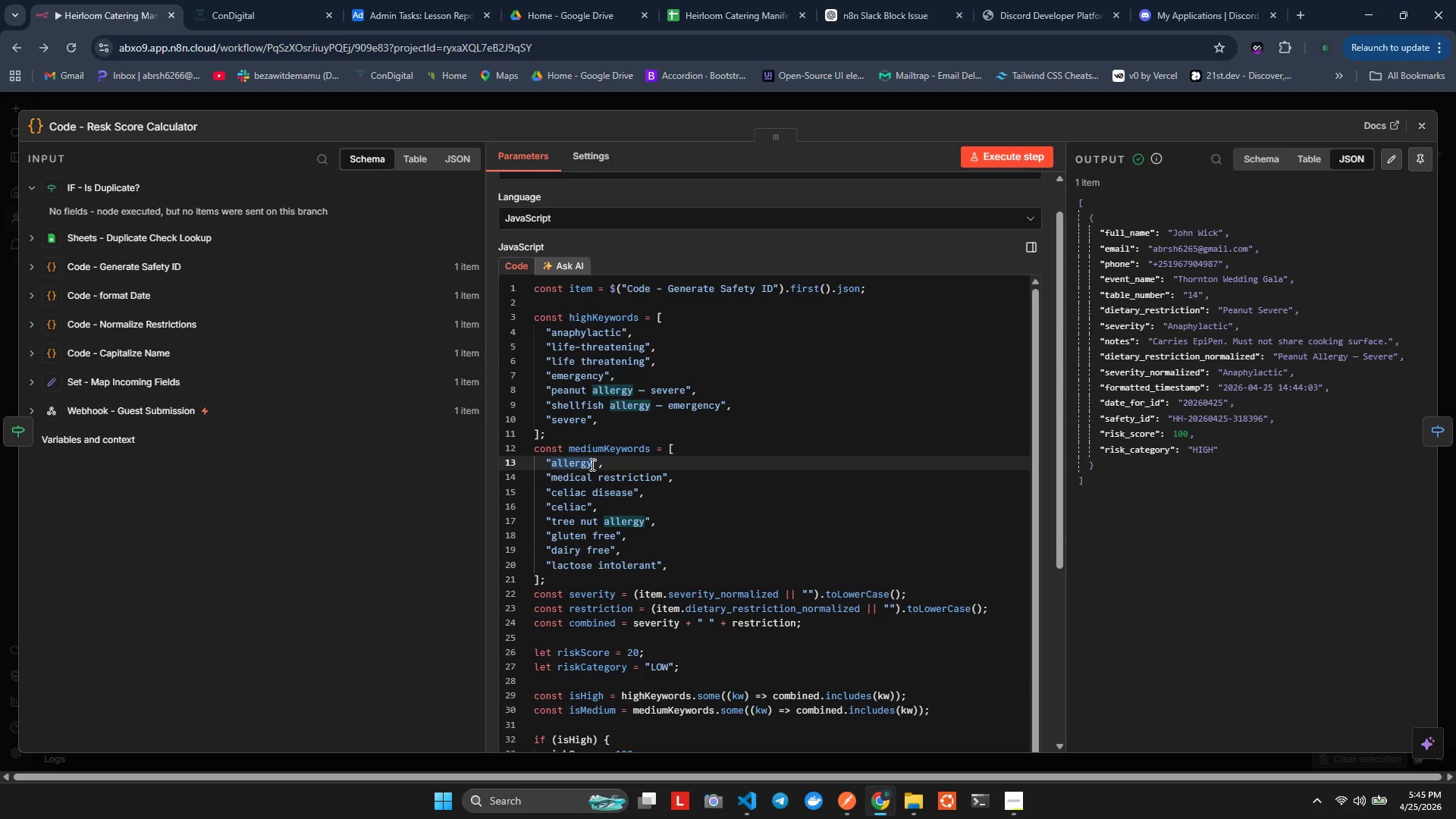 
key(Control+C)
 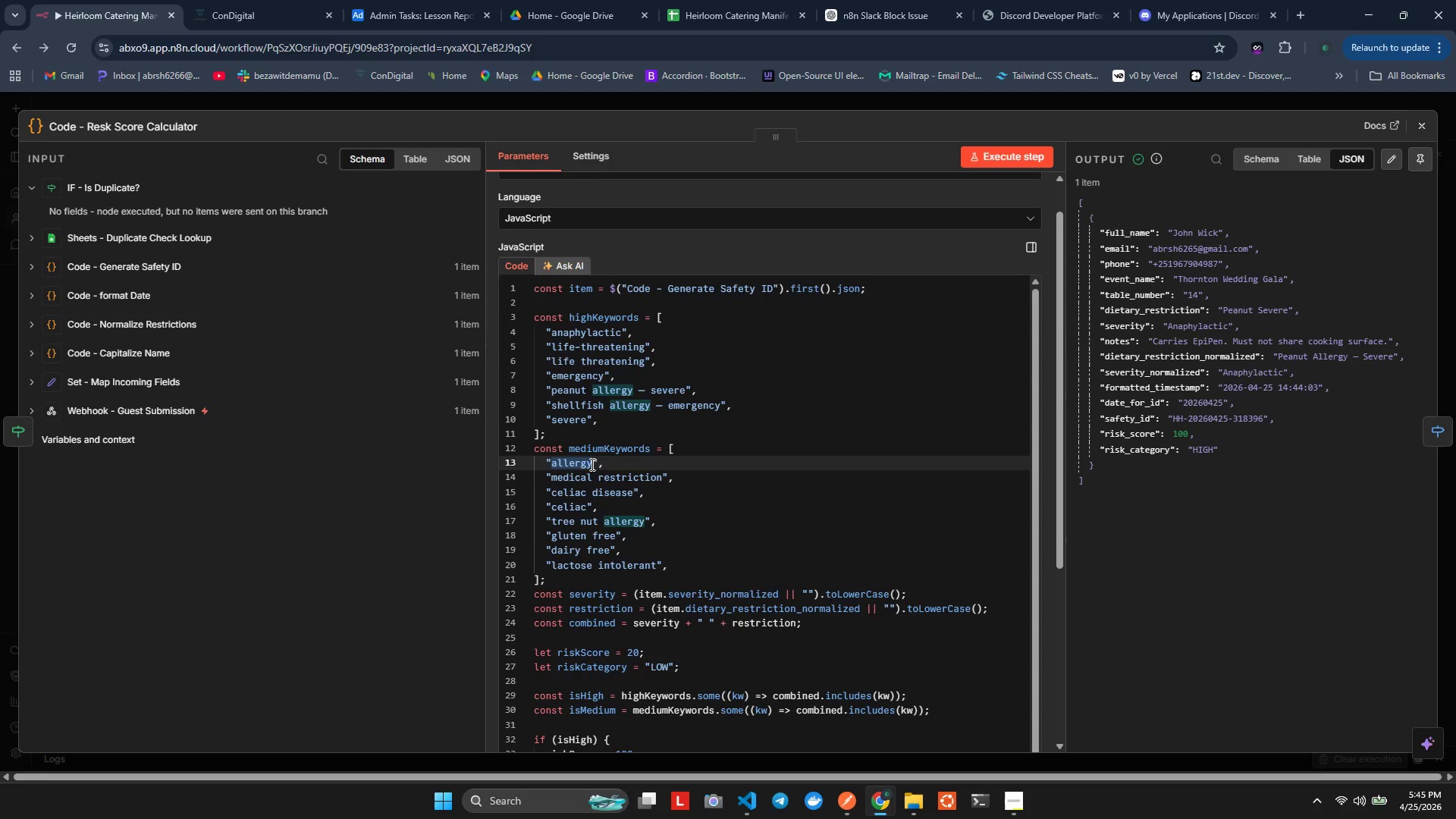 
key(Alt+Control+AltLeft)
 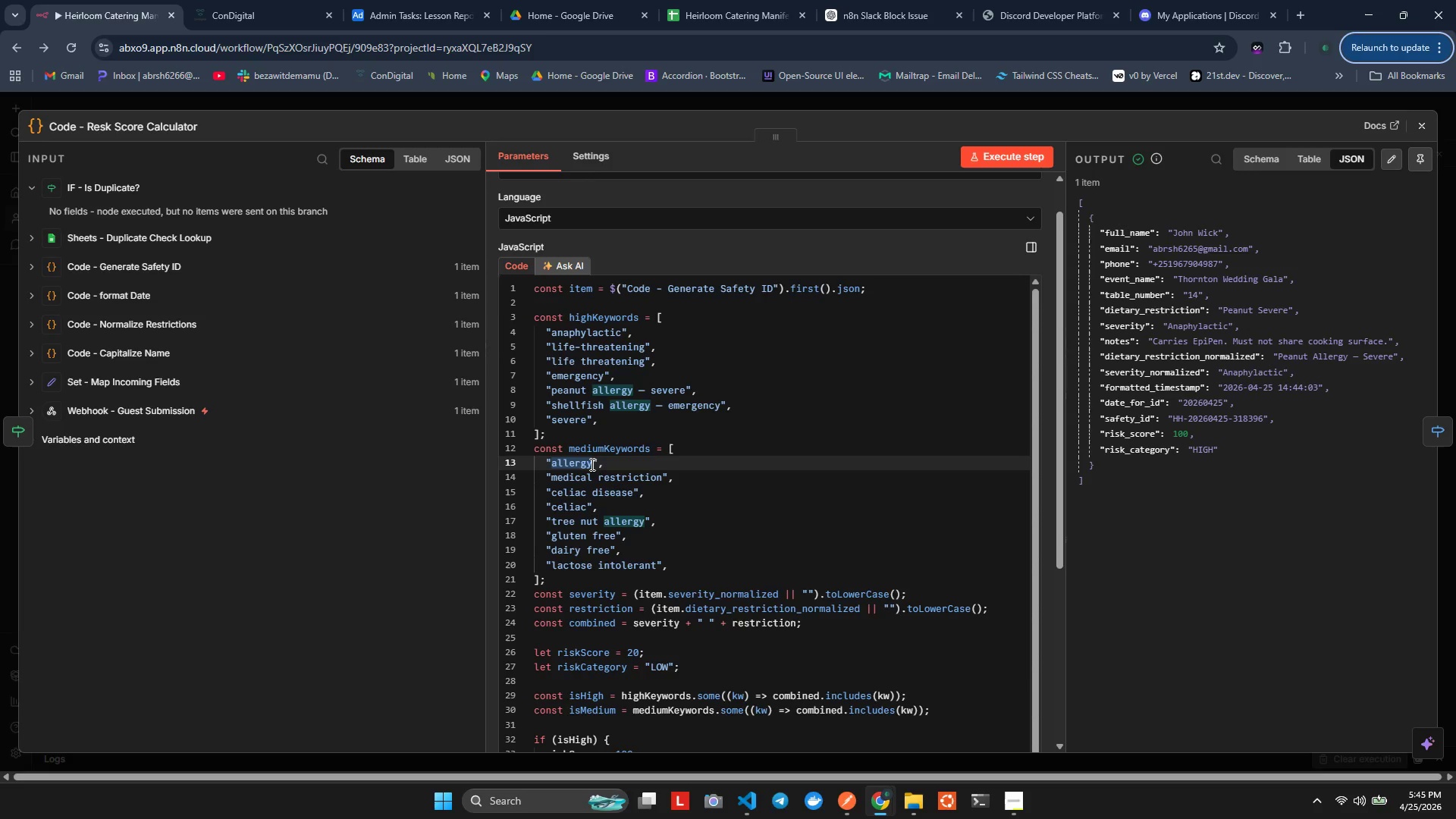 
key(Alt+Control+AltLeft)
 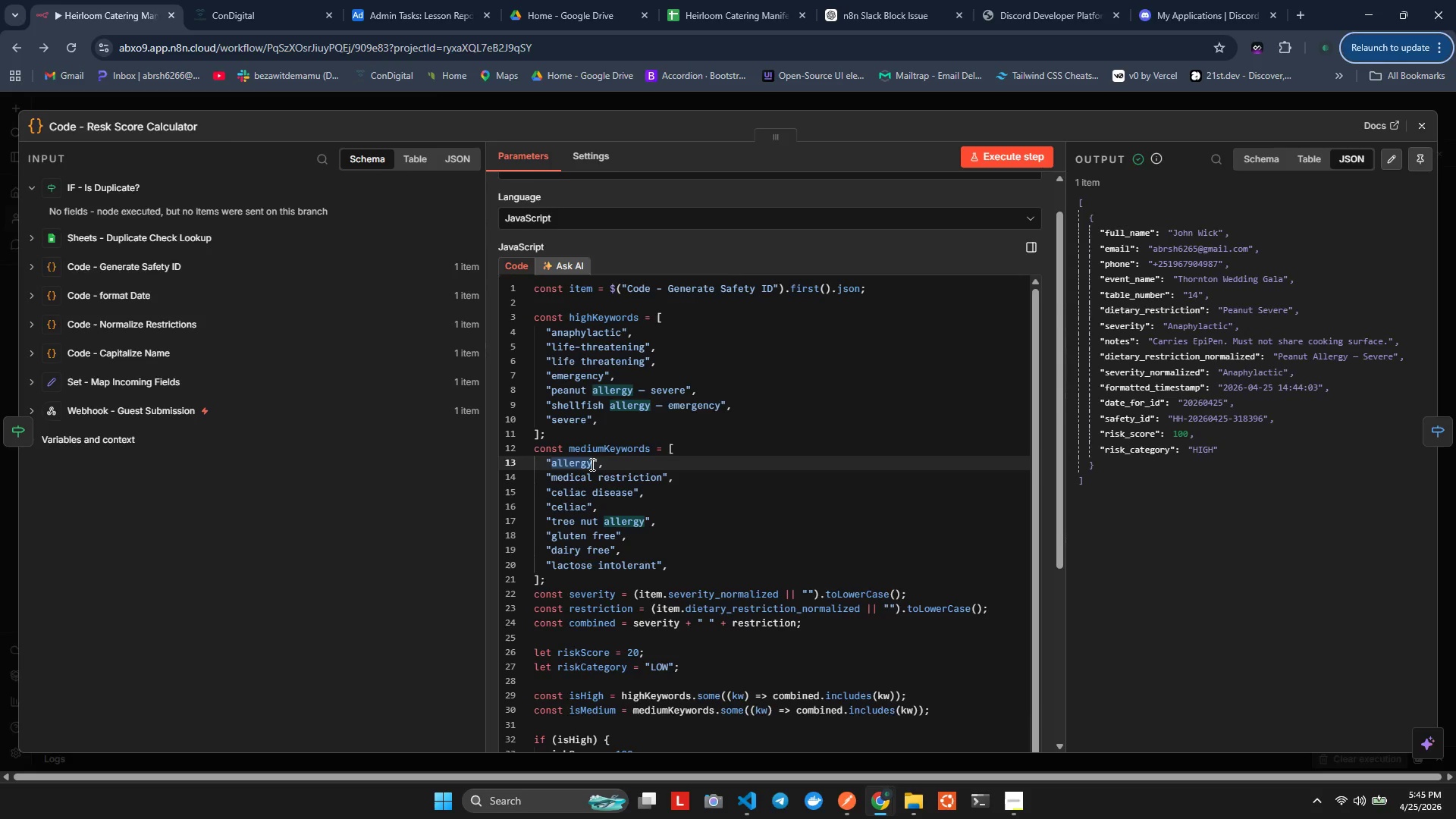 
key(Alt+Control+Tab)
 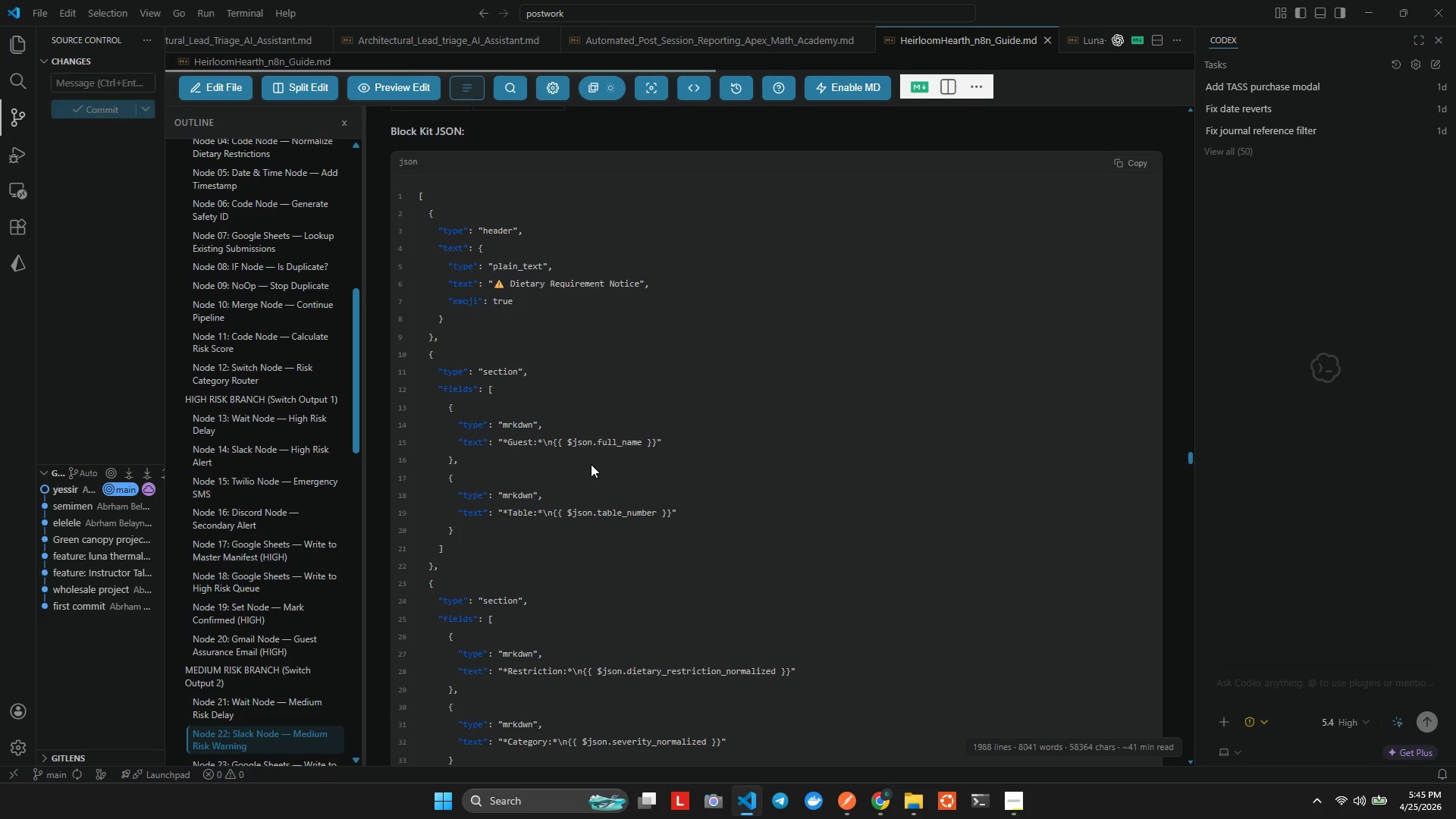 
key(Alt+AltLeft)
 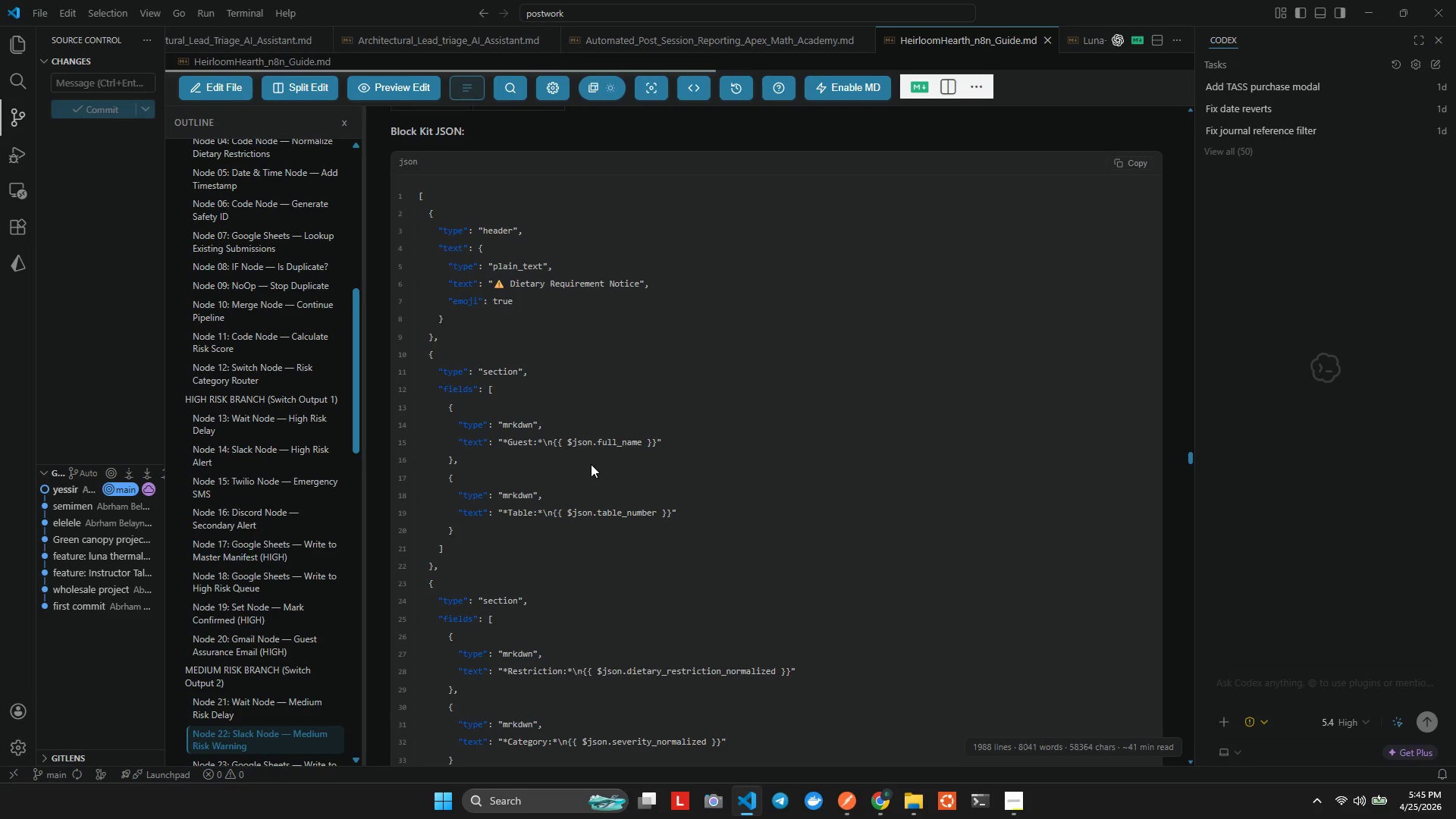 
key(Alt+Tab)
 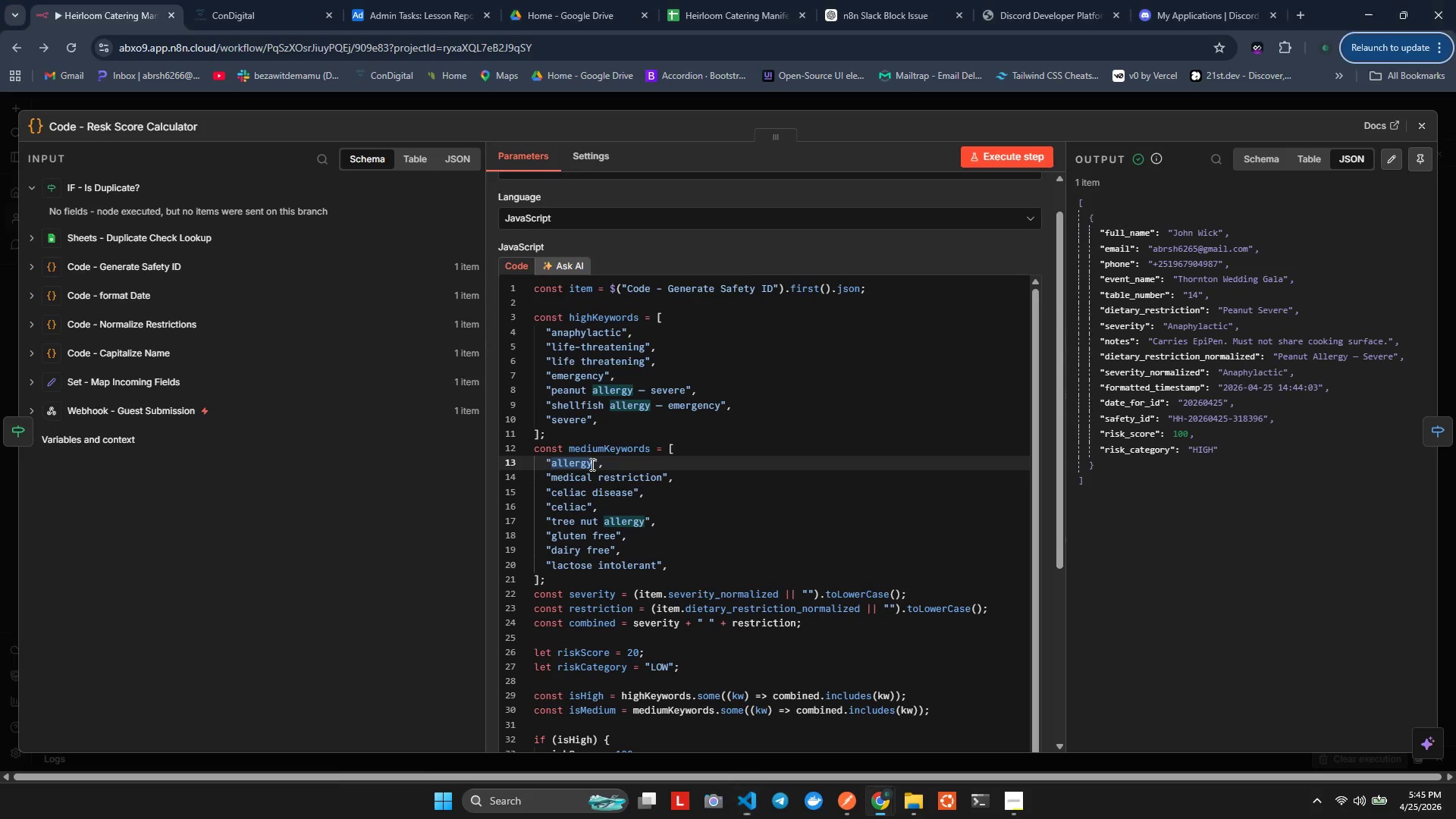 
key(Alt+Tab)
 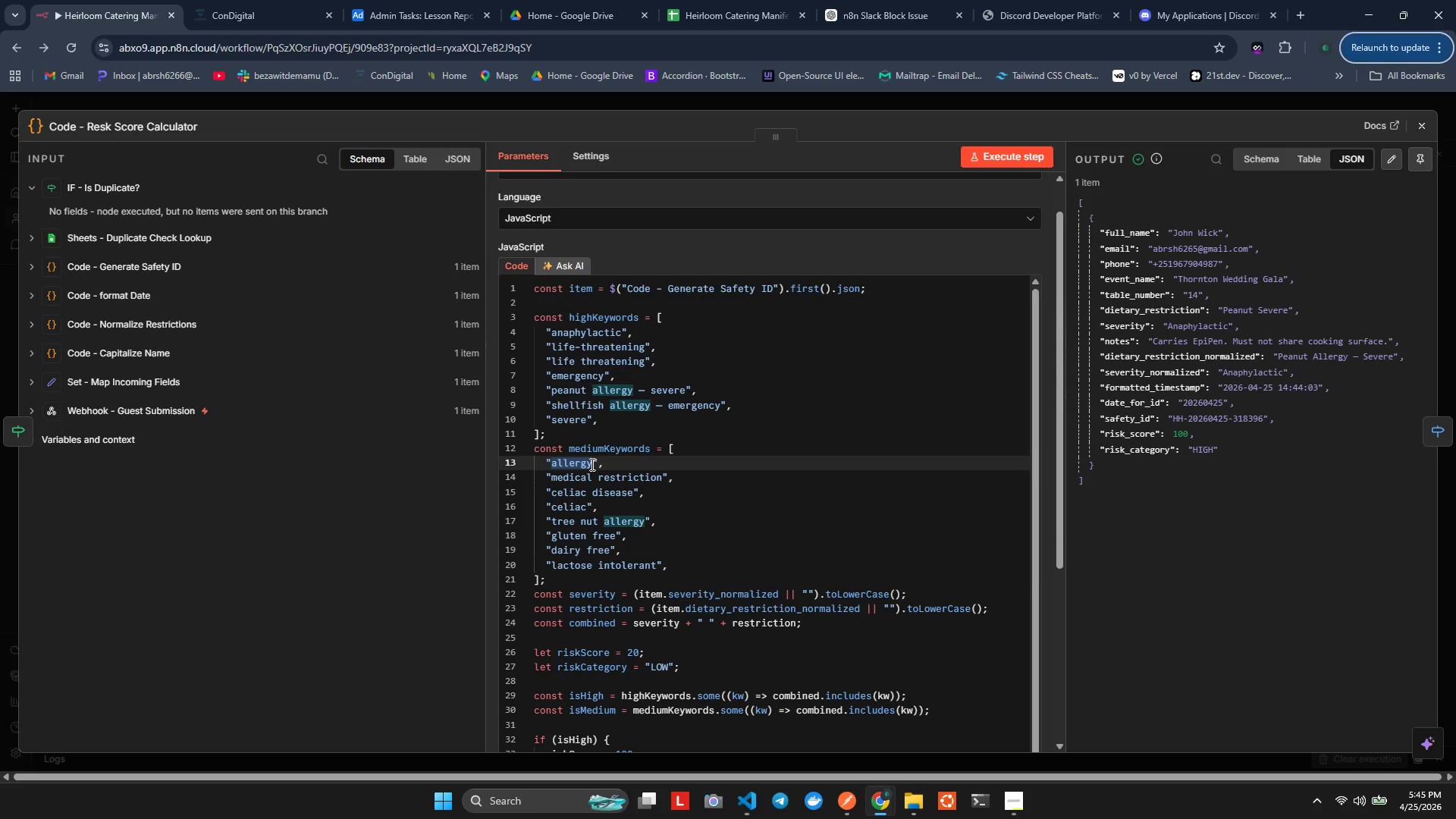 
key(Alt+Tab)
 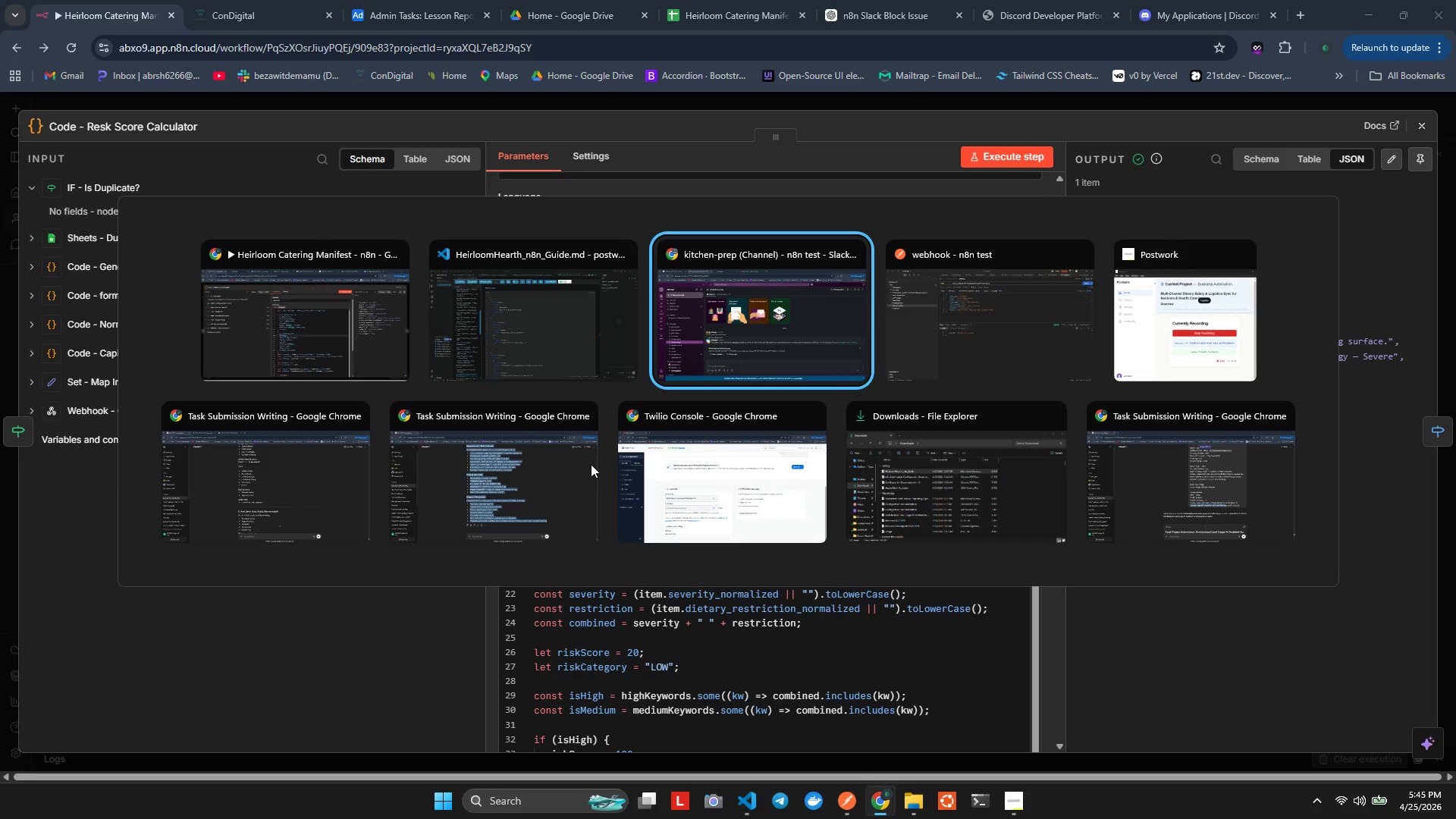 
key(Alt+Tab)
 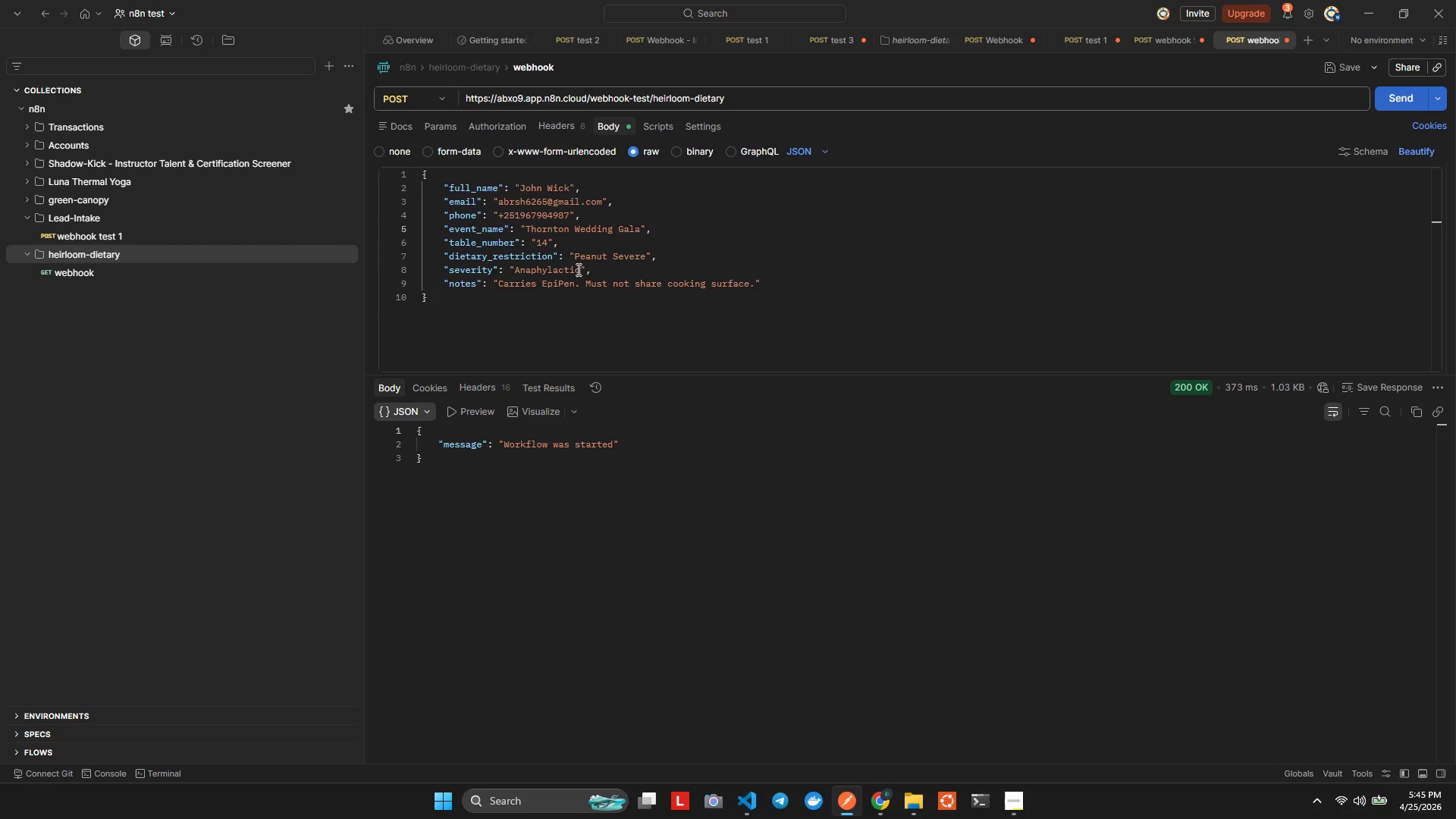 
left_click_drag(start_coordinate=[576, 267], to_coordinate=[514, 275])
 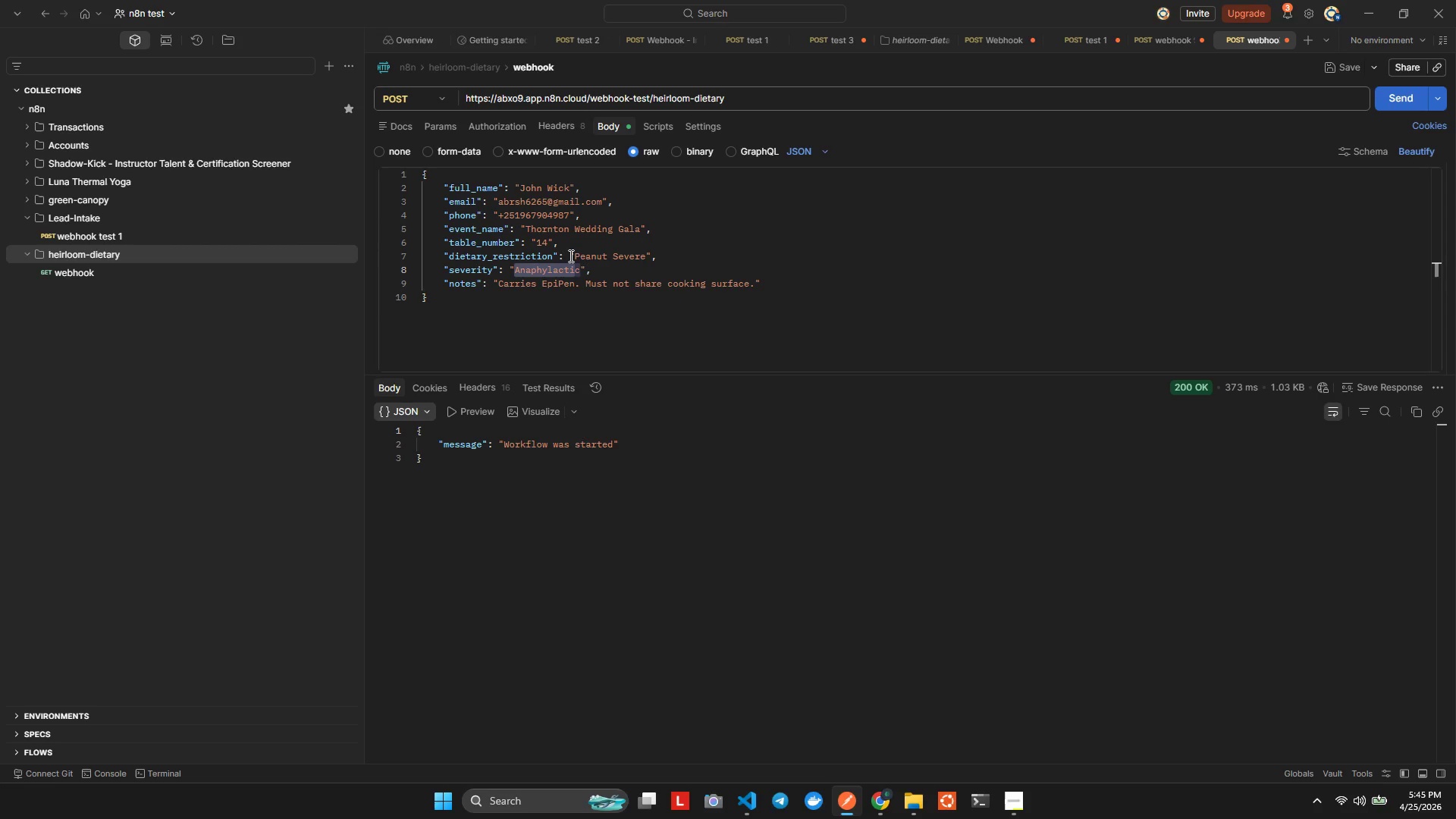 
wait(5.02)
 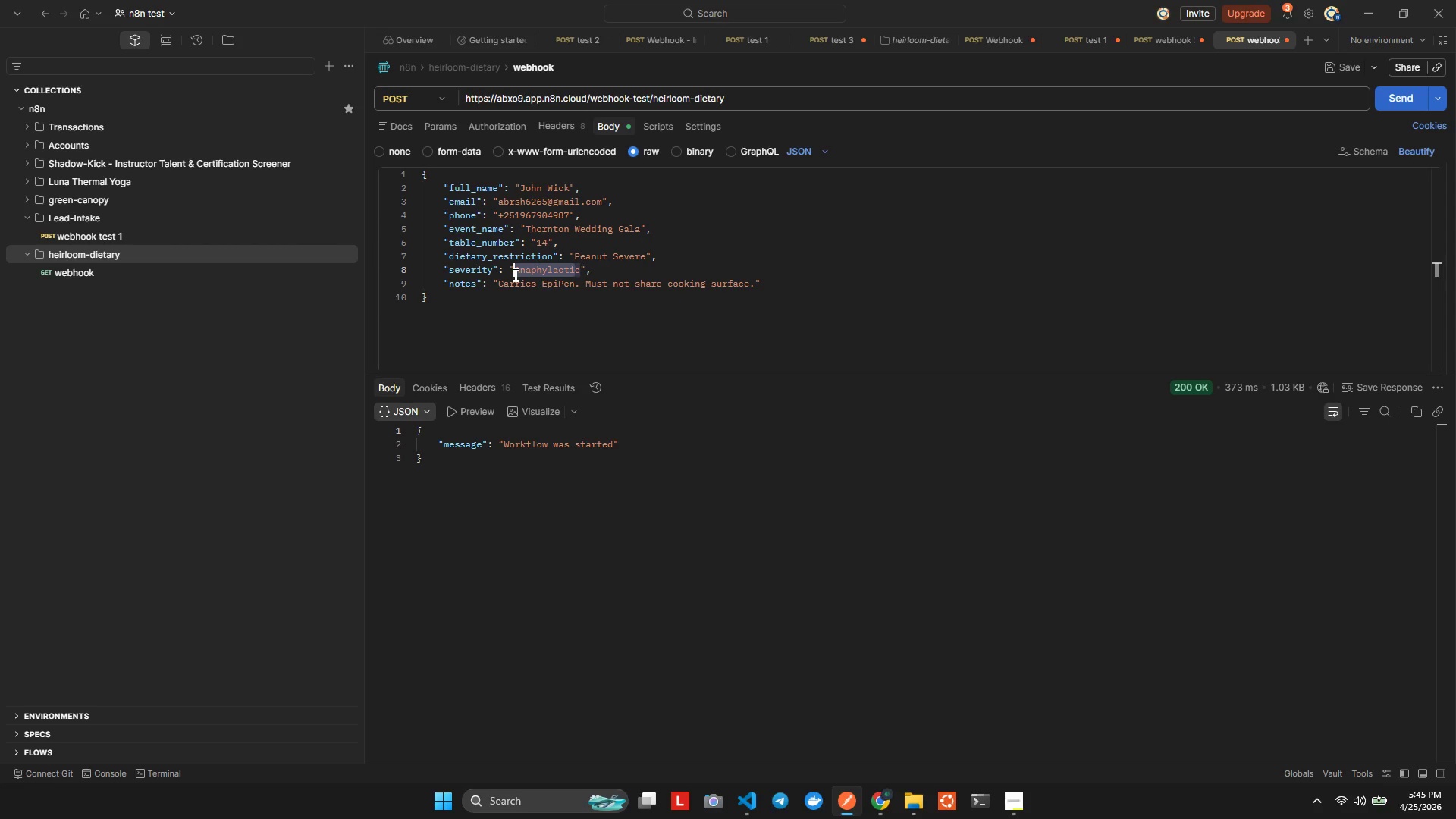 
key(Alt+AltLeft)
 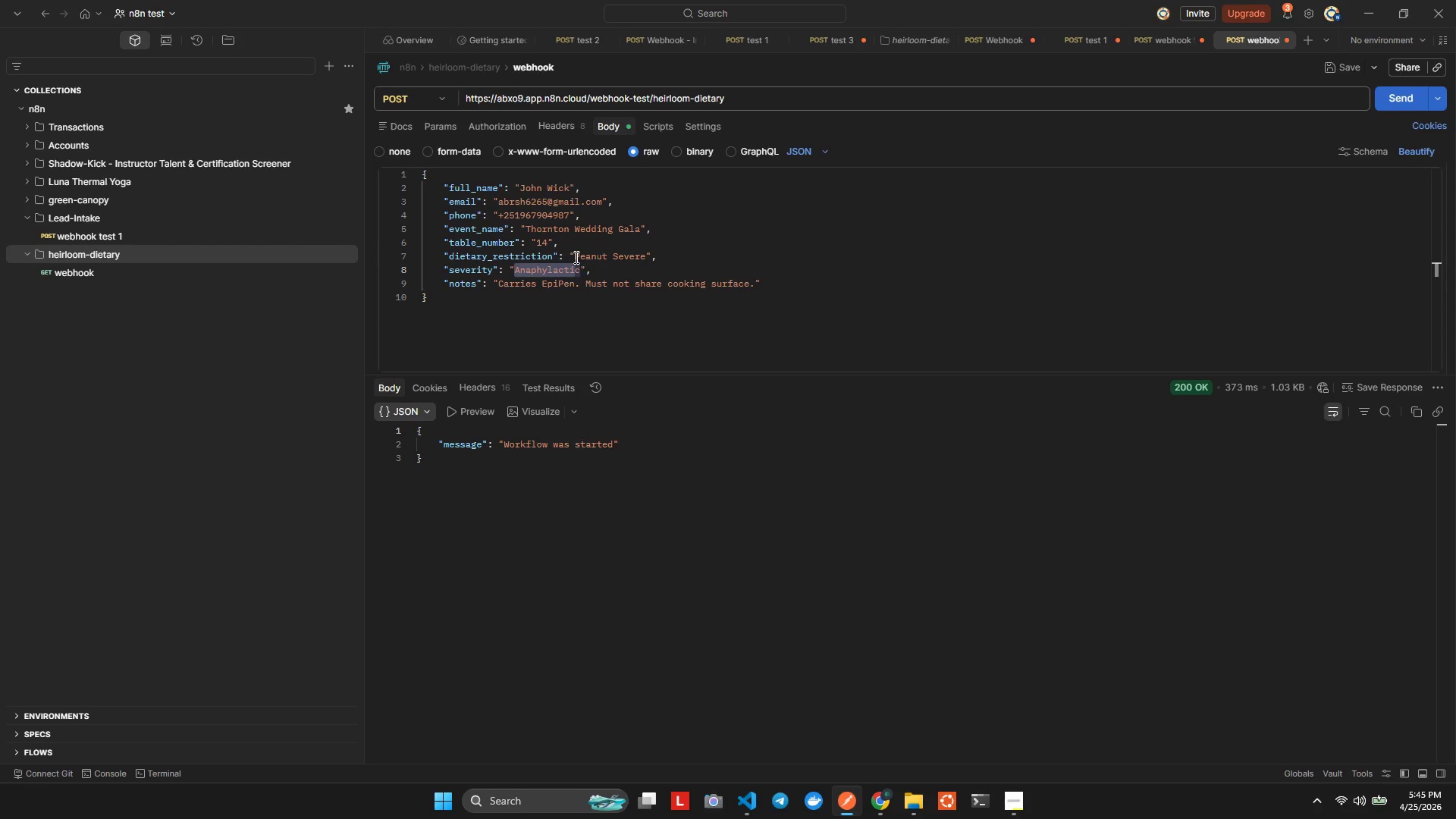 
key(Alt+Tab)
 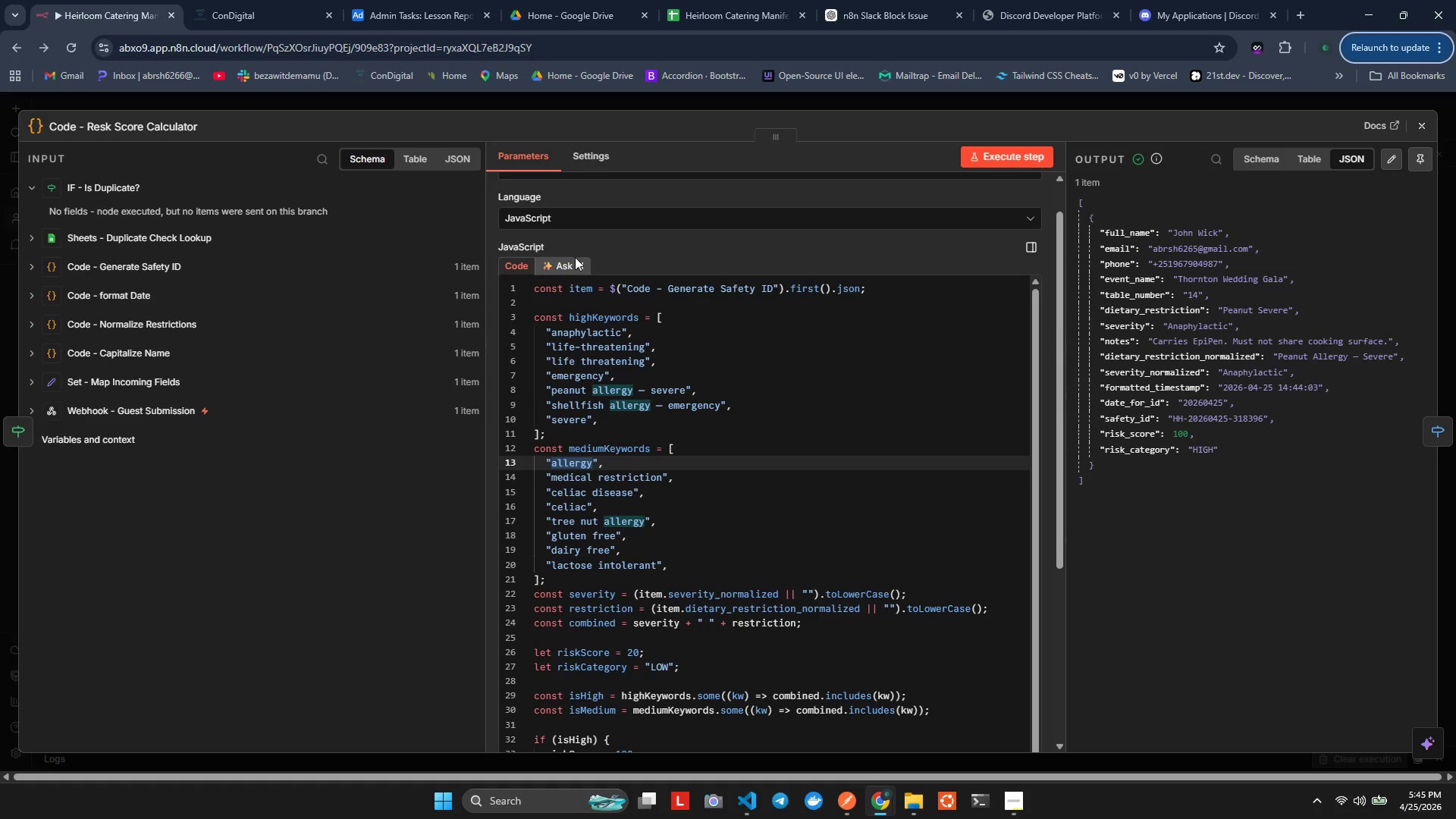 
wait(6.41)
 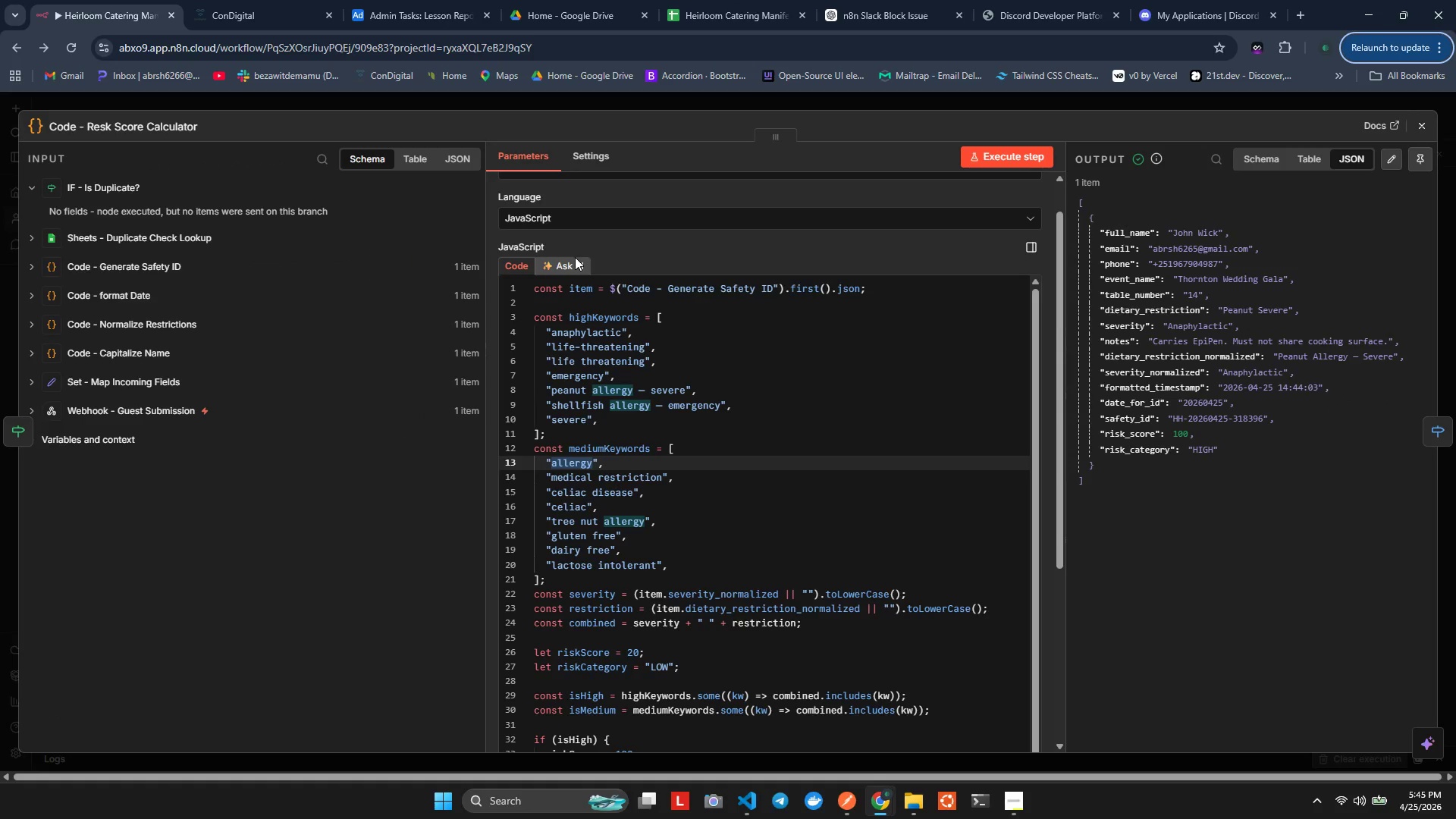 
key(Alt+AltLeft)
 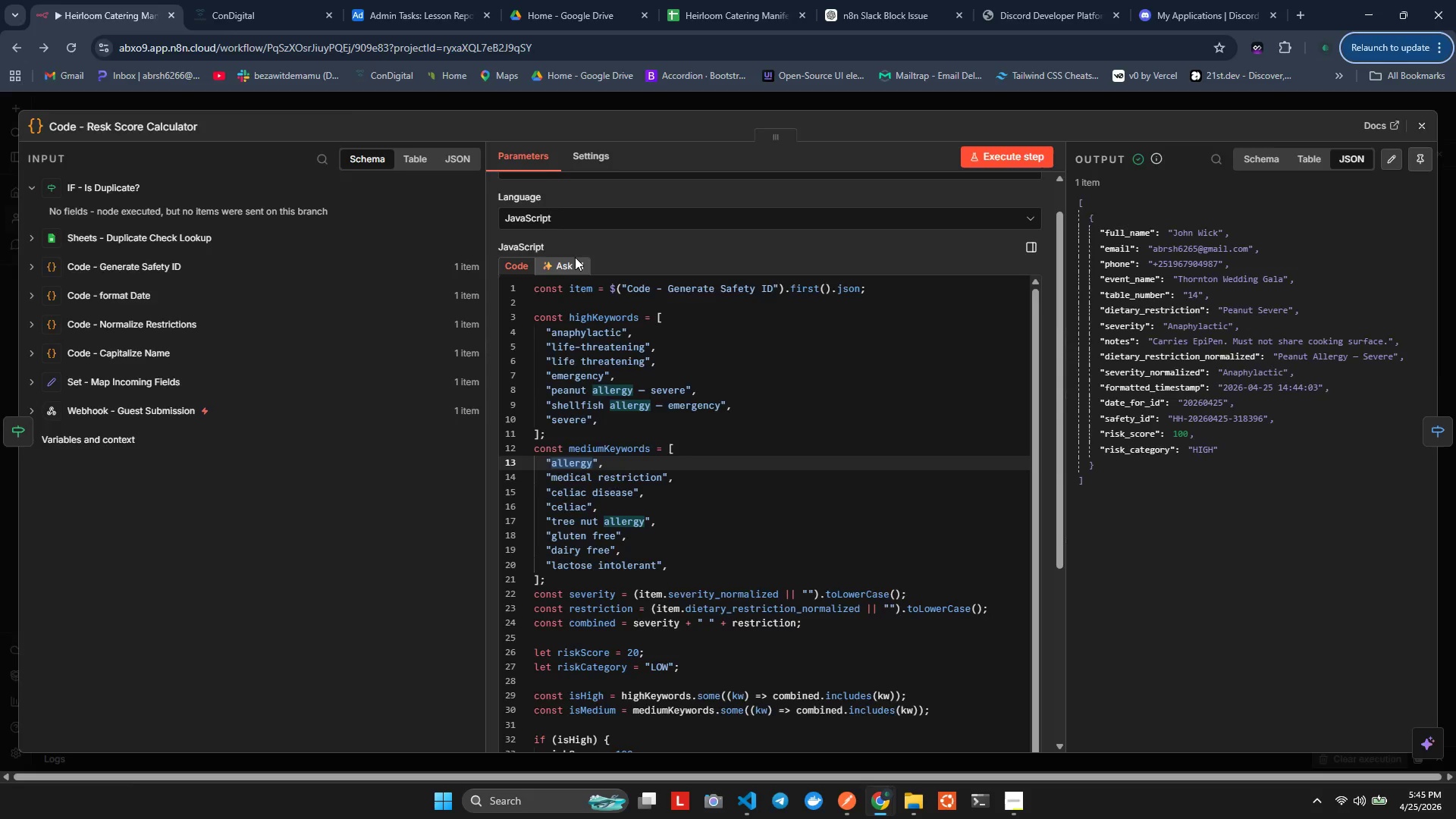 
key(Alt+Tab)
 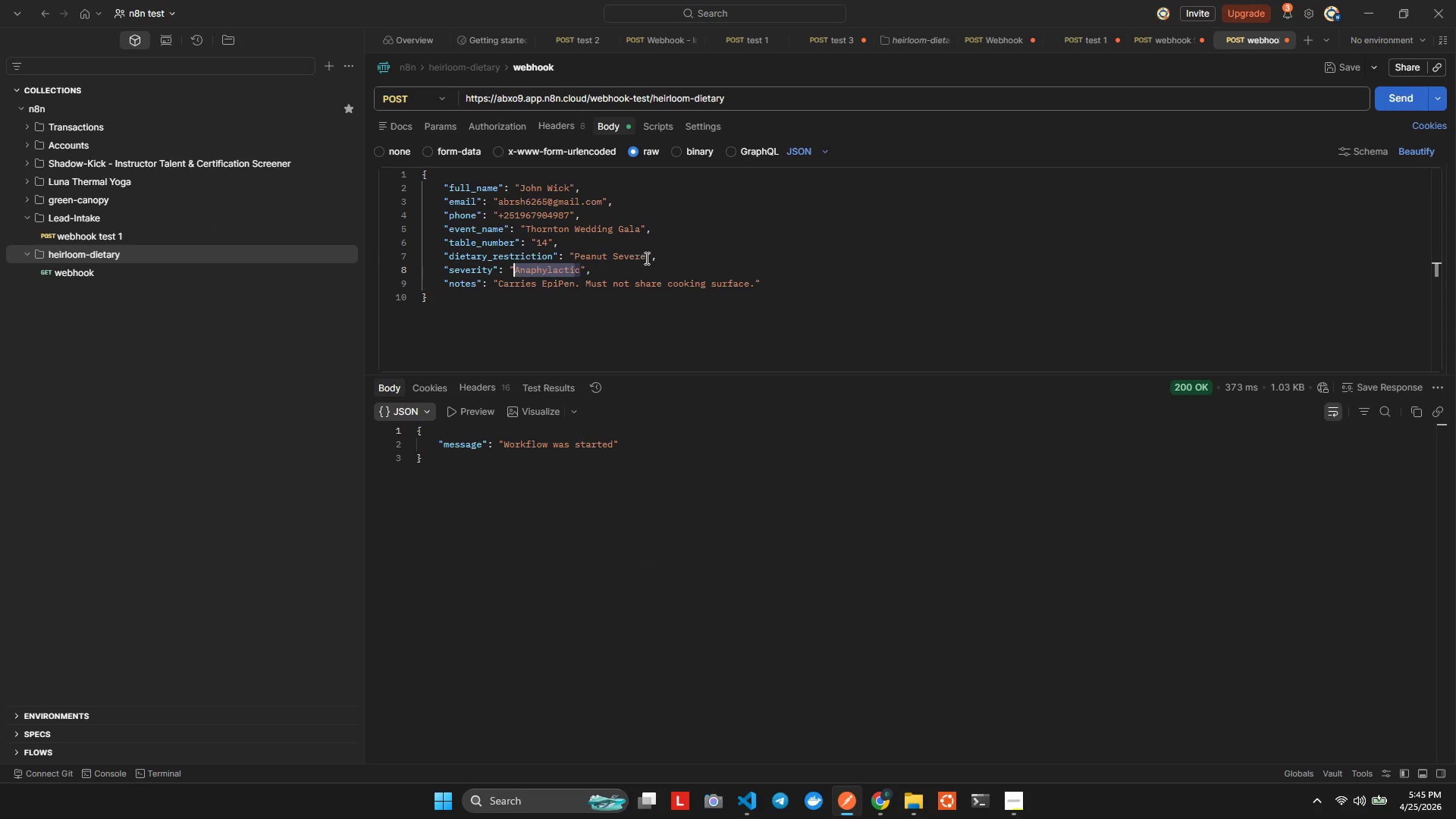 
left_click_drag(start_coordinate=[645, 259], to_coordinate=[576, 254])
 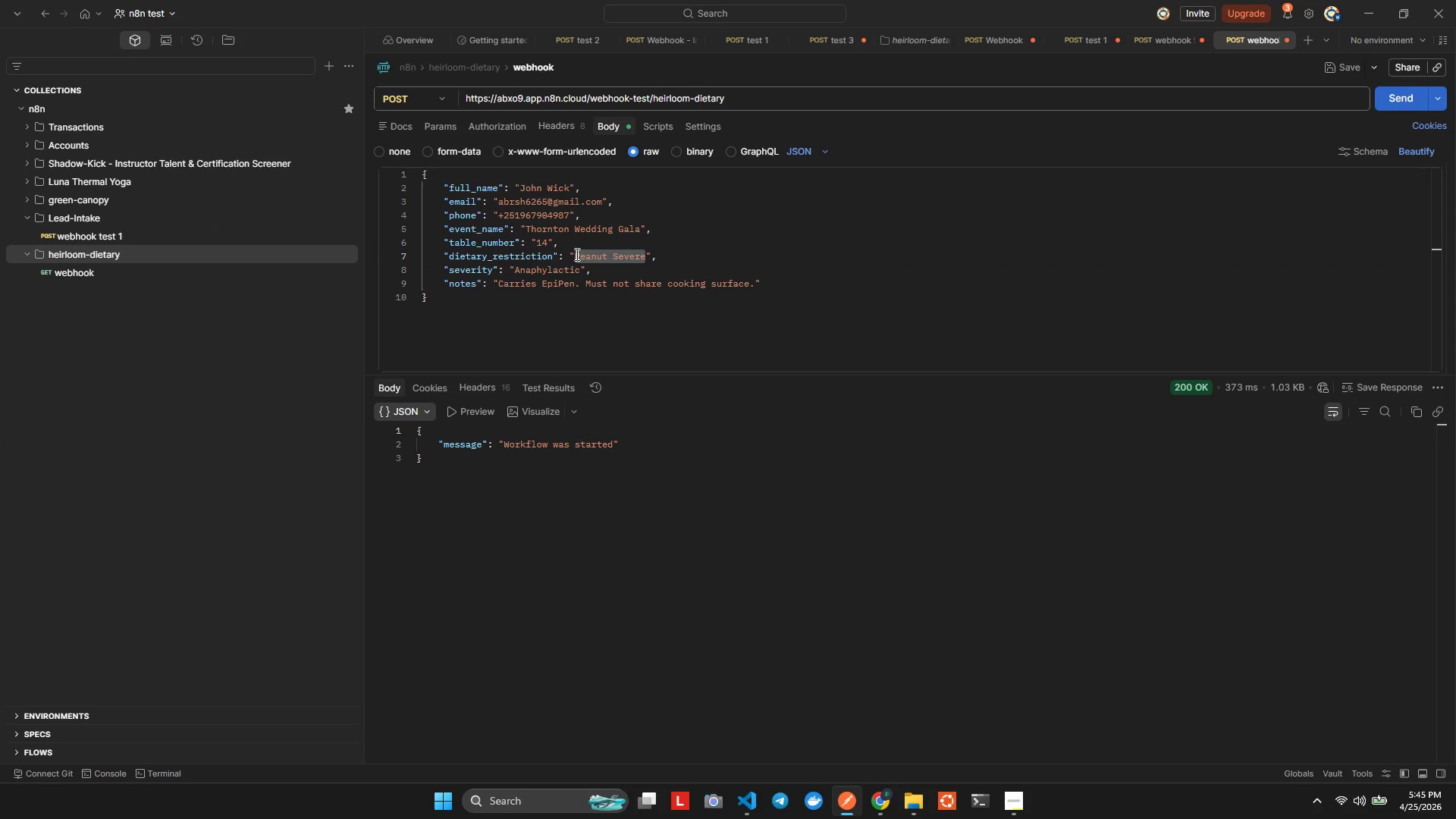 
key(Control+V)
 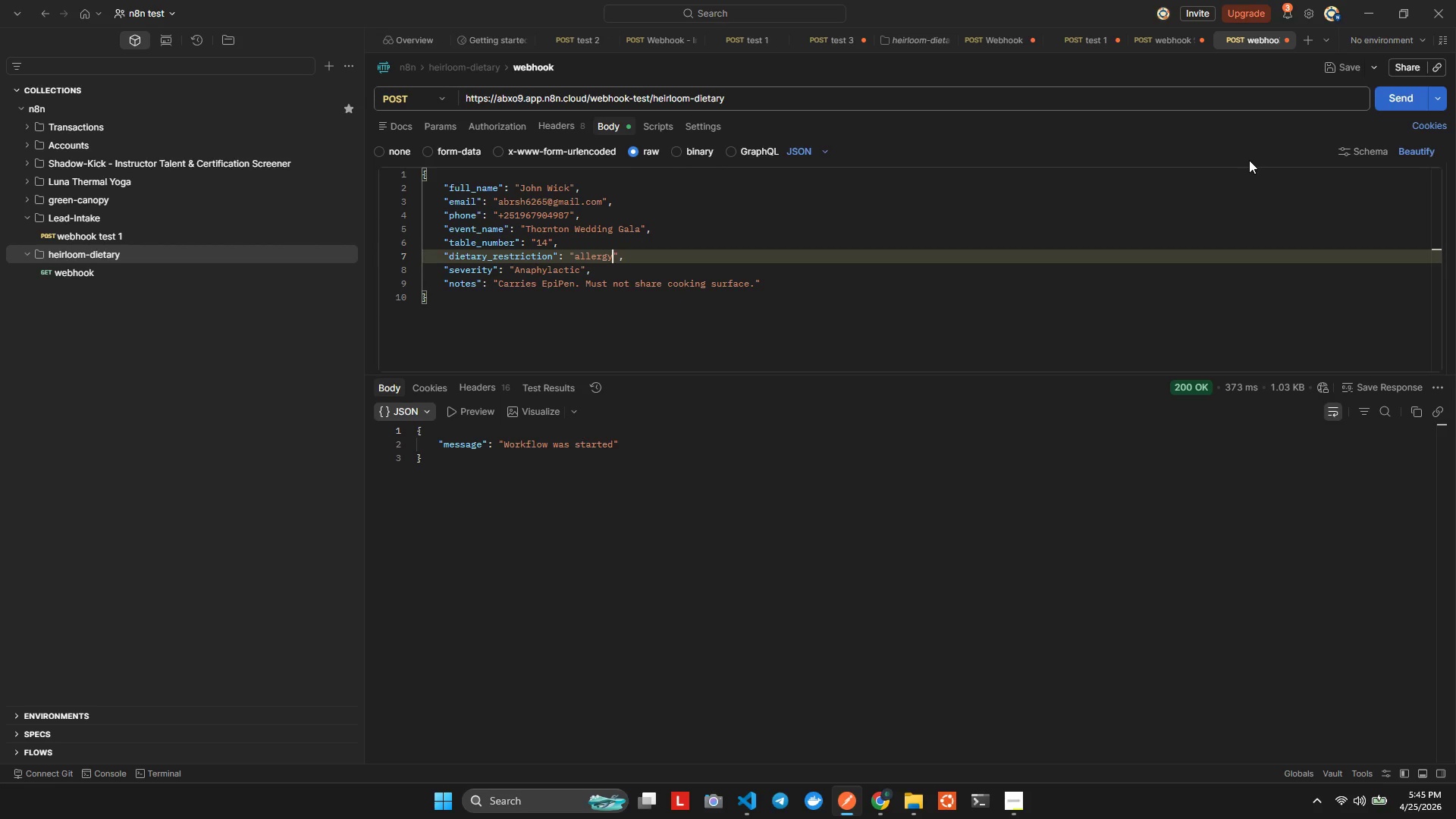 
wait(5.34)
 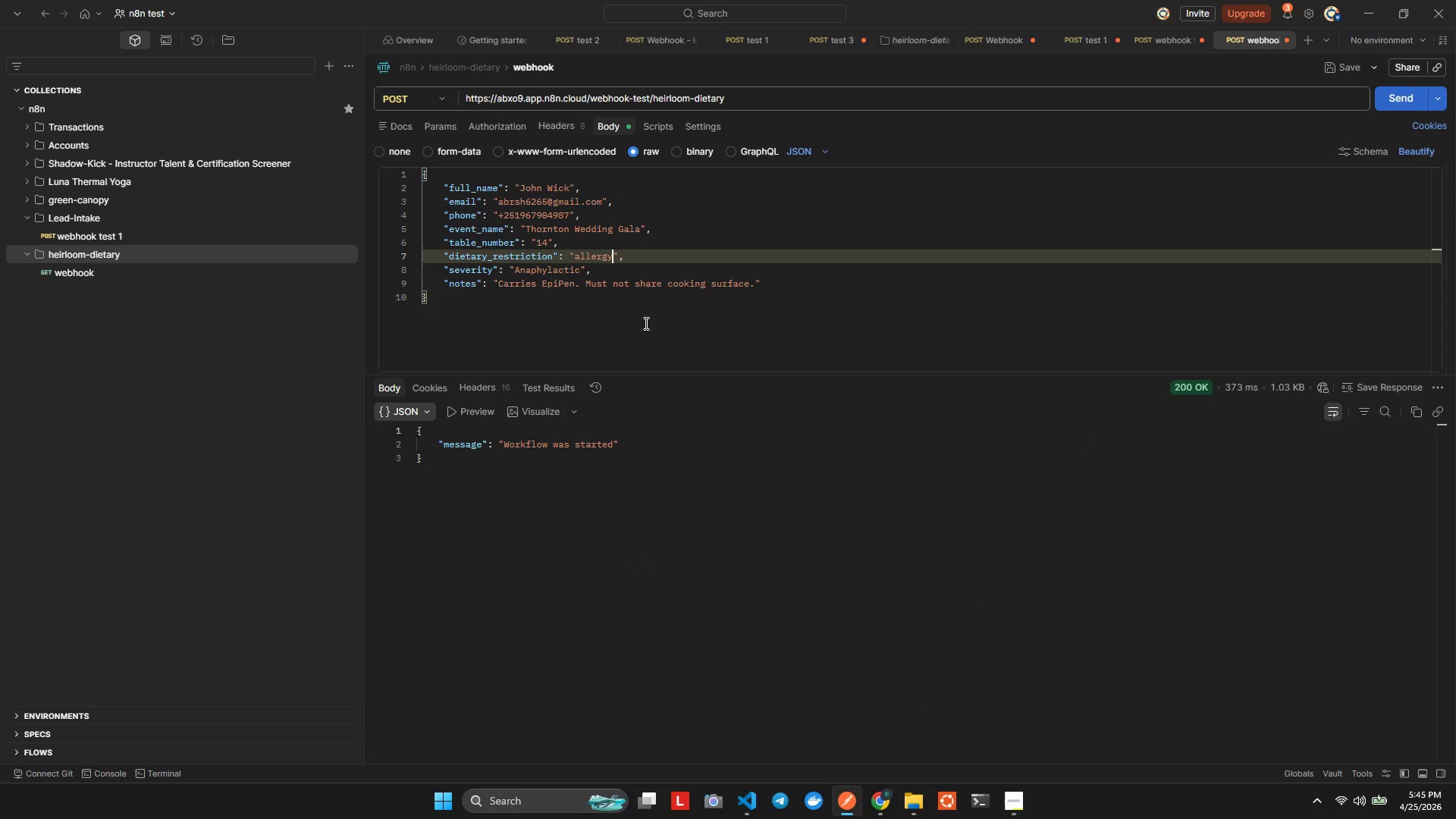 
key(Alt+AltLeft)
 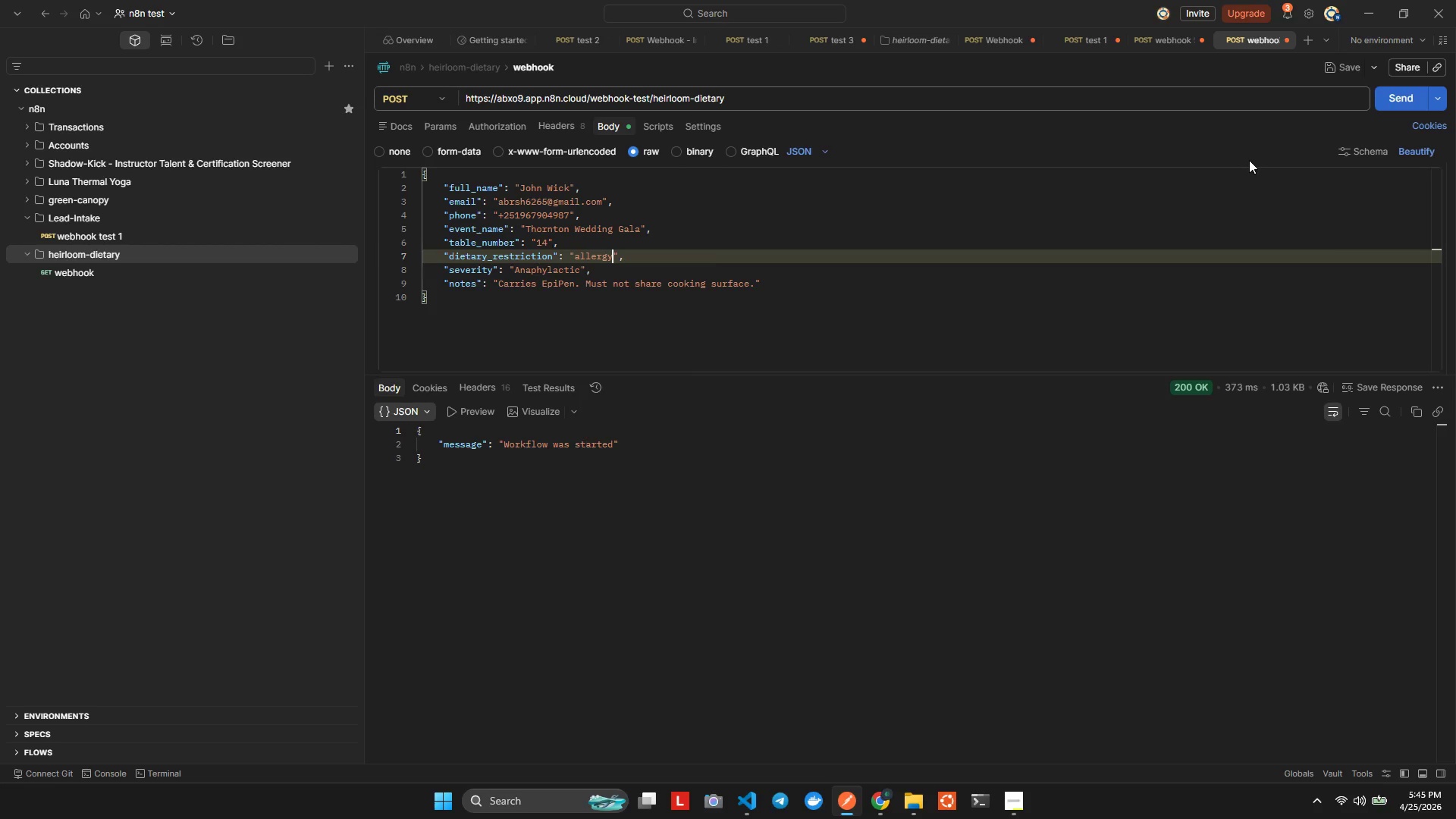 
key(Alt+Tab)
 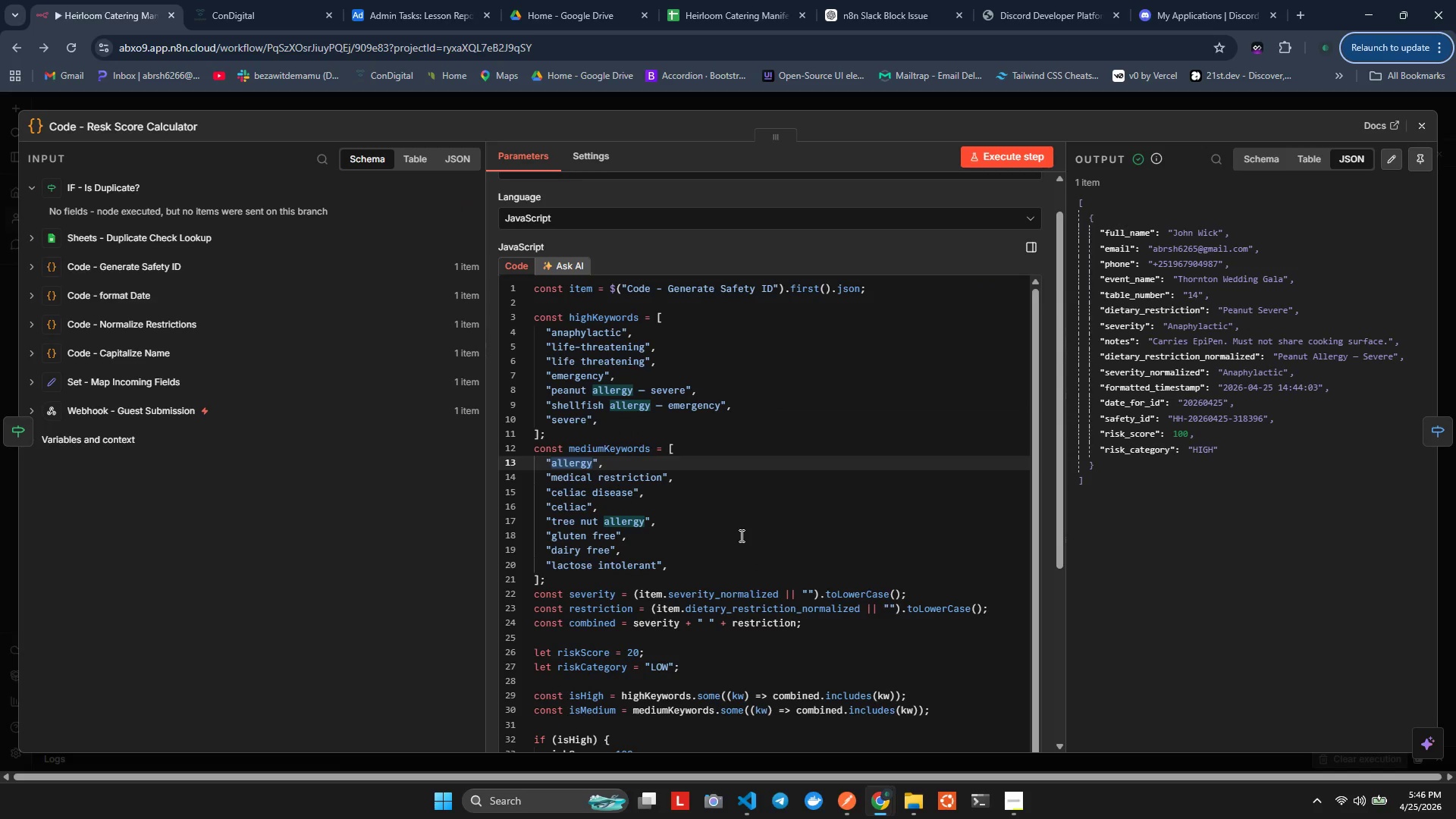 
wait(10.72)
 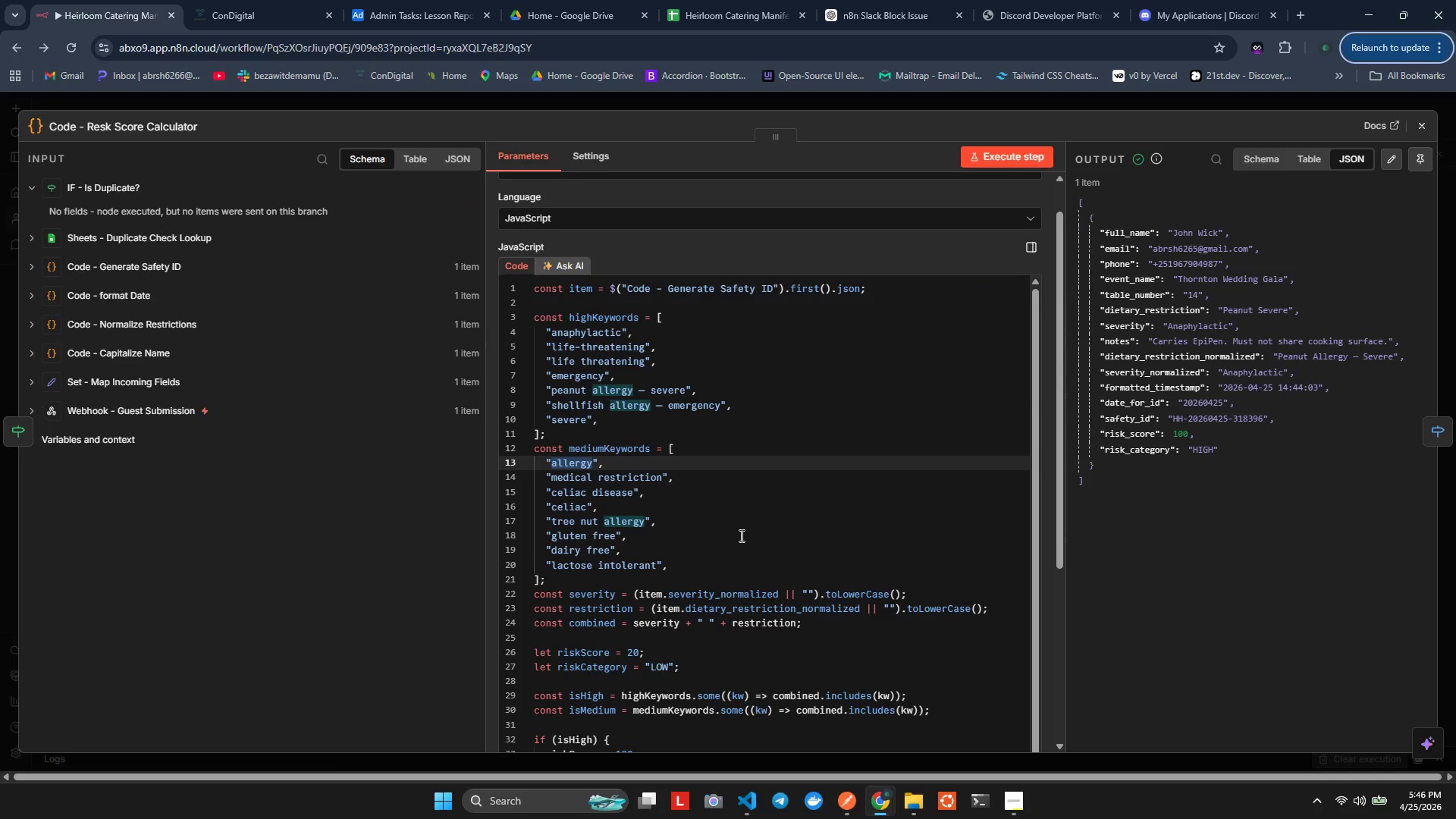 
key(Alt+AltLeft)
 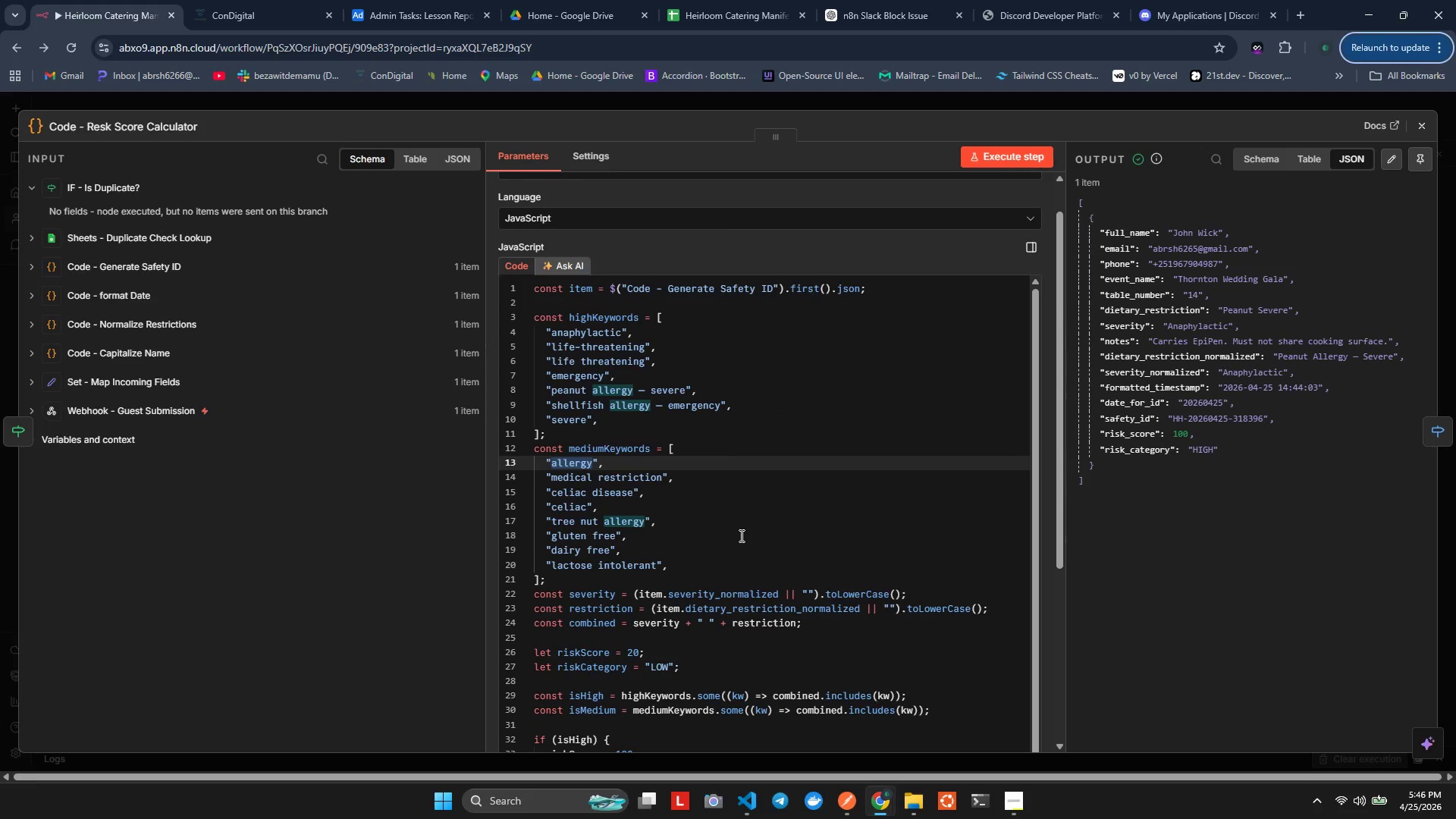 
key(Alt+Tab)
 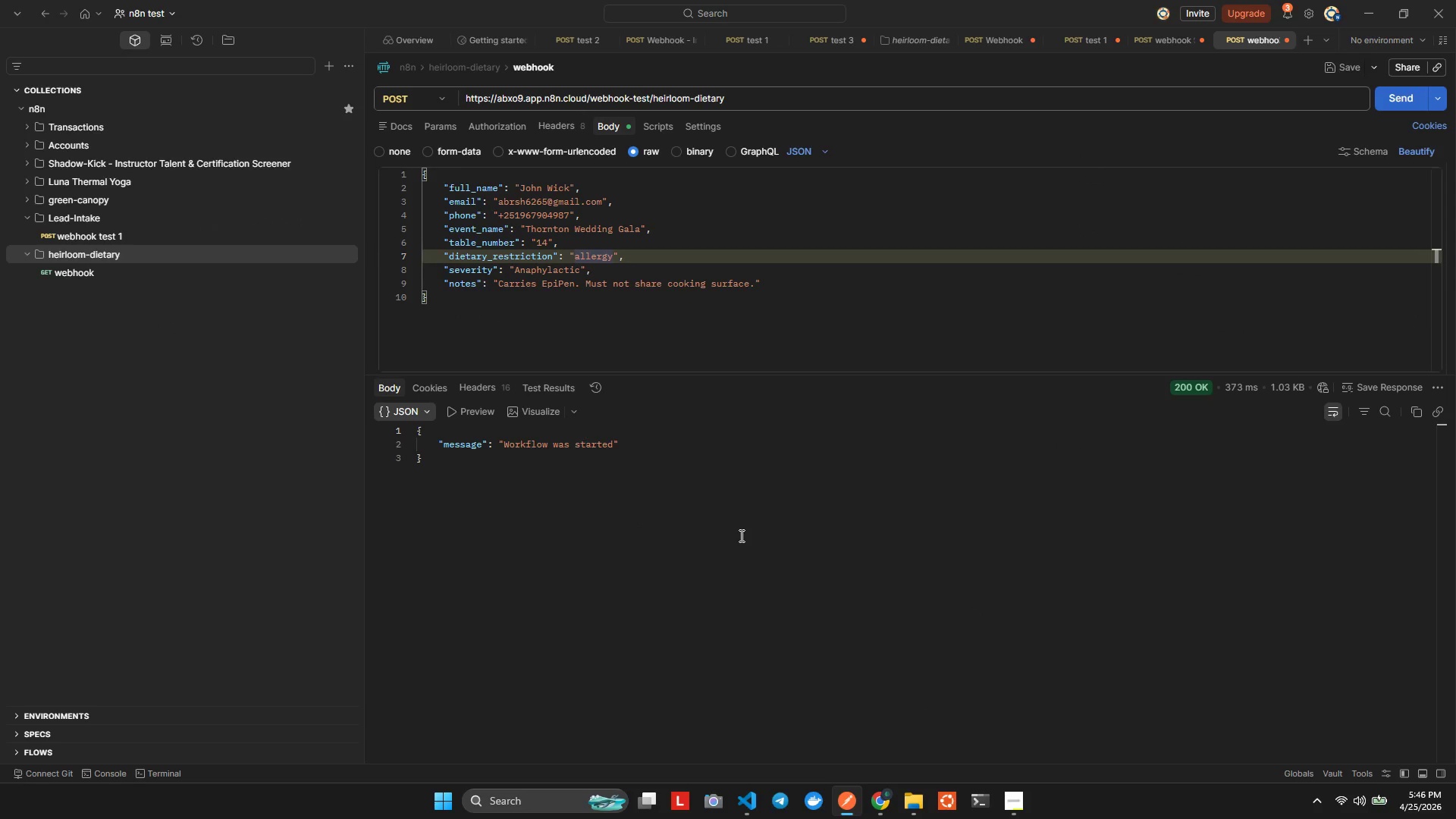 
key(Alt+AltLeft)
 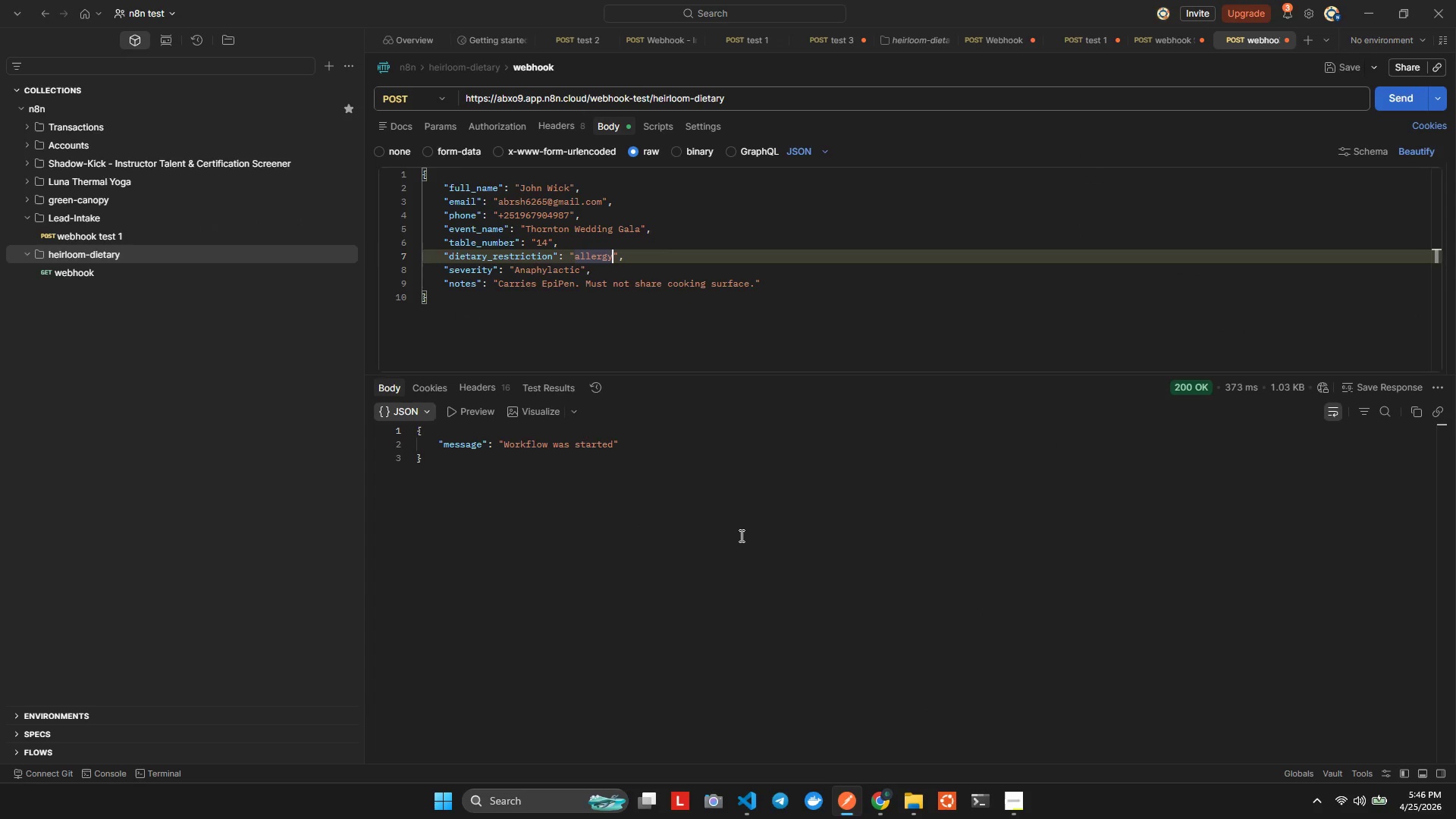 
key(Alt+Tab)
 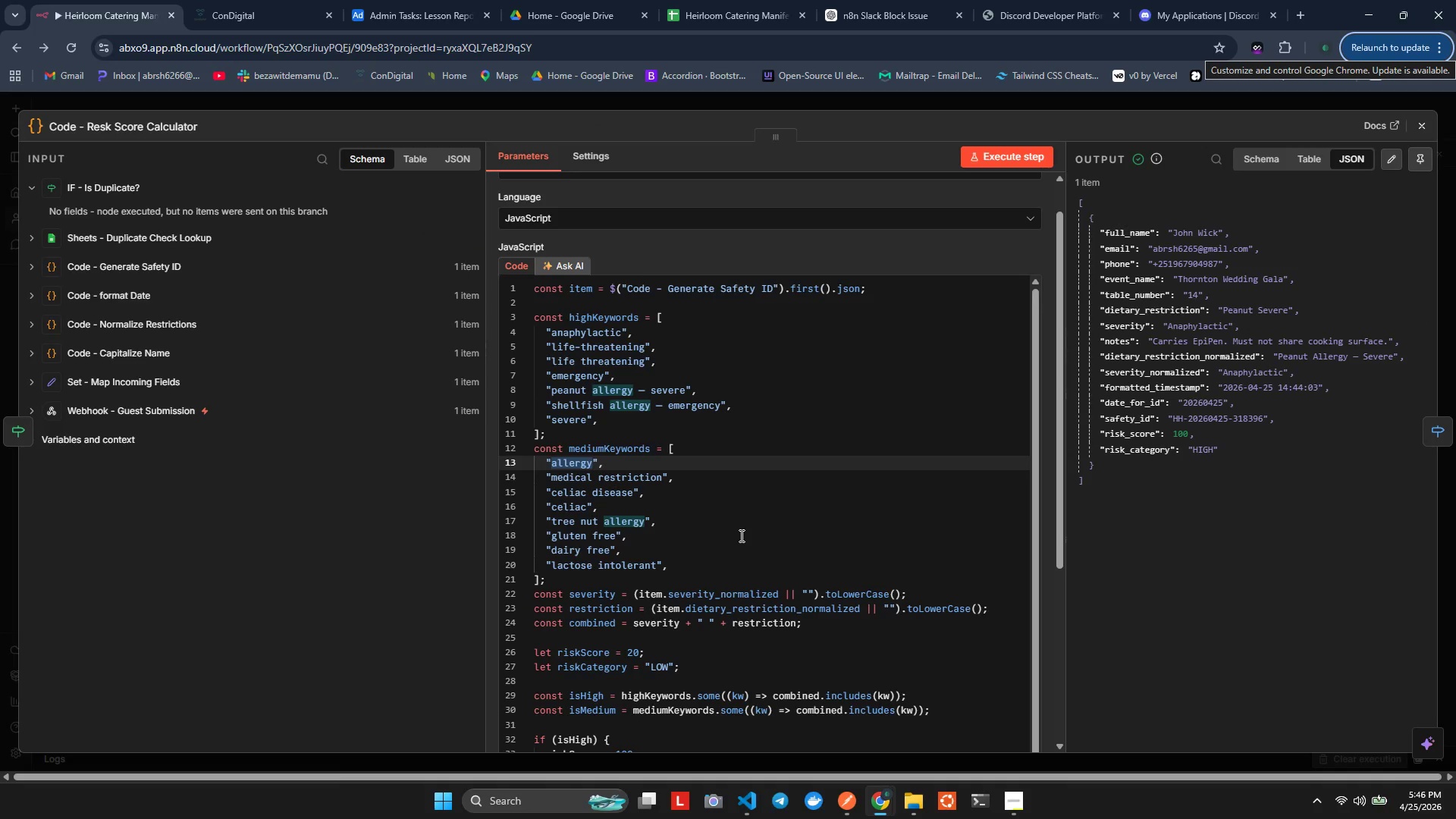 
key(Alt+Tab)
 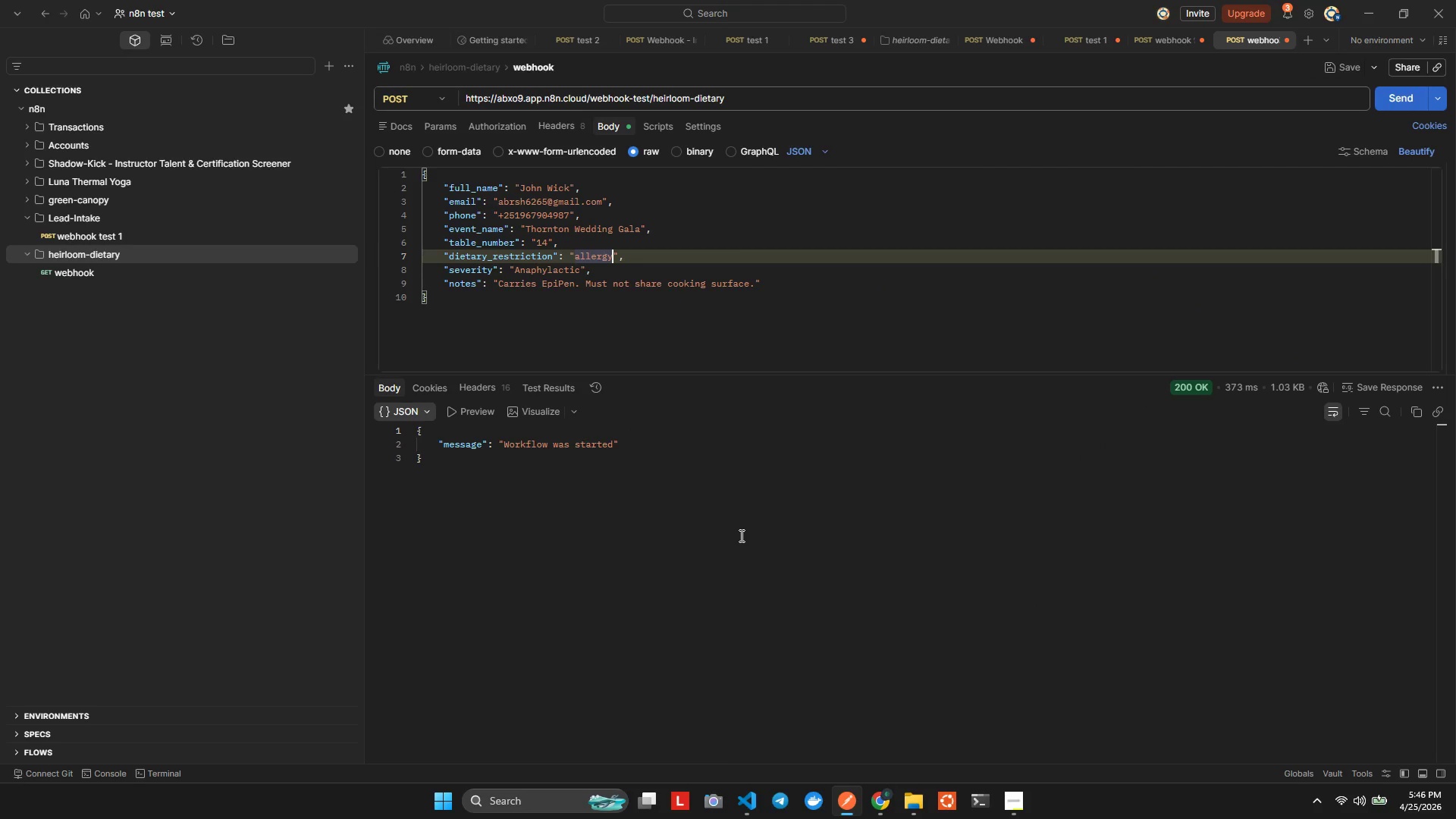 
key(Alt+Tab)
 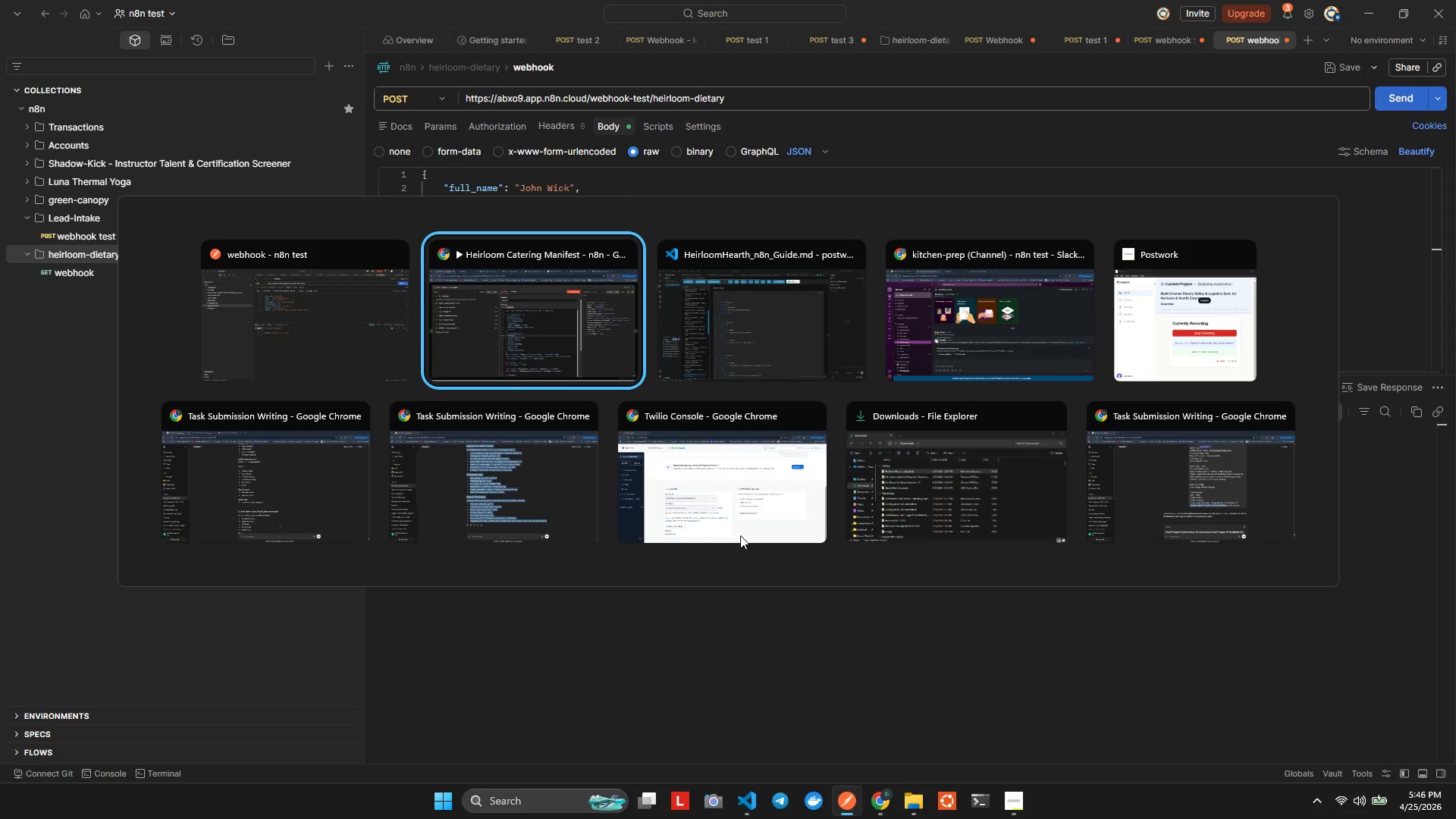 
key(Alt+Tab)
 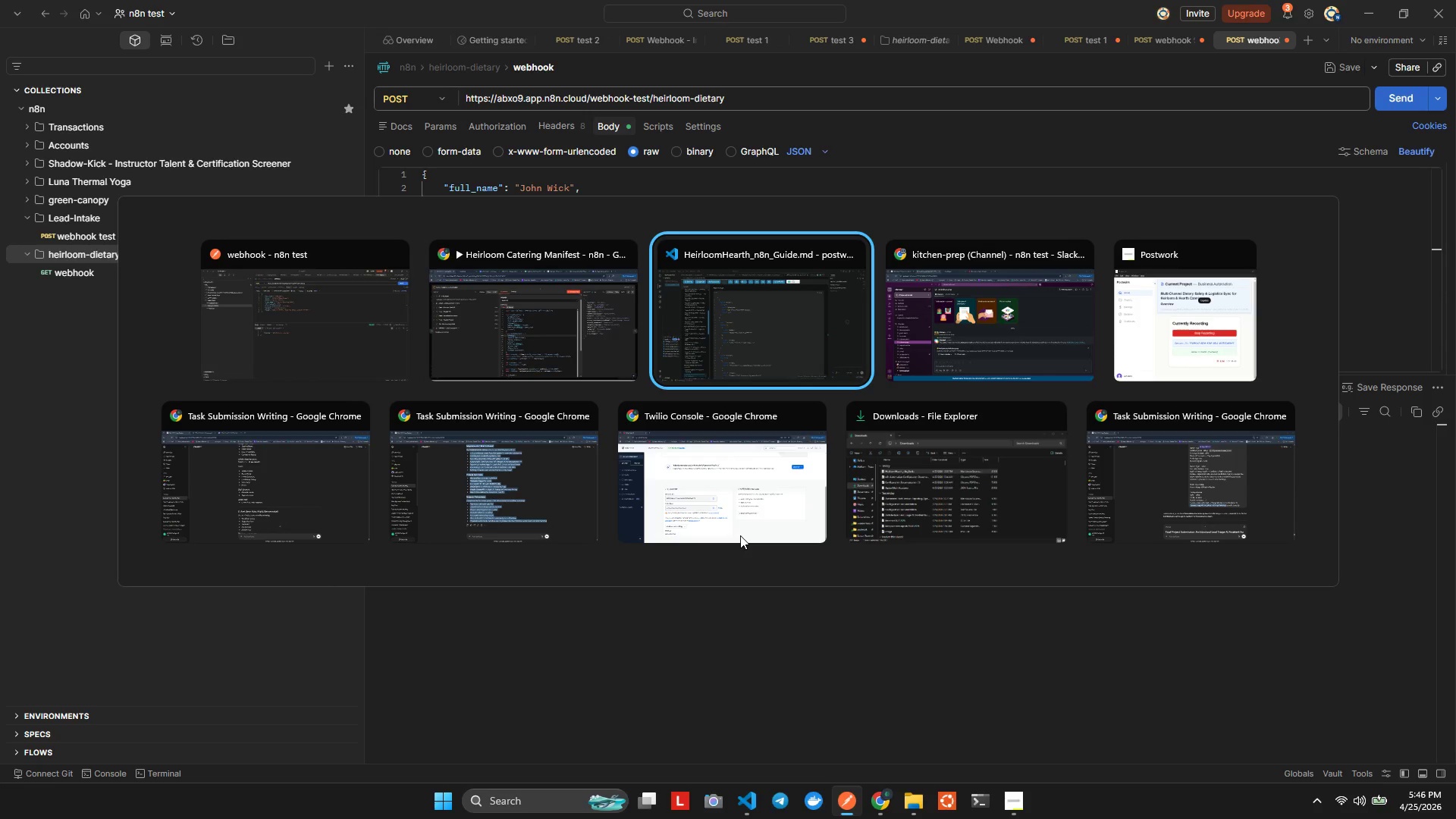 
key(Alt+Tab)
 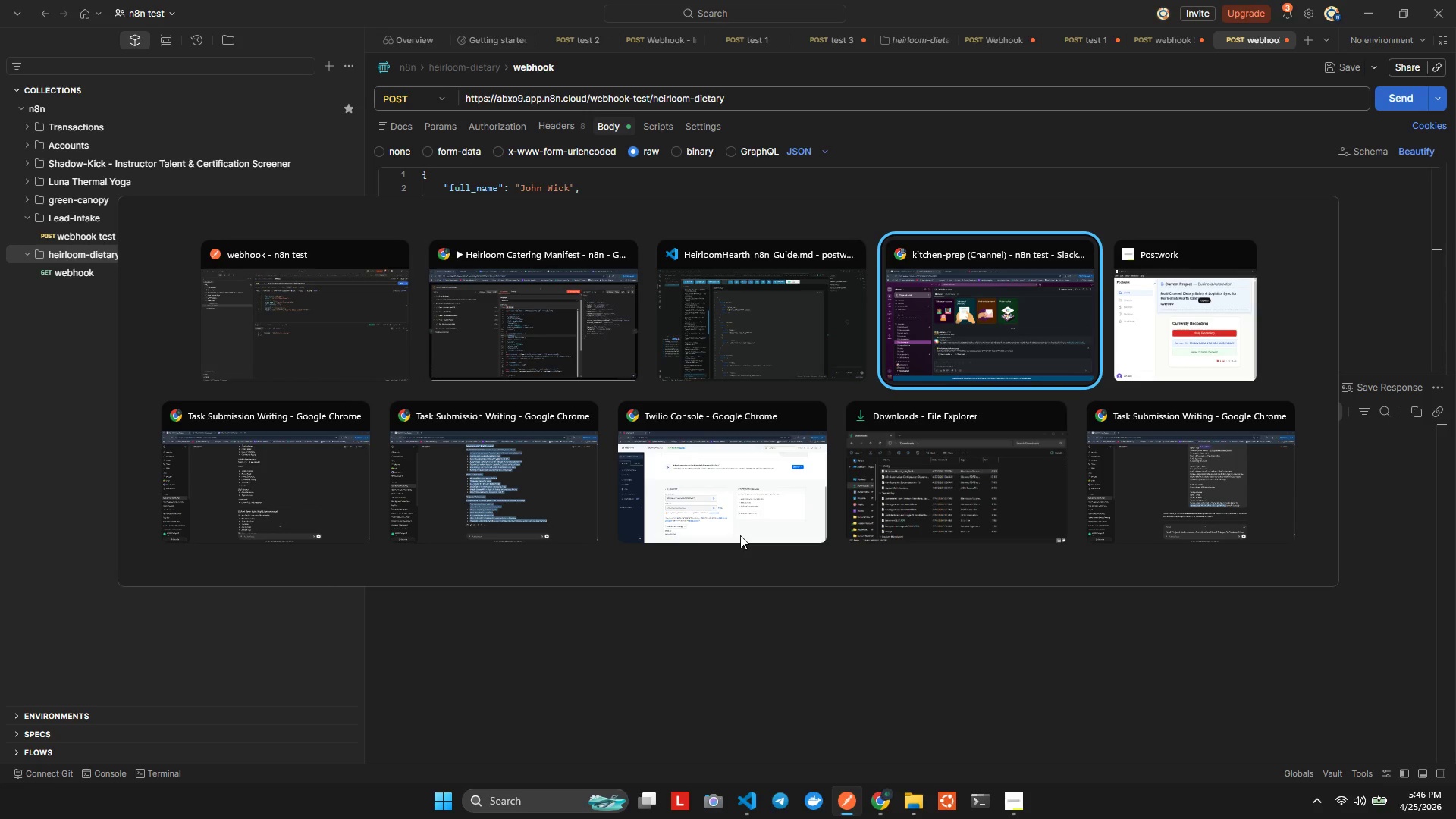 
key(Alt+Tab)
 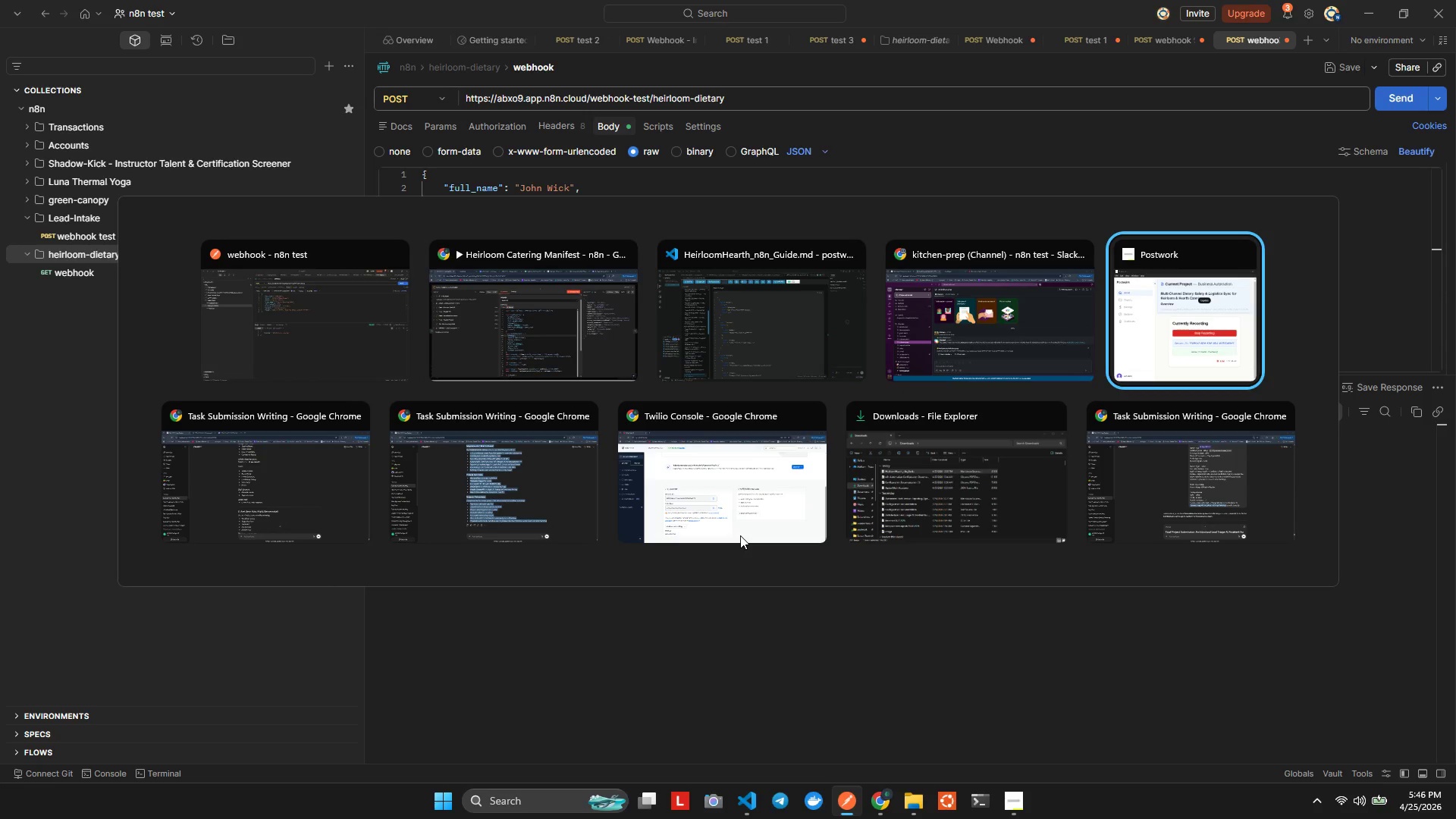 
key(Alt+Tab)
 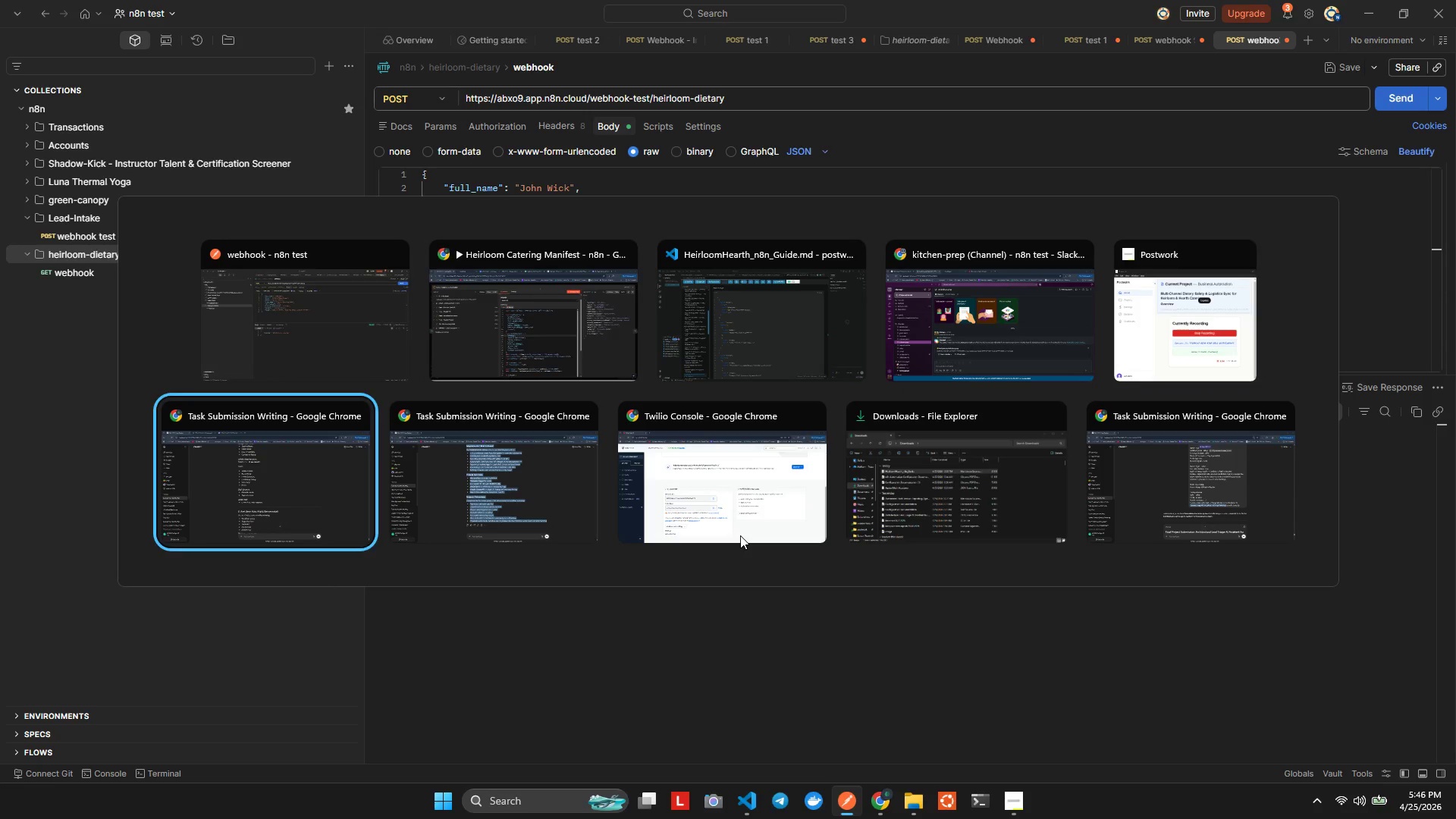 
key(Alt+Tab)
 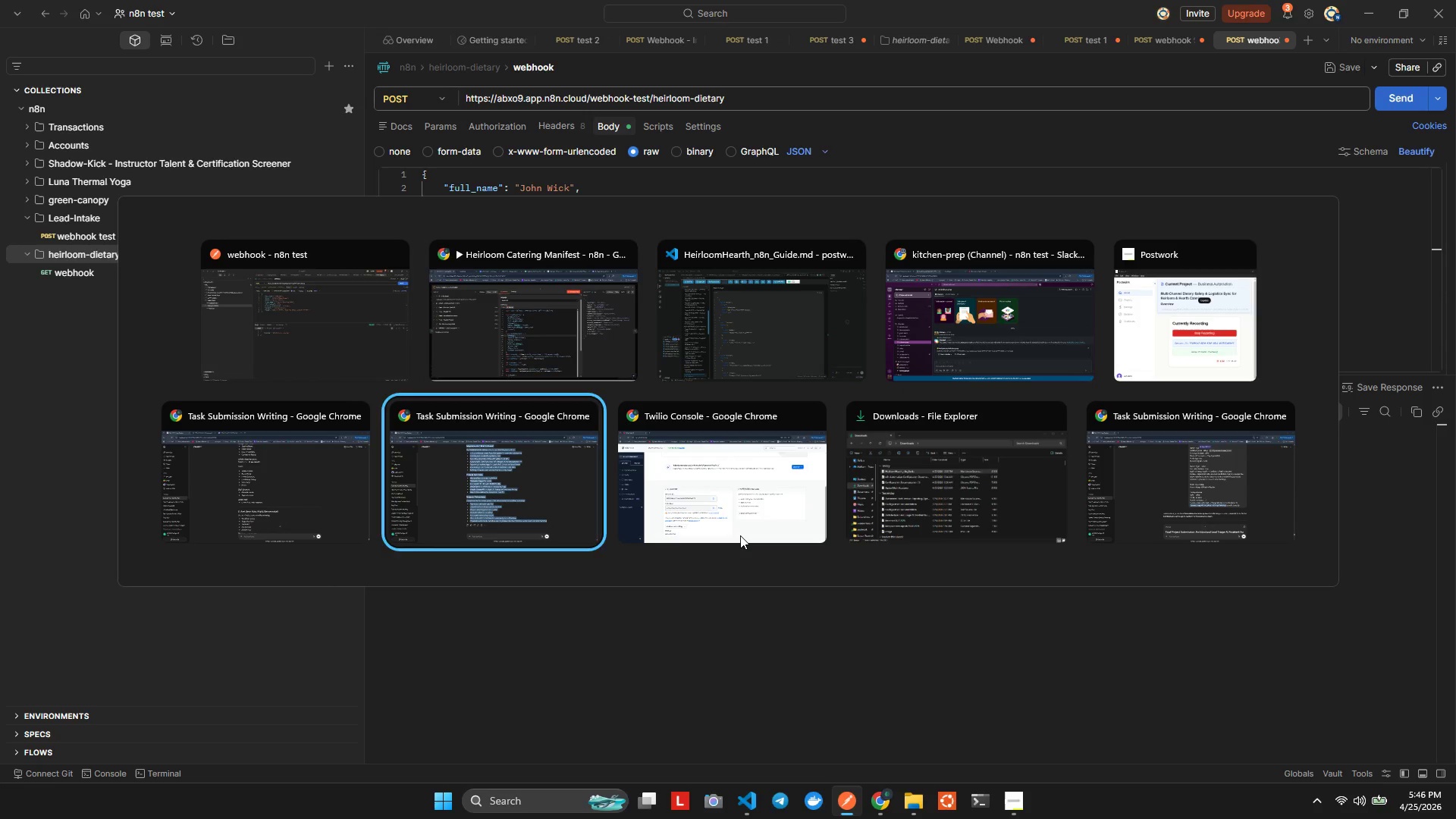 
key(Alt+Tab)
 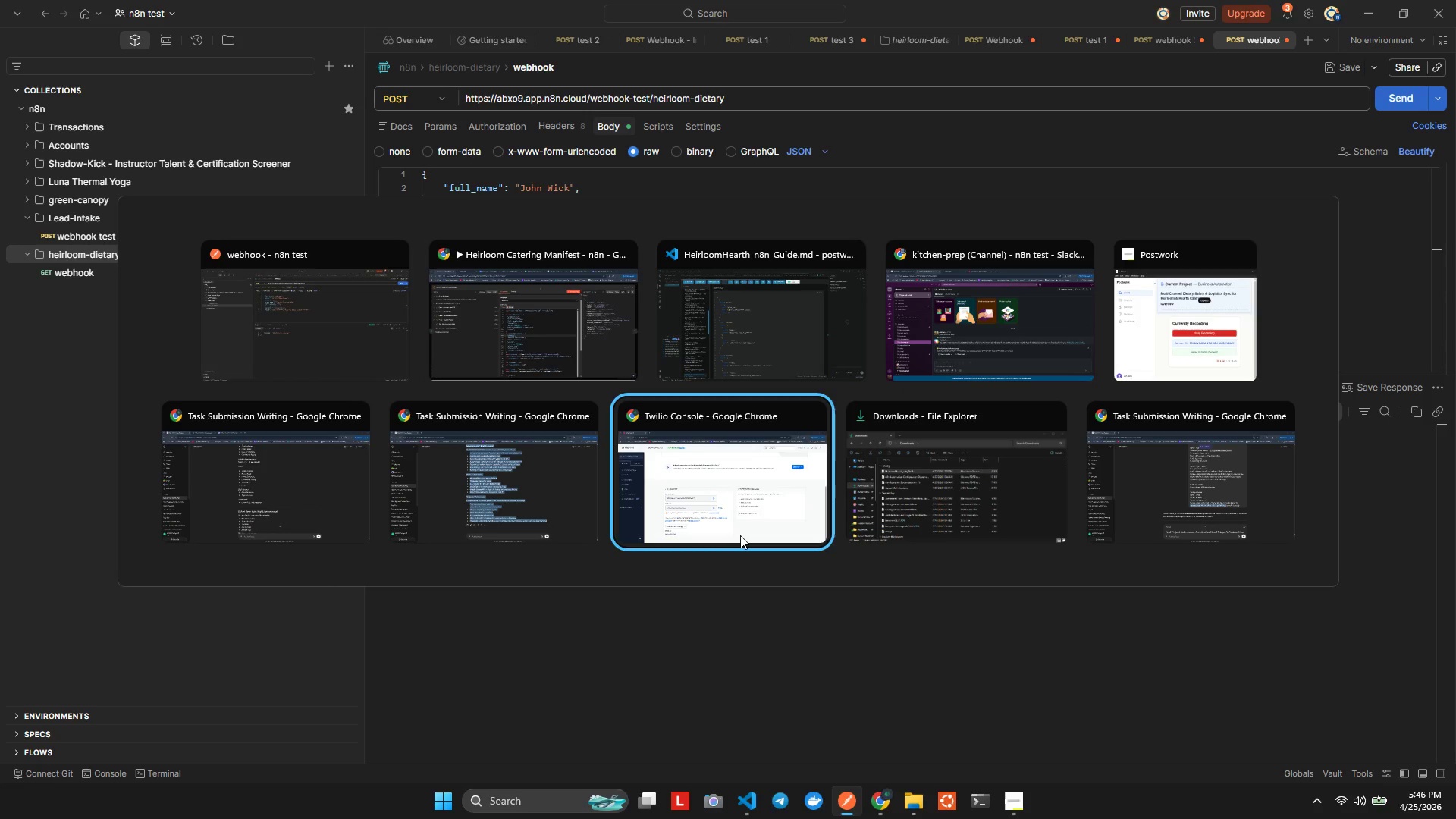 
key(Alt+Tab)
 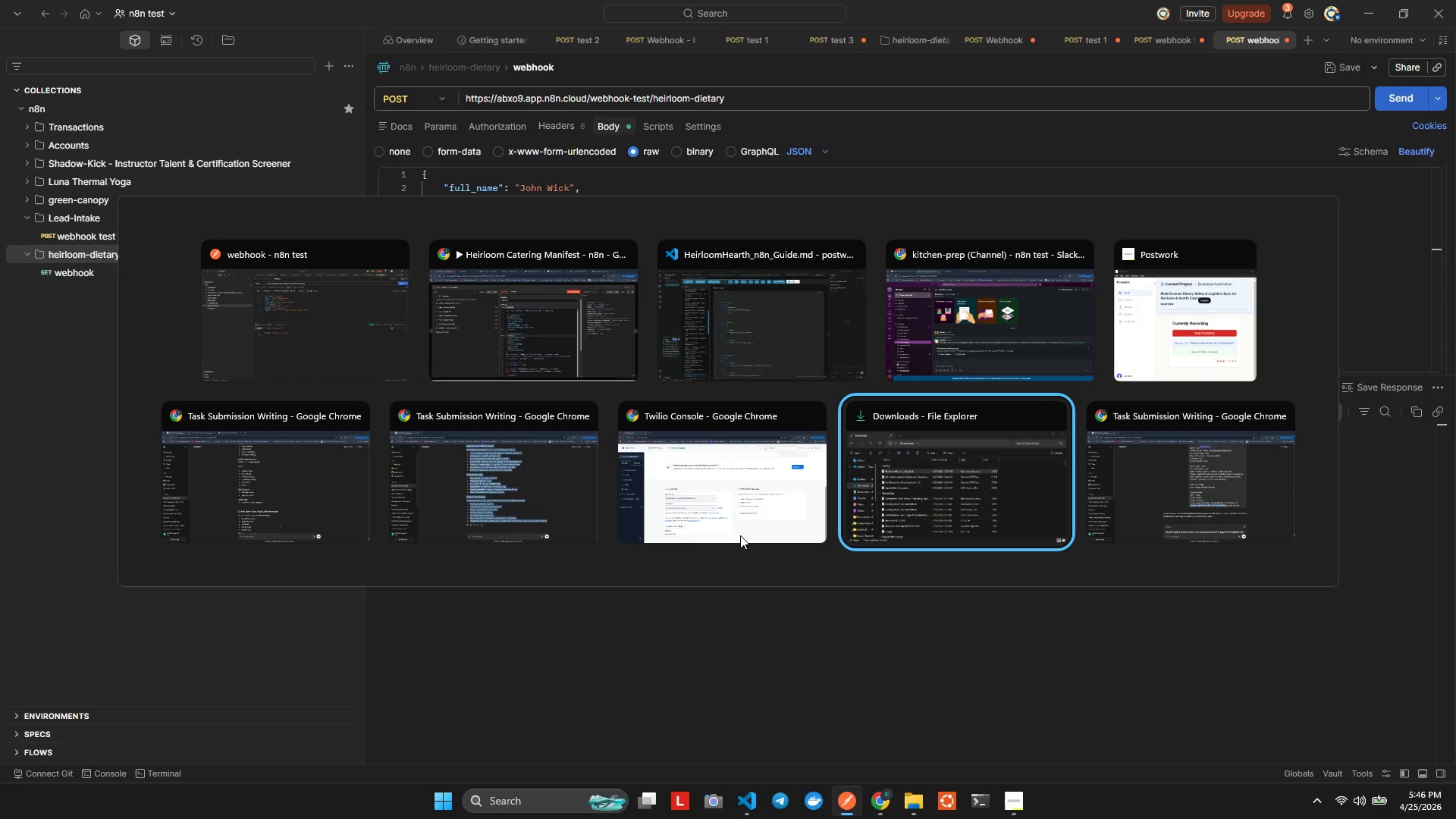 
key(Alt+Tab)
 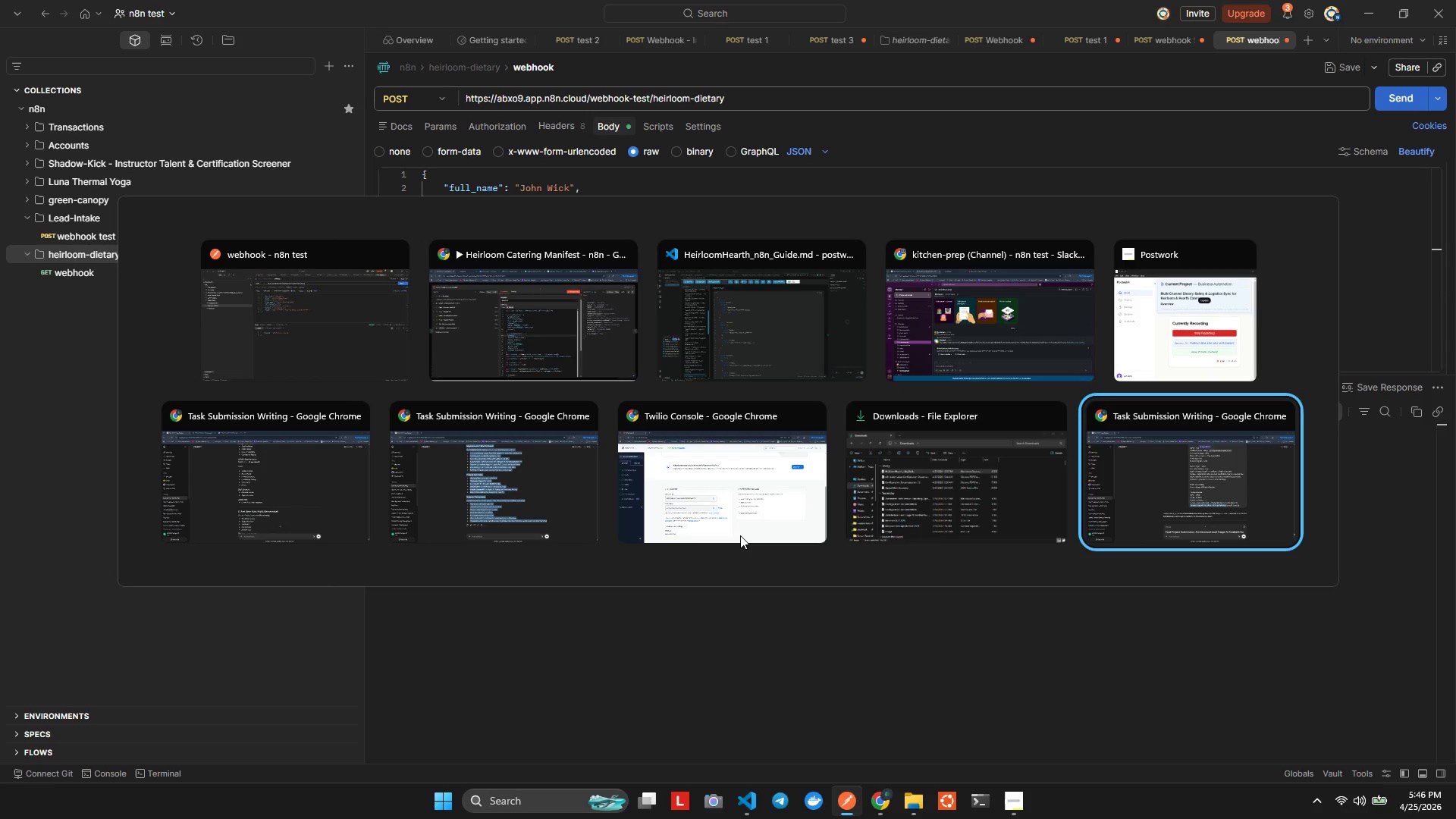 
key(Alt+Tab)
 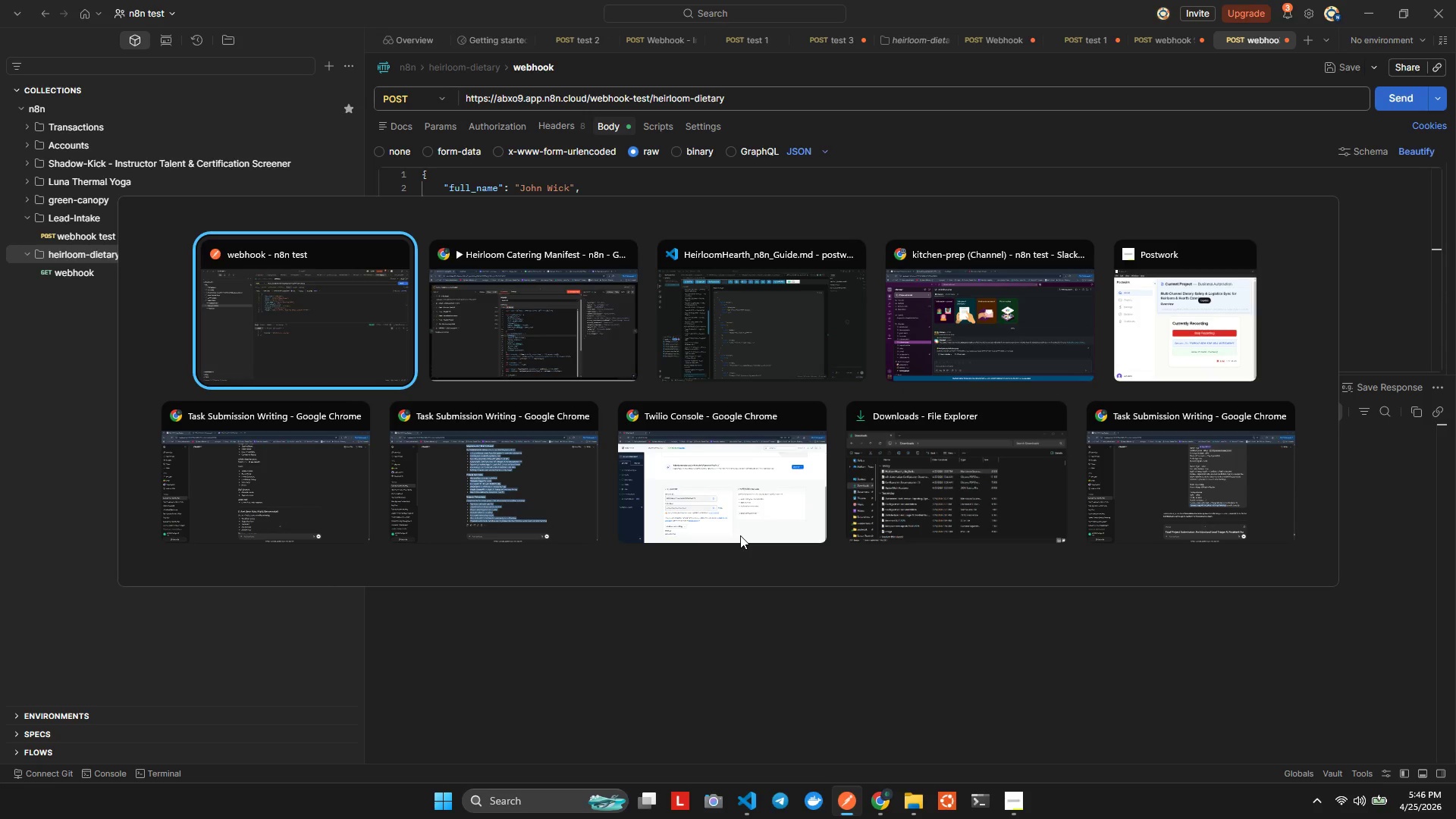 
key(Alt+Tab)
 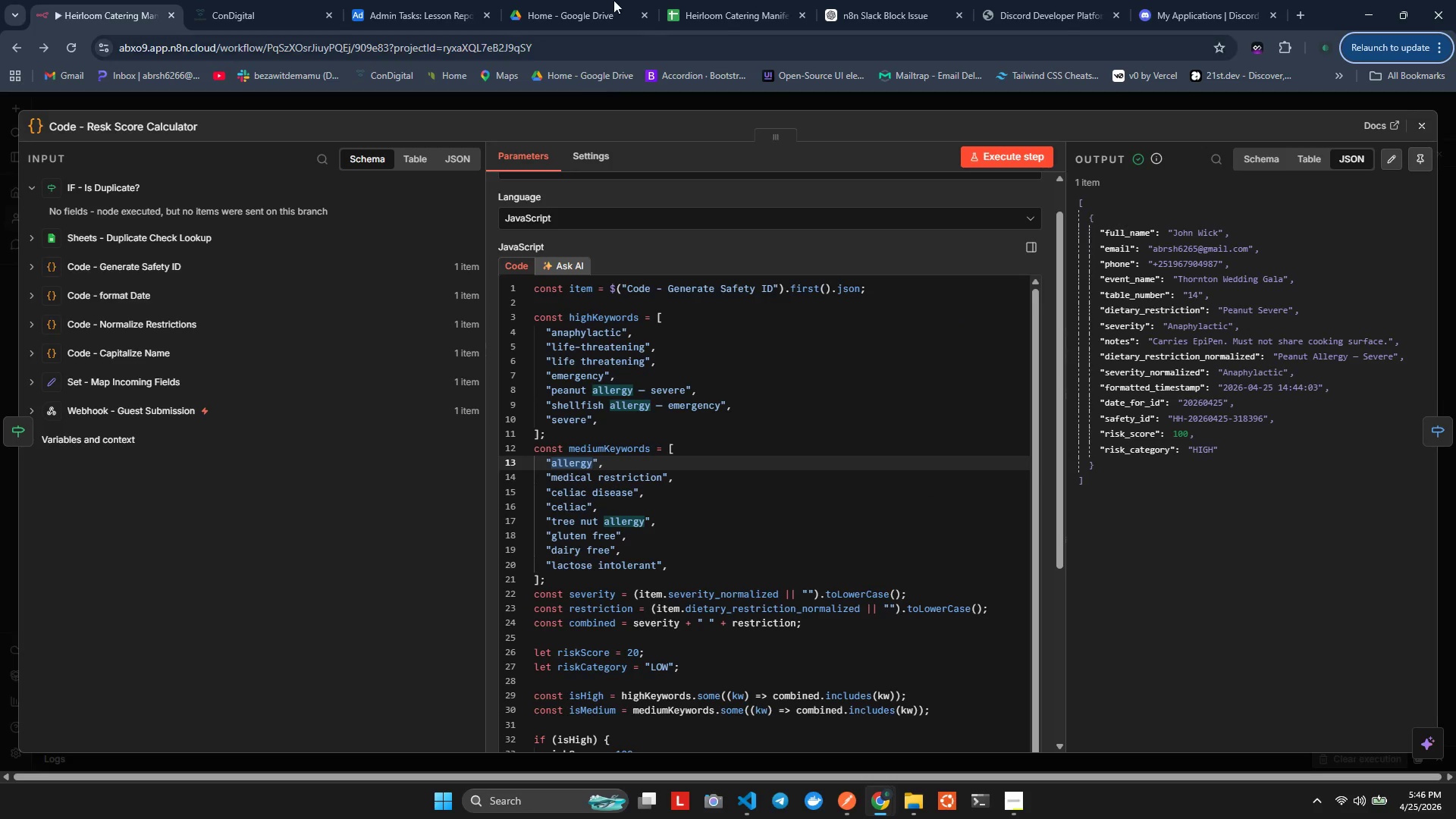 
left_click([674, 5])
 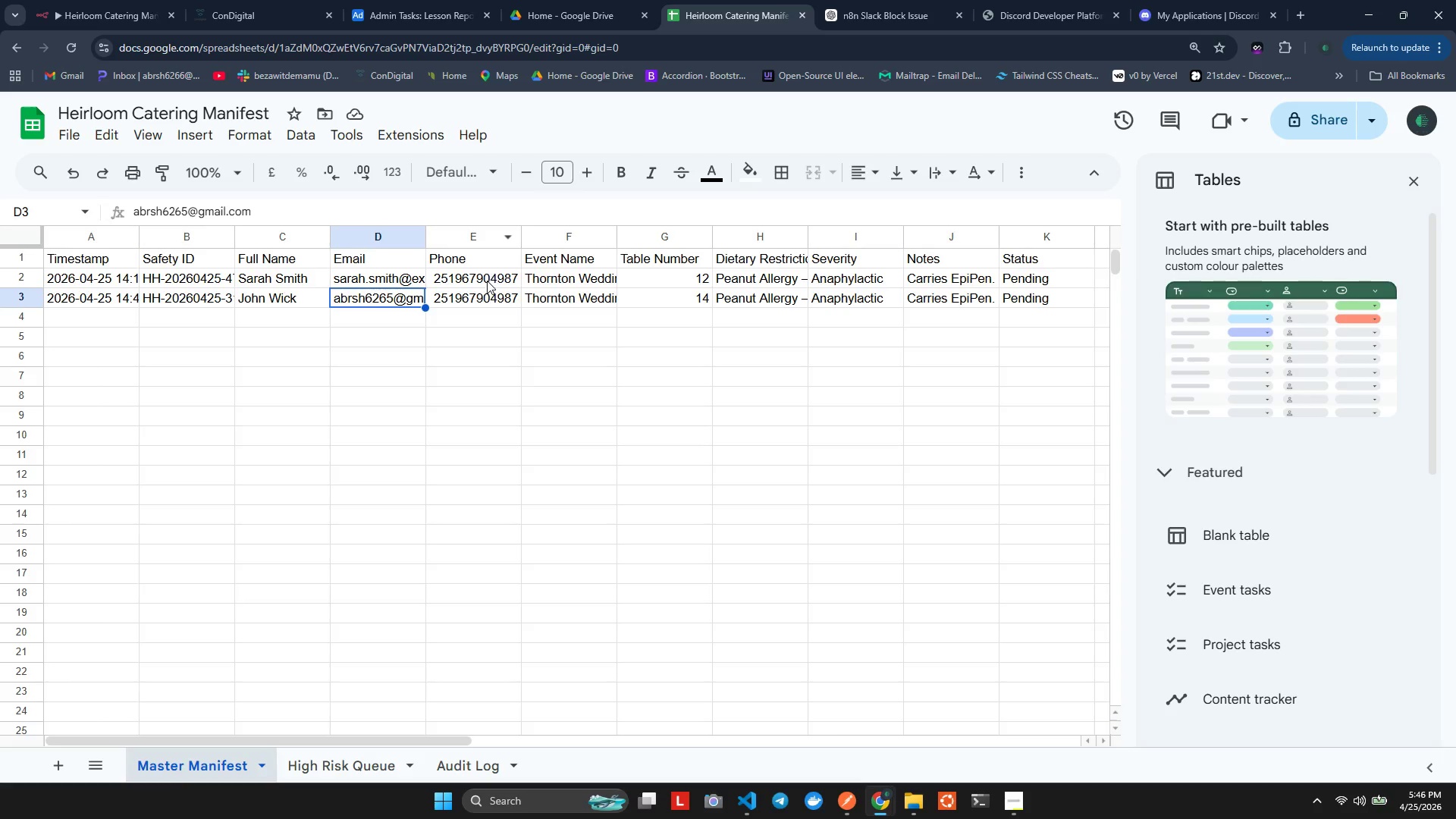 
right_click([482, 300])
 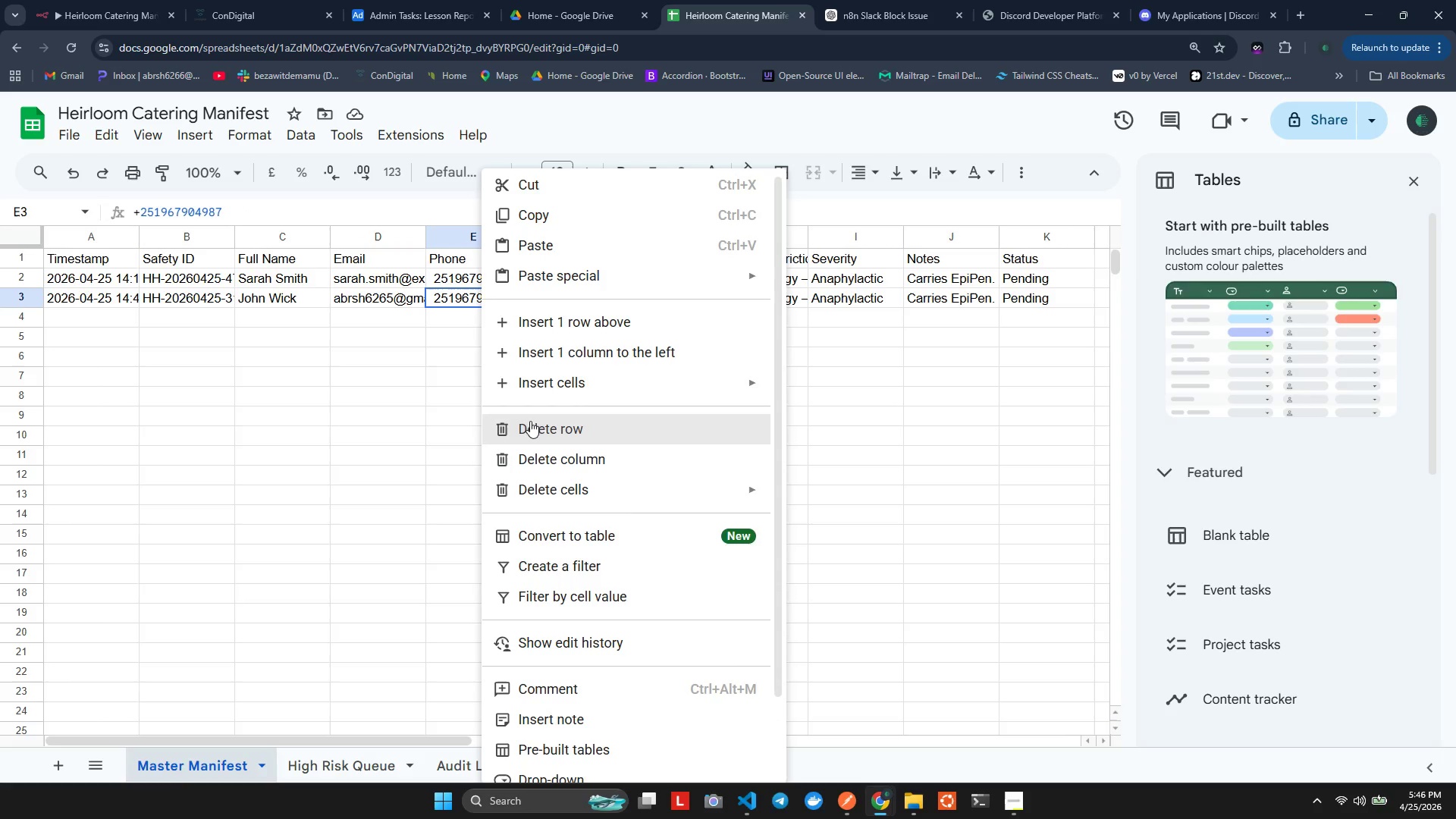 
left_click([534, 430])
 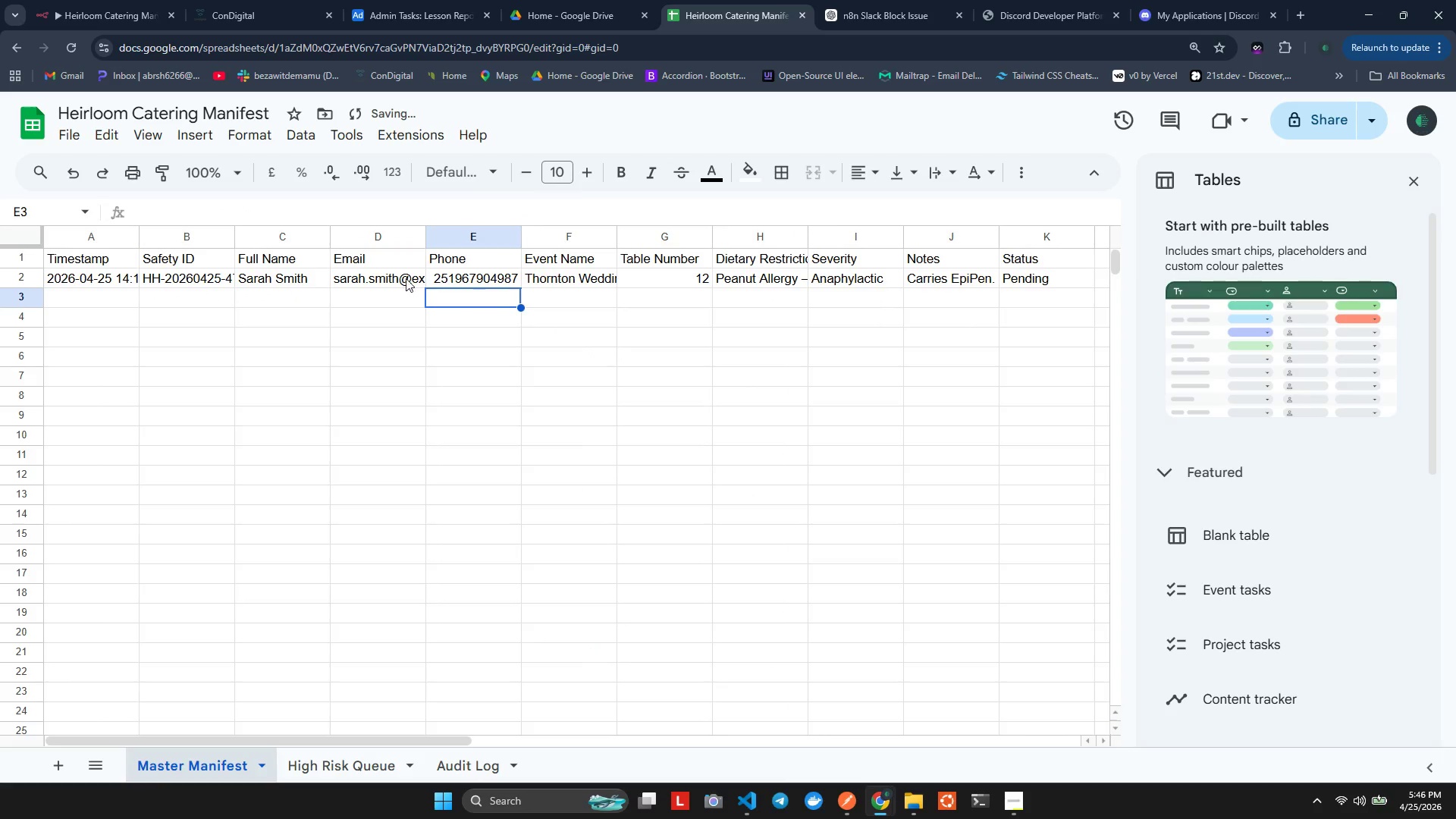 
key(Alt+AltLeft)
 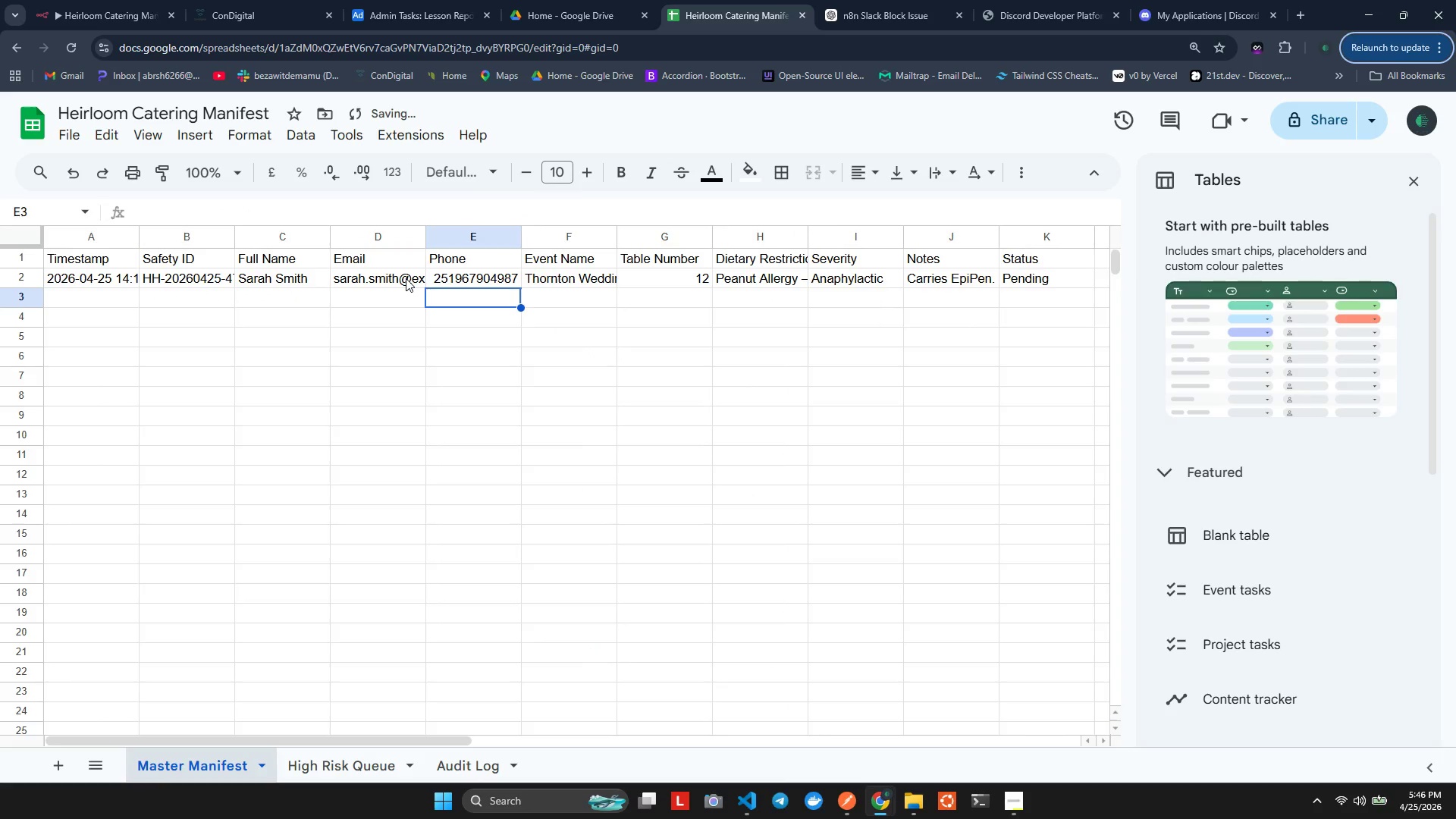 
key(Alt+AltLeft)
 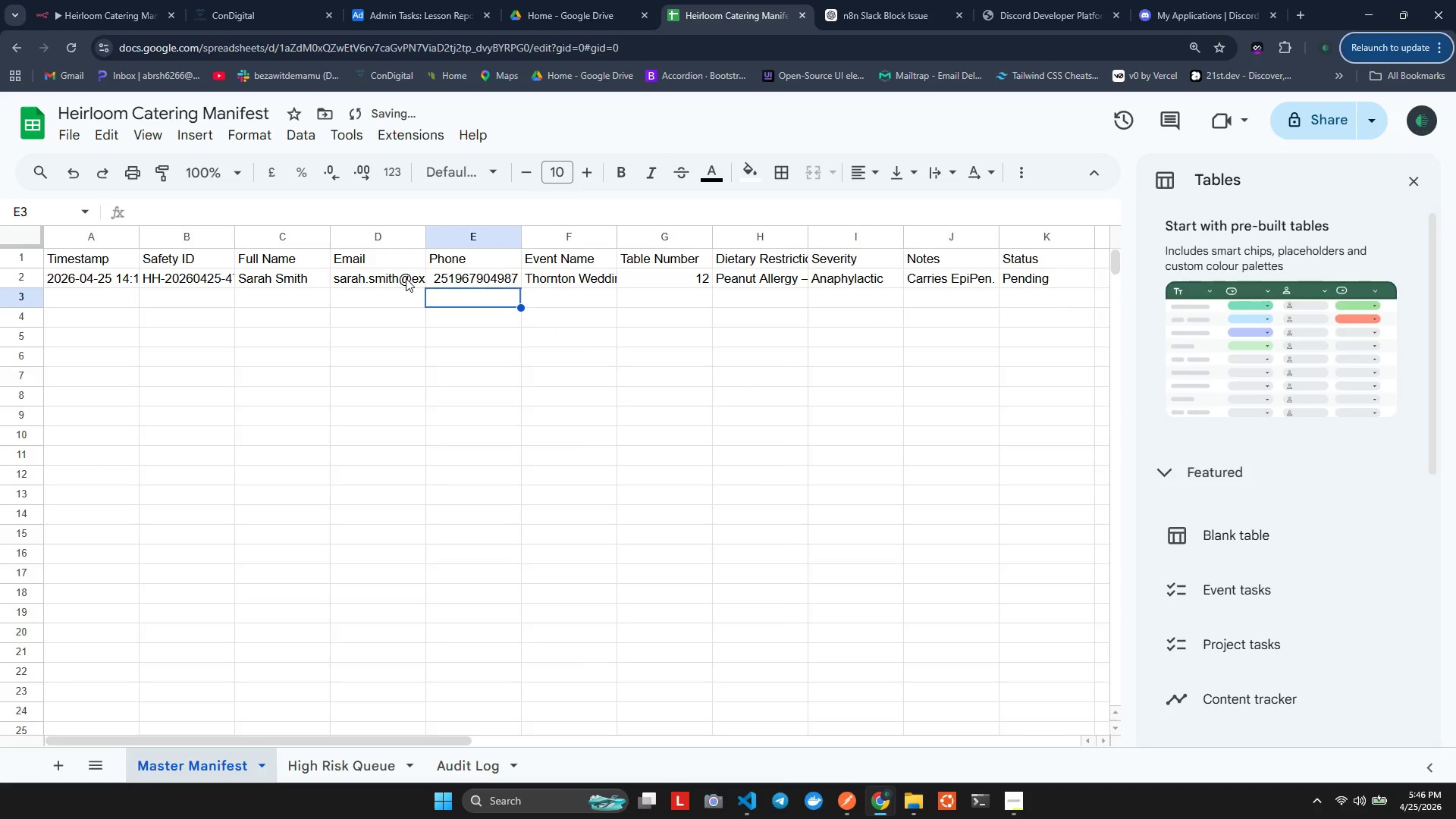 
key(Alt+Tab)
 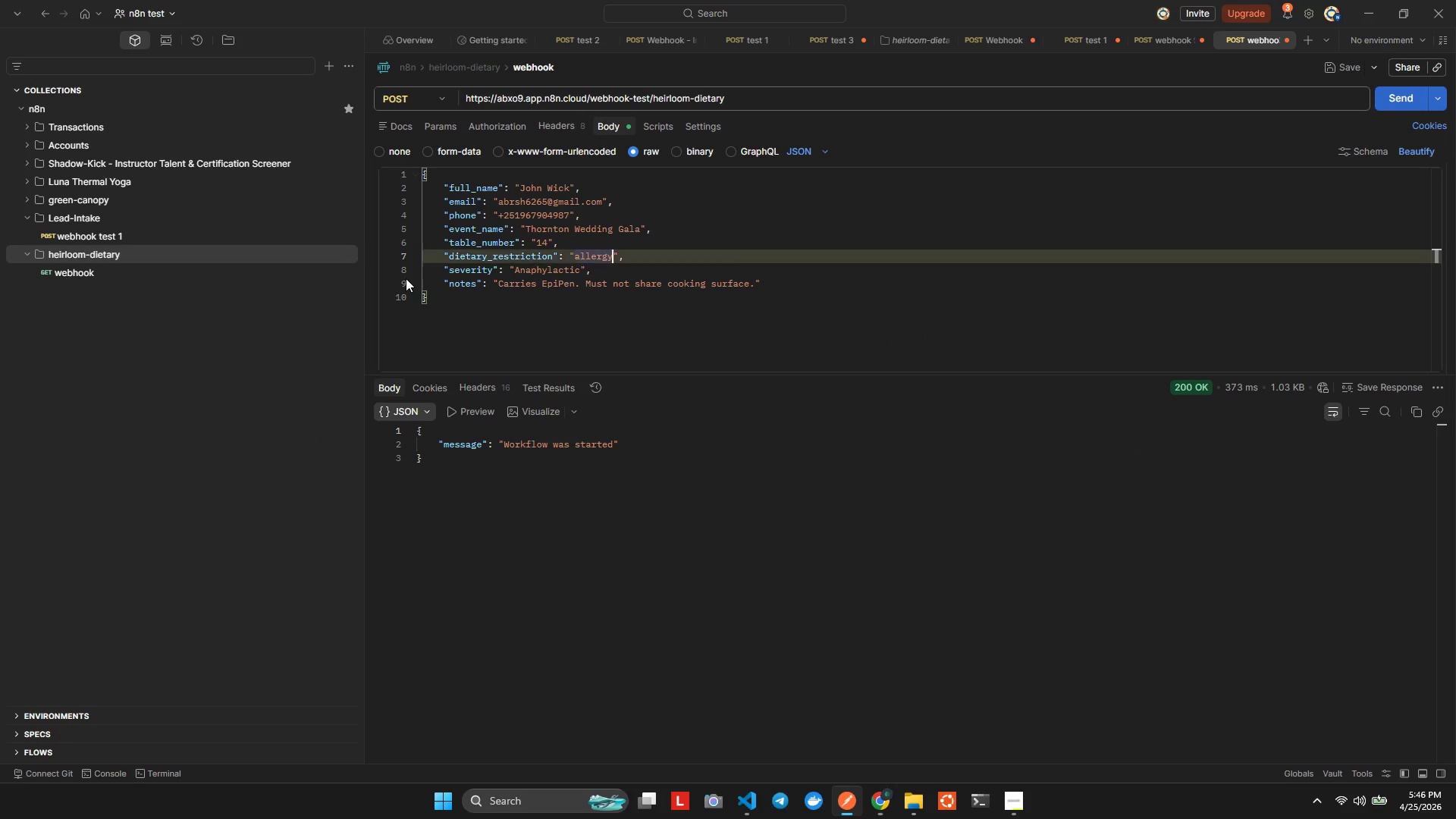 
key(Alt+Tab)
 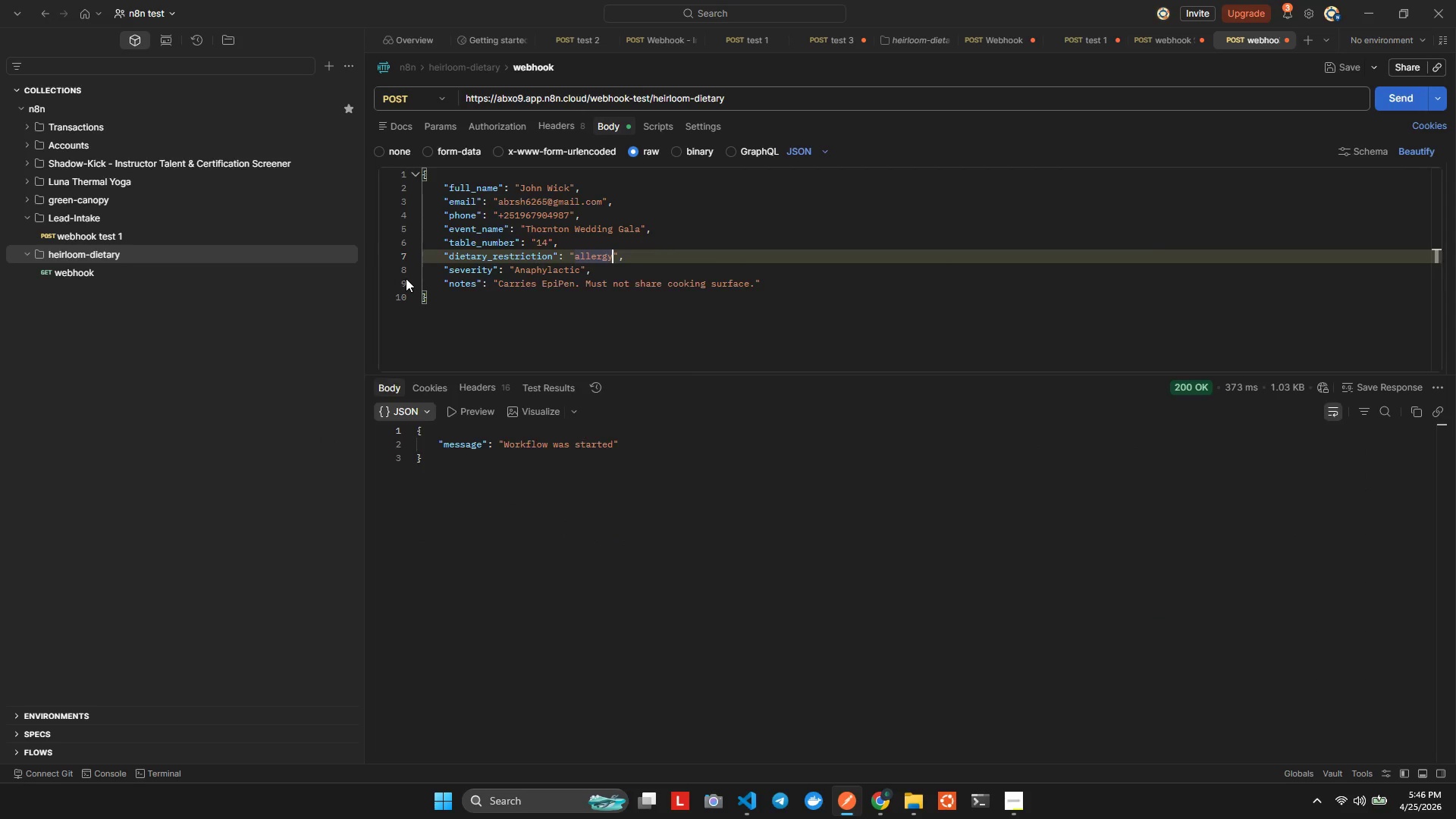 
key(Alt+Tab)
 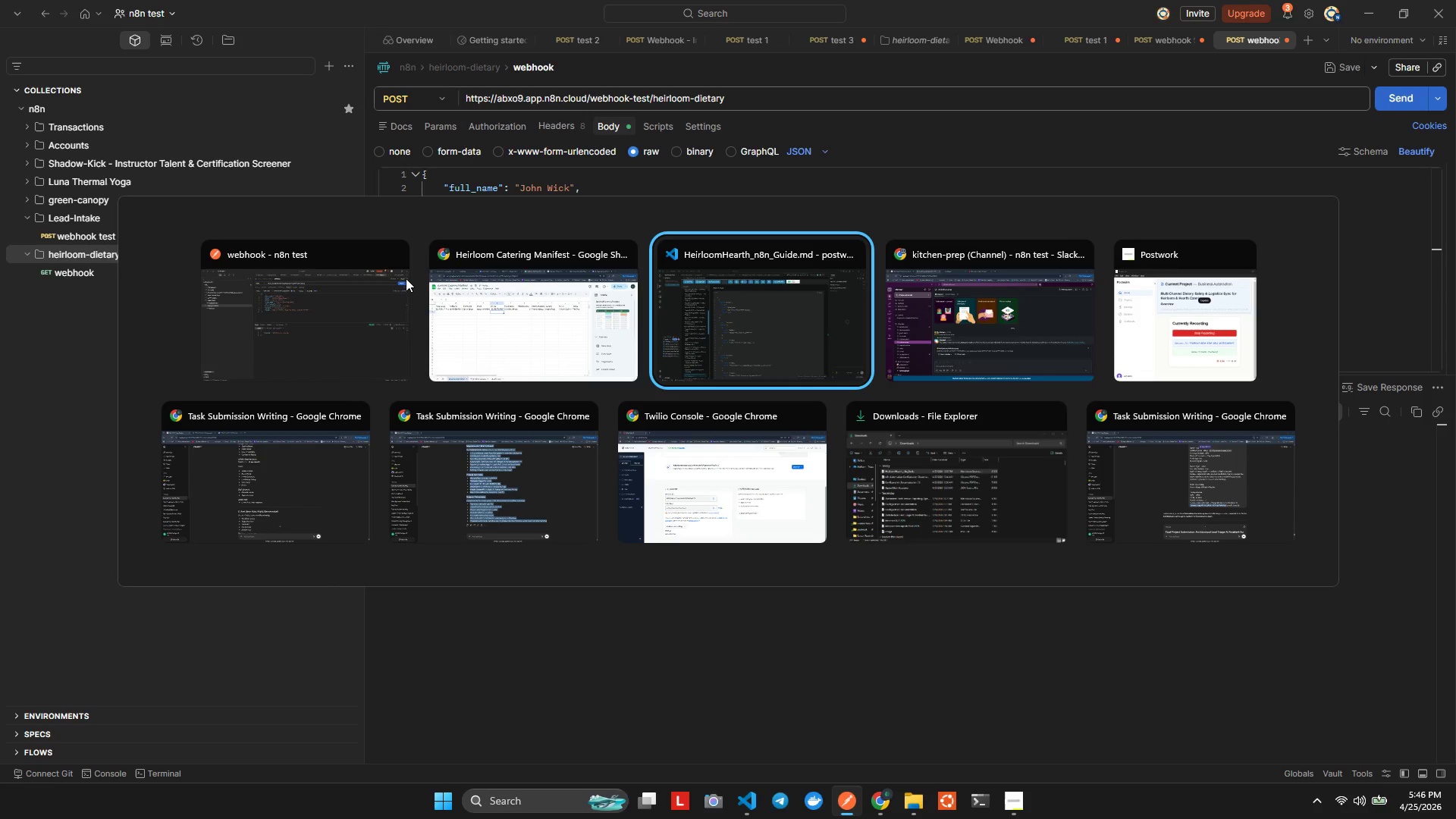 
key(Alt+Tab)
 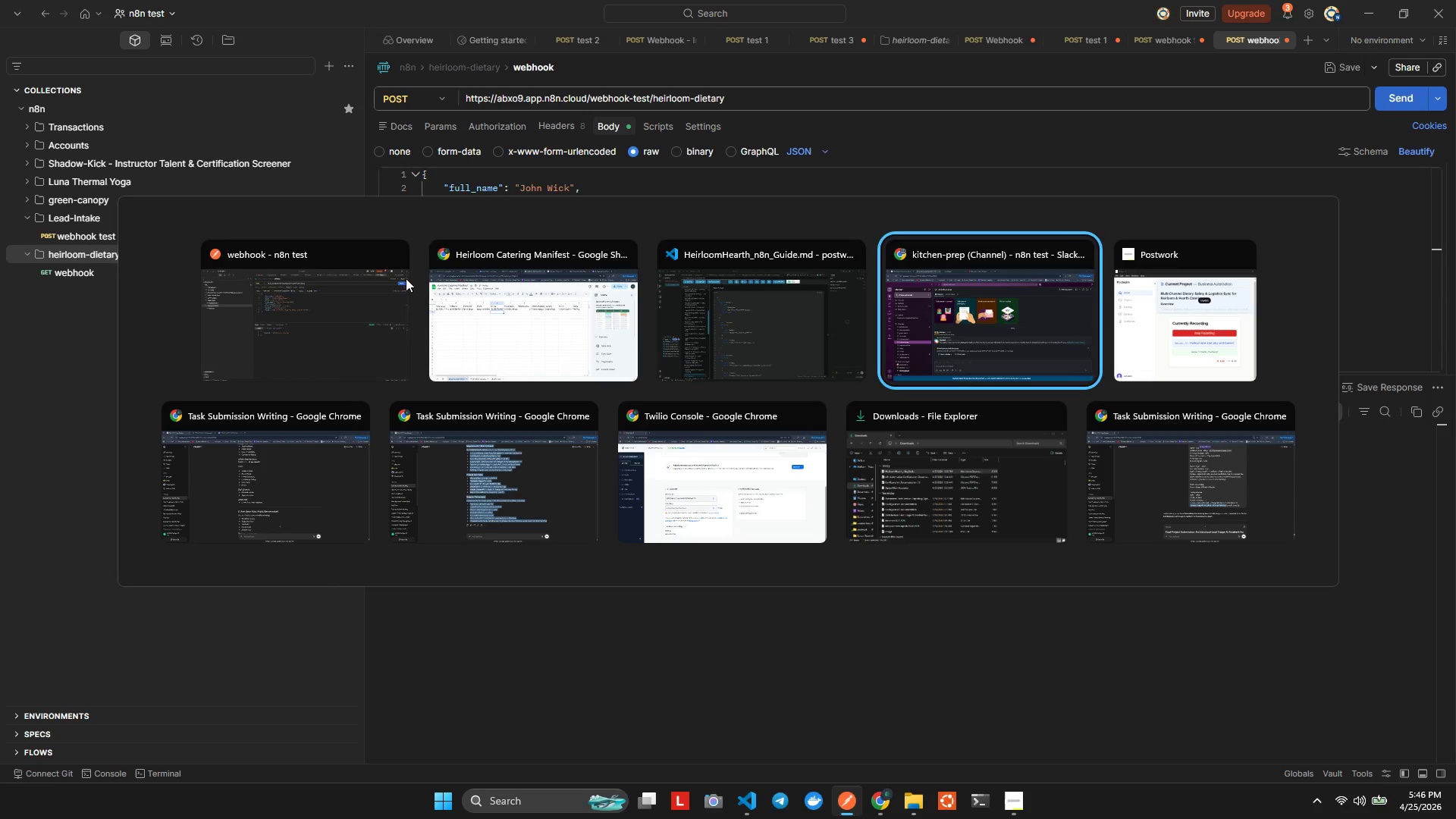 
key(Alt+Tab)
 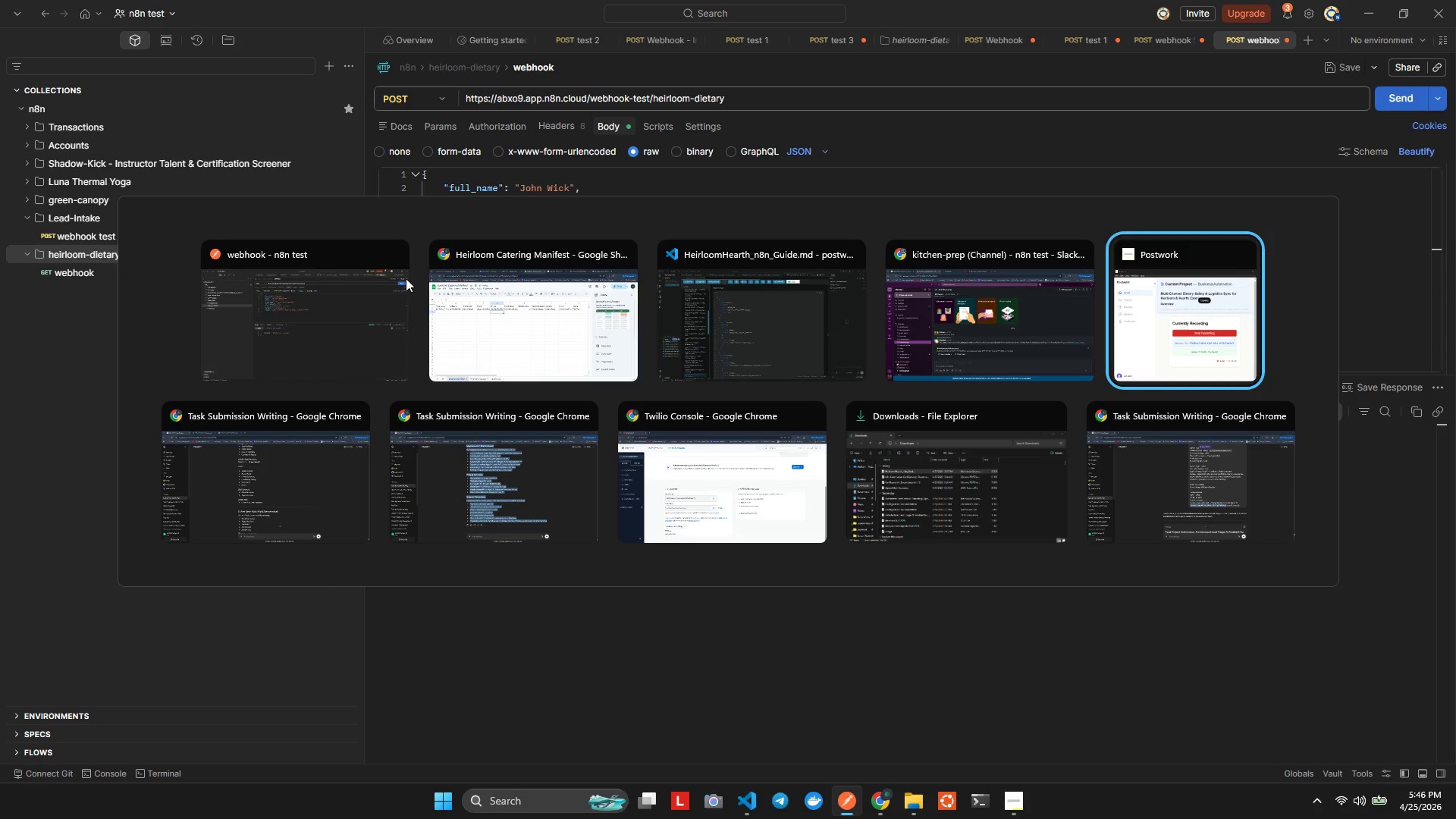 
key(Alt+Tab)
 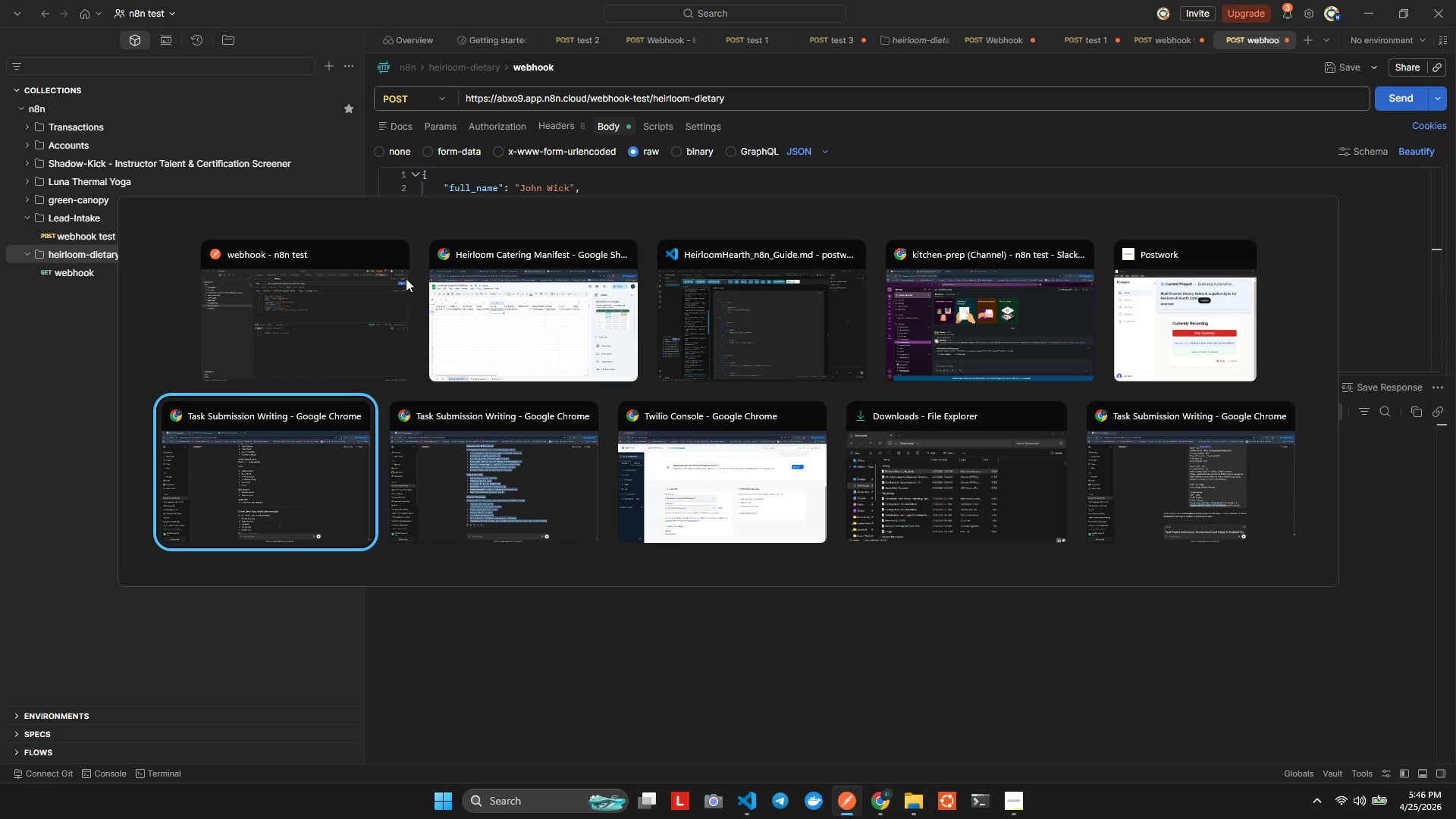 
key(Alt+Tab)
 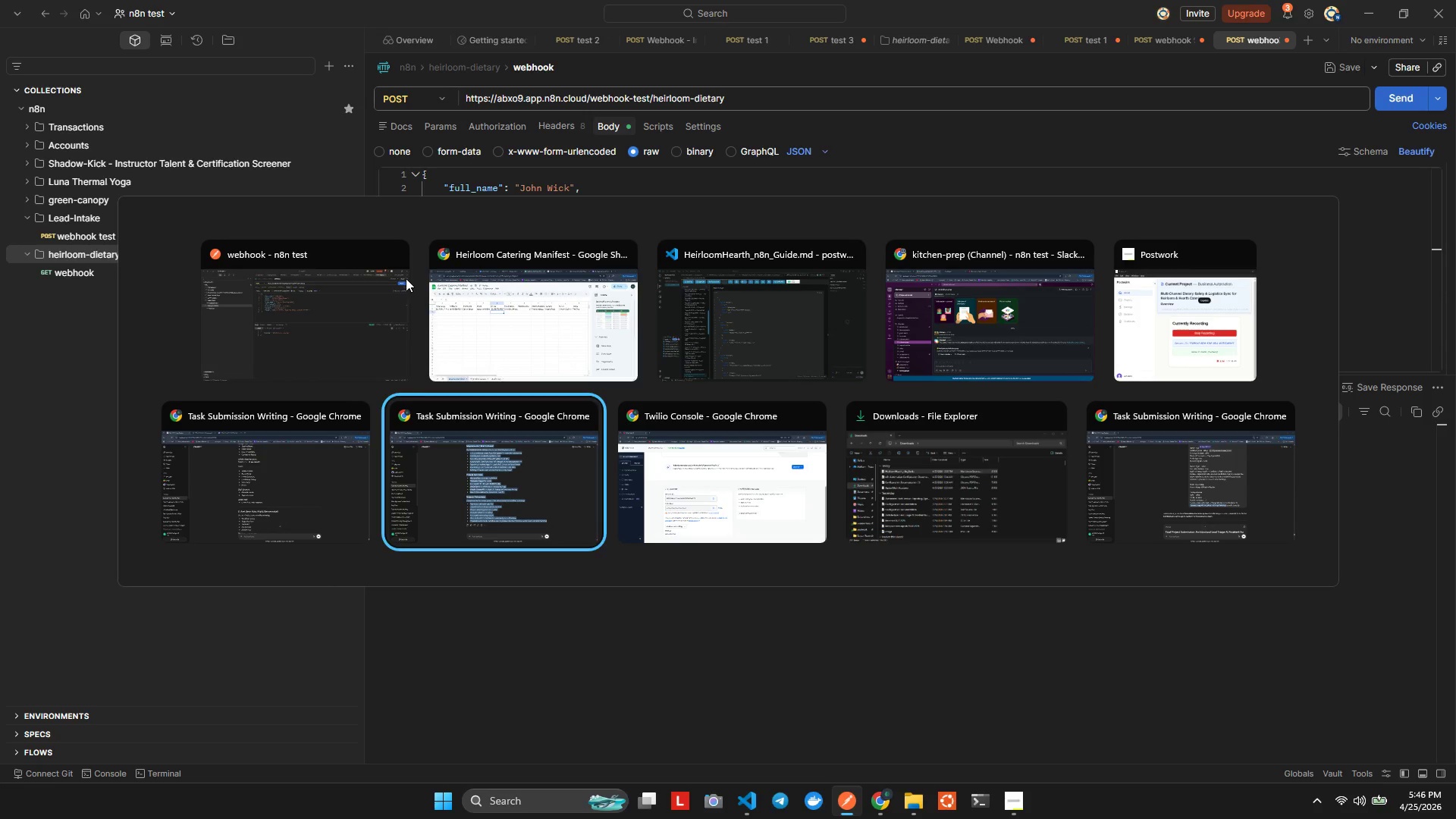 
key(Alt+Tab)
 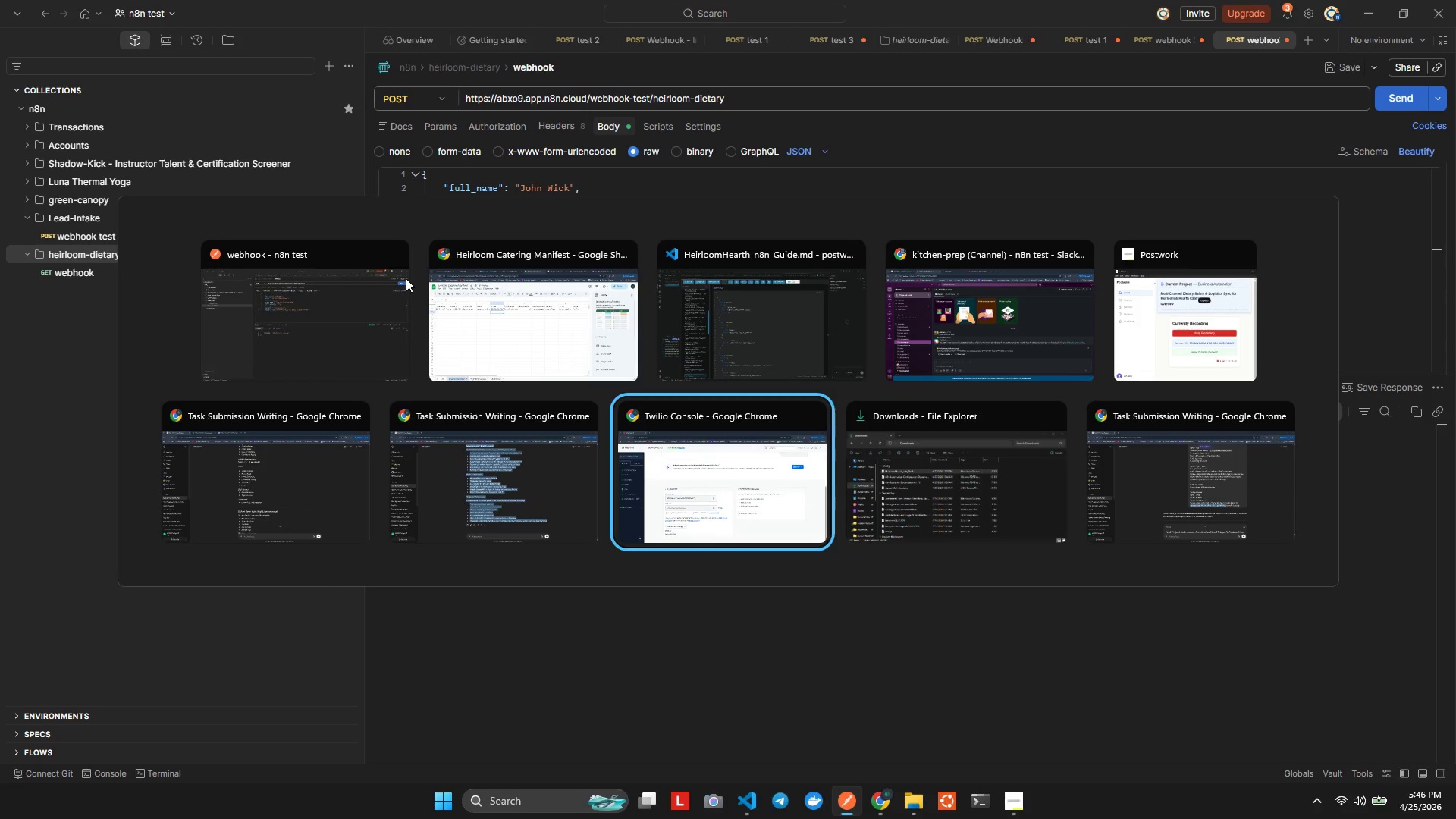 
key(Alt+Tab)
 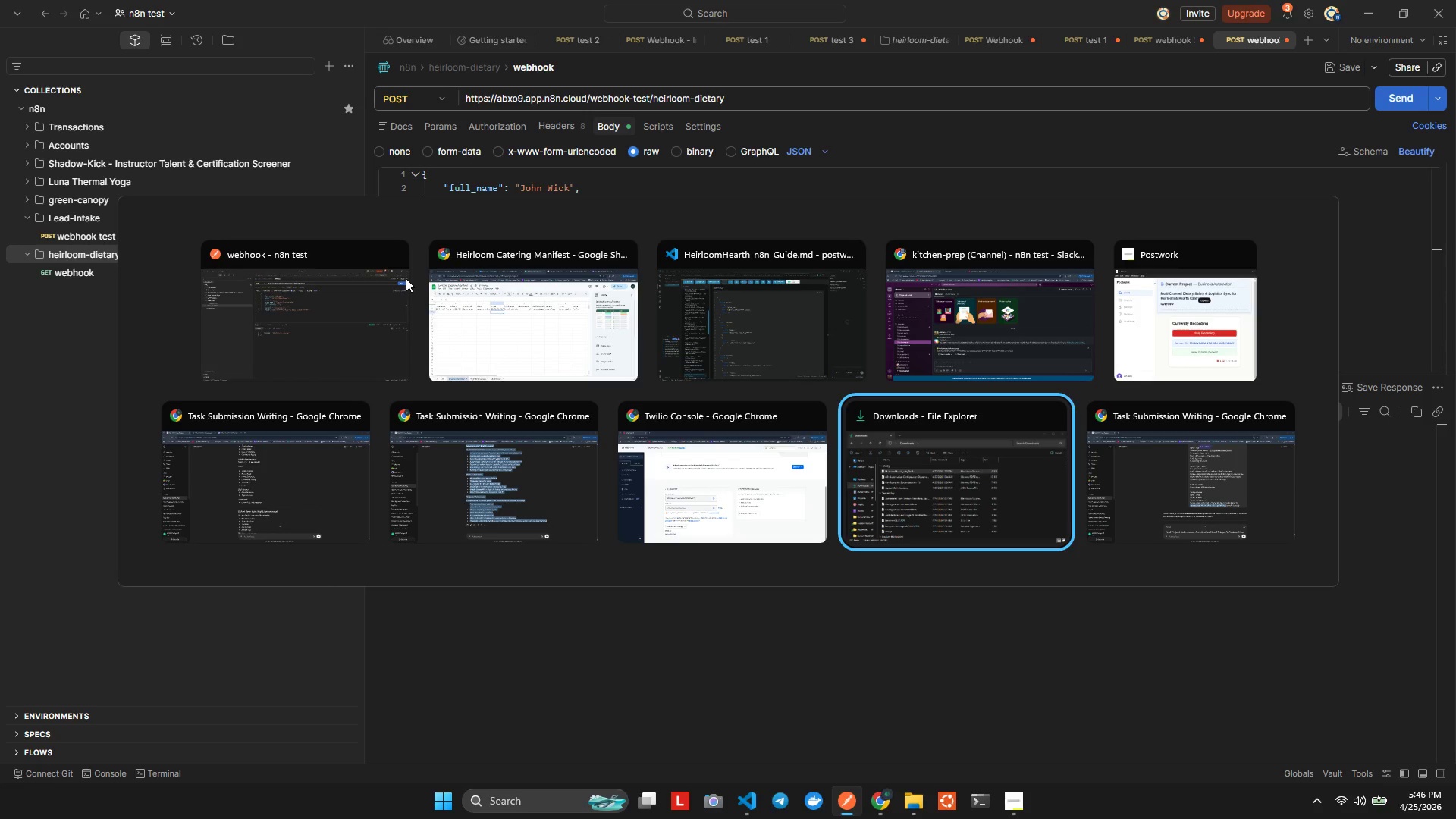 
key(Alt+Tab)
 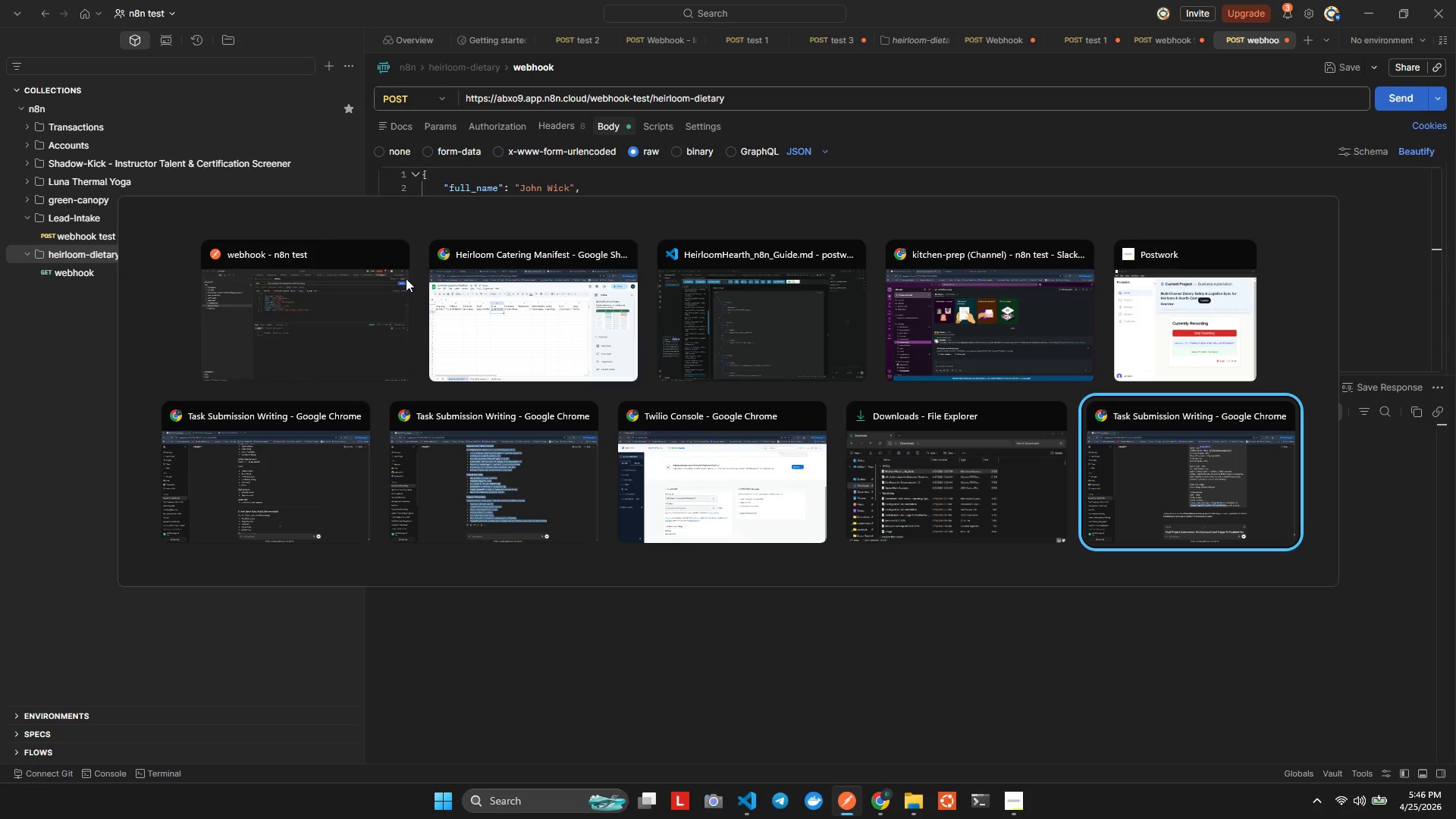 
key(Alt+Tab)
 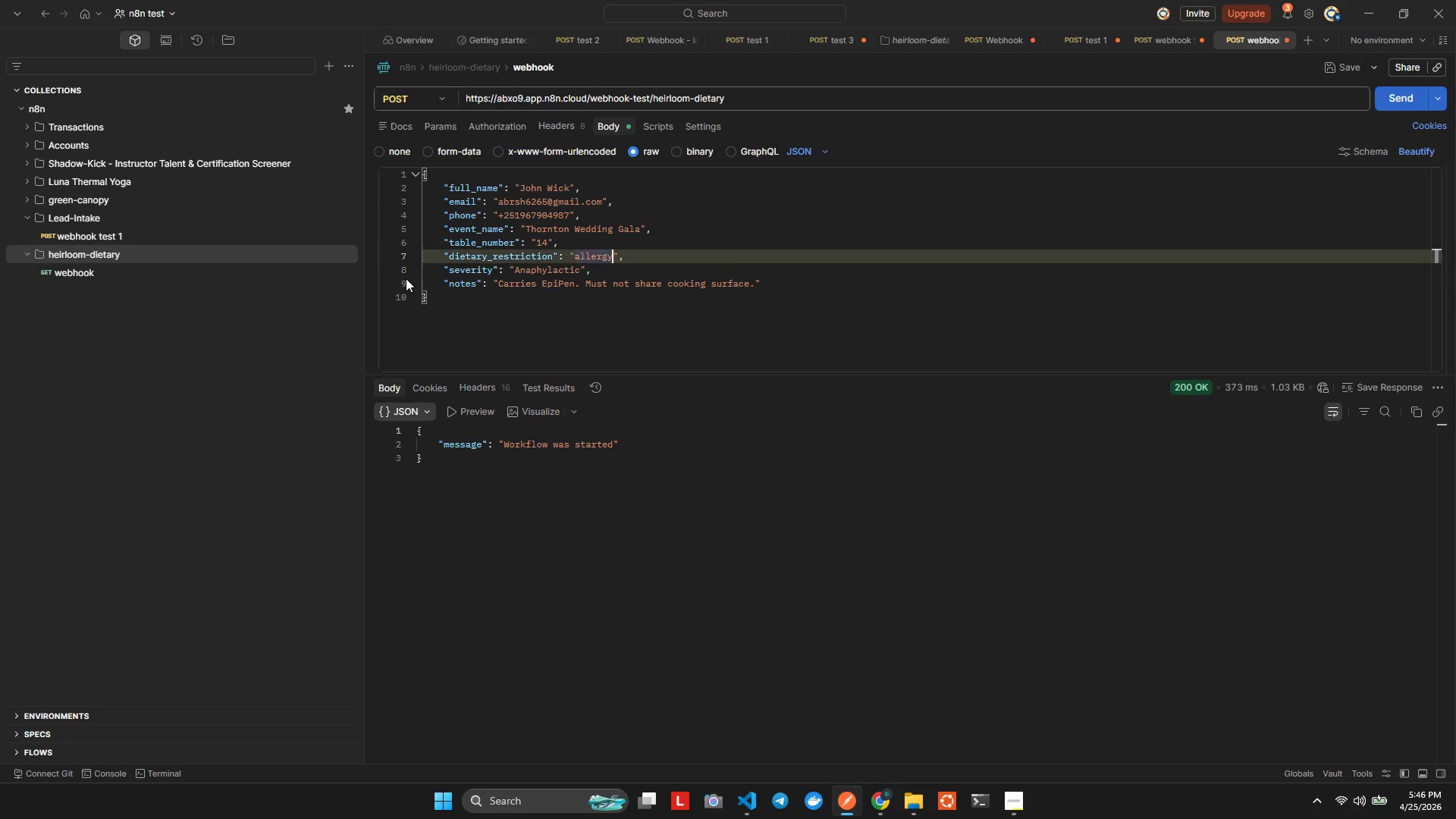 
key(Alt+Tab)
 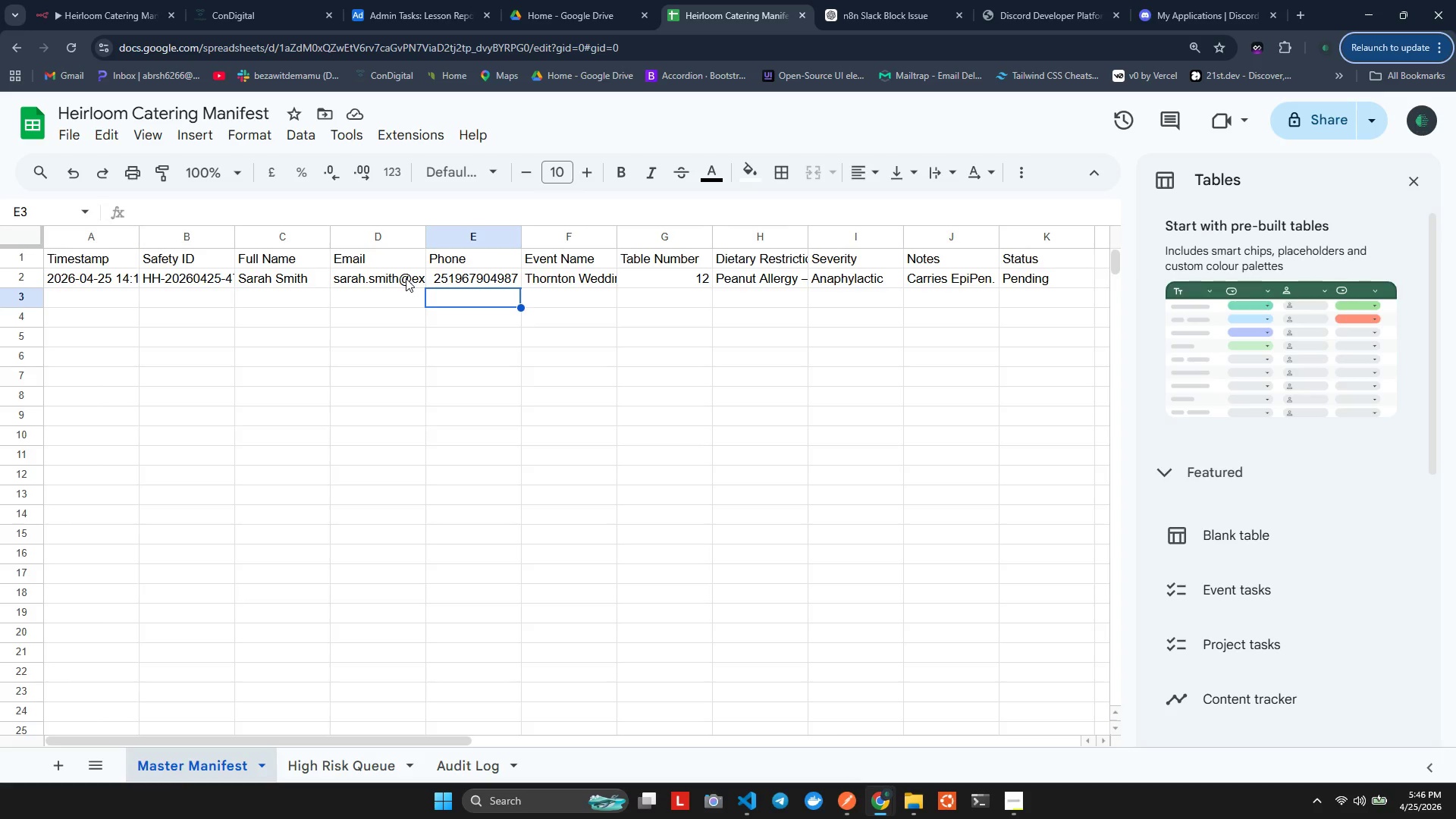 
left_click([42, 0])
 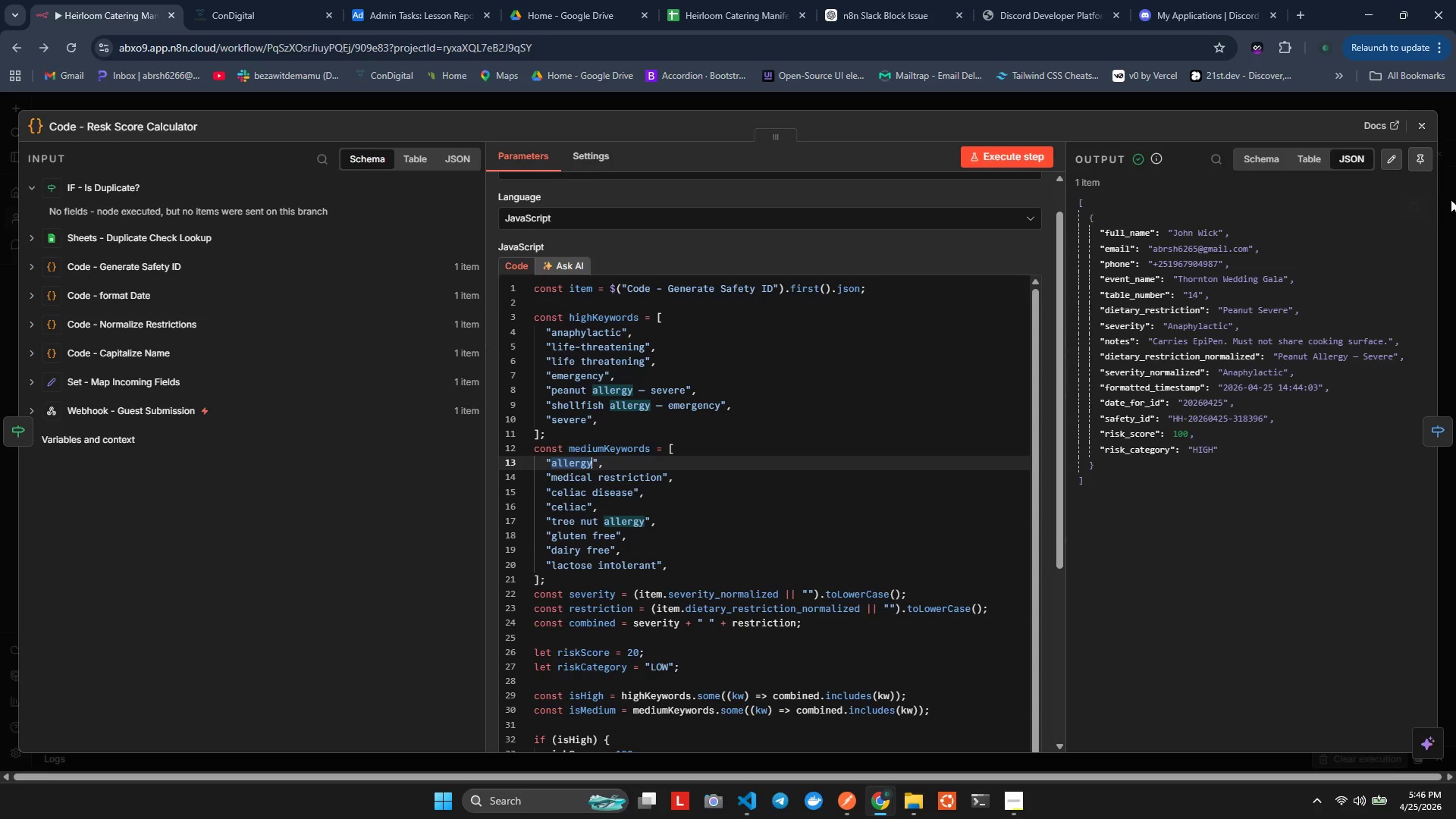 
left_click([1426, 135])
 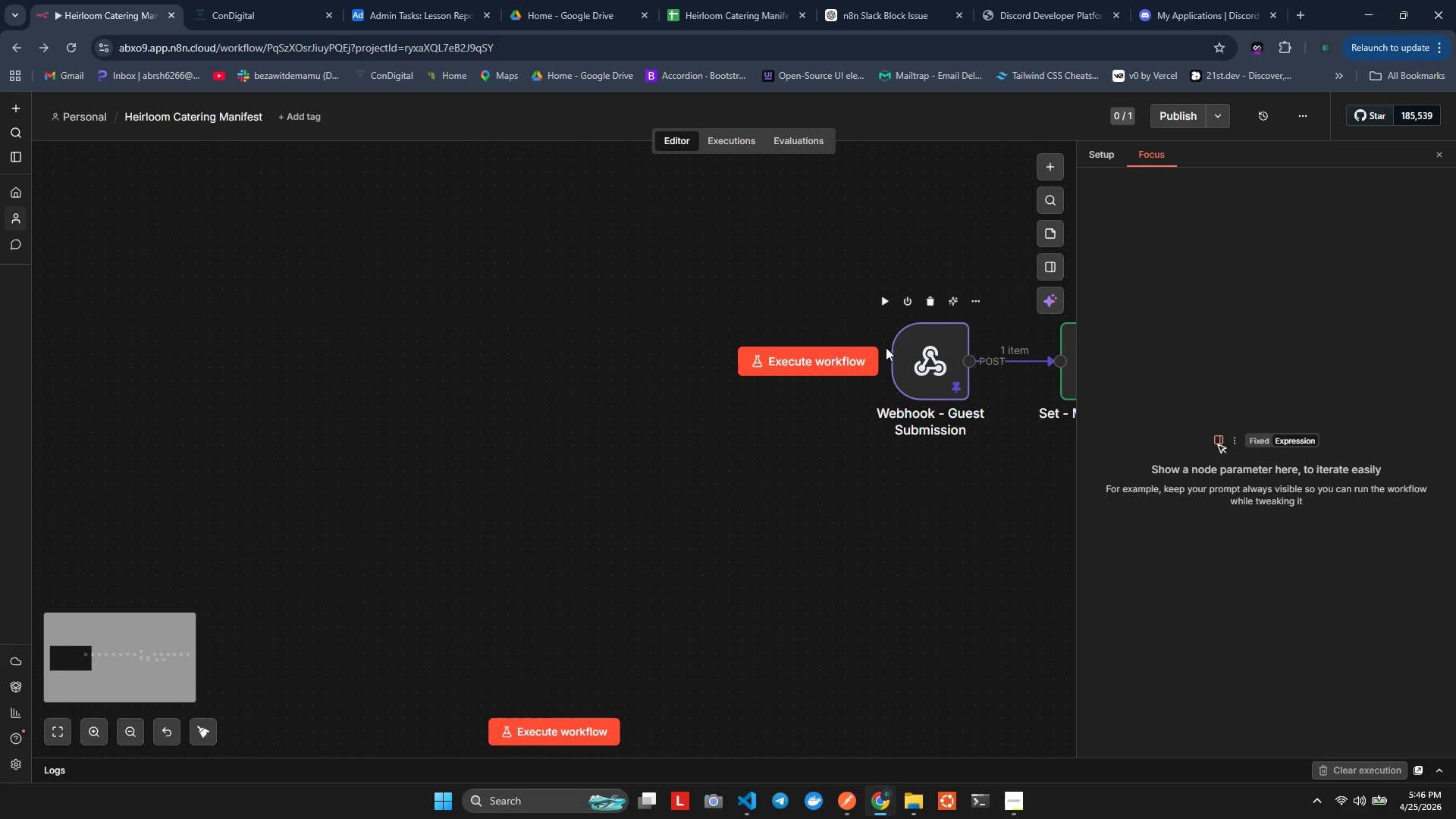 
wait(5.27)
 